 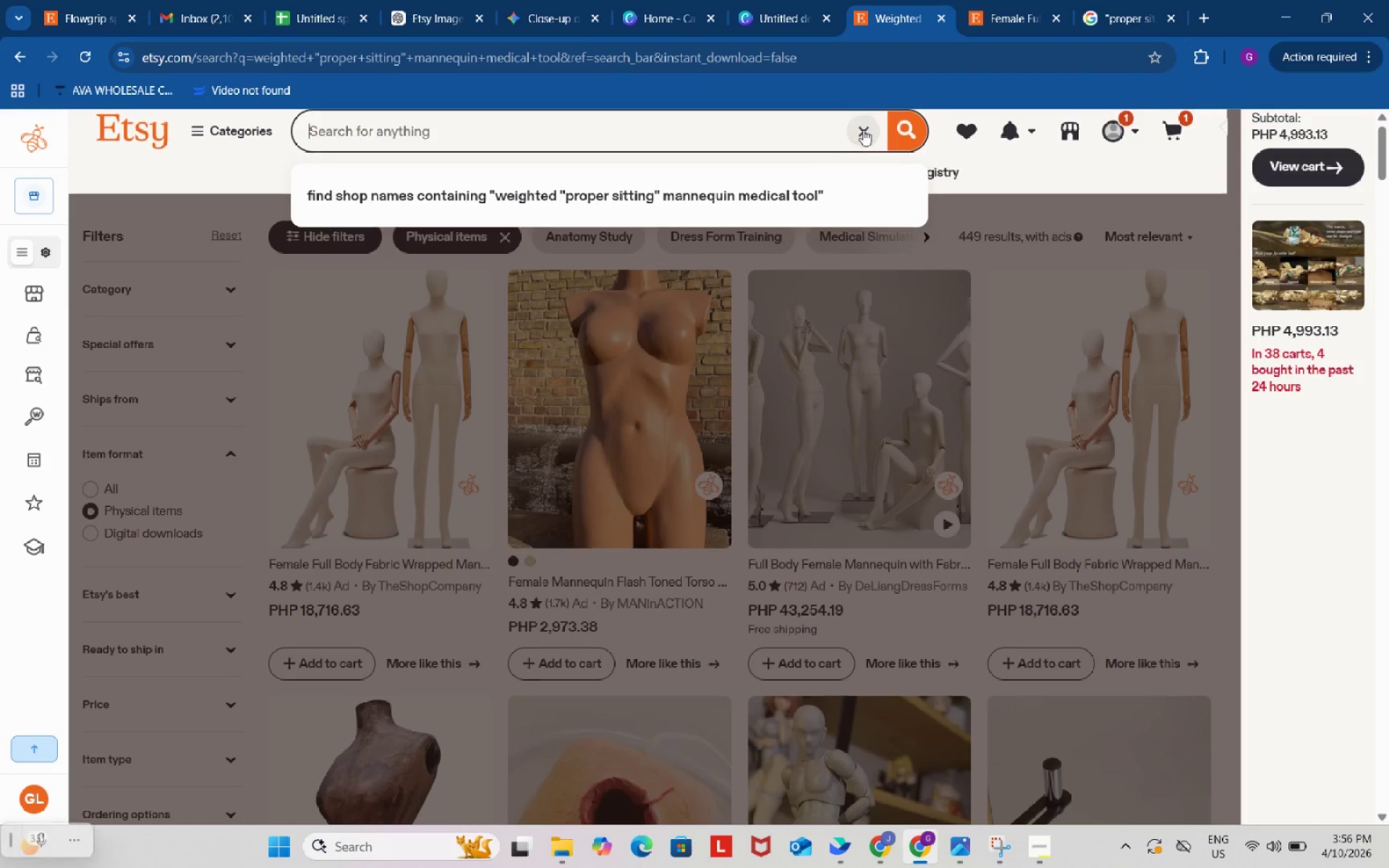 
key(Control+ControlLeft)
 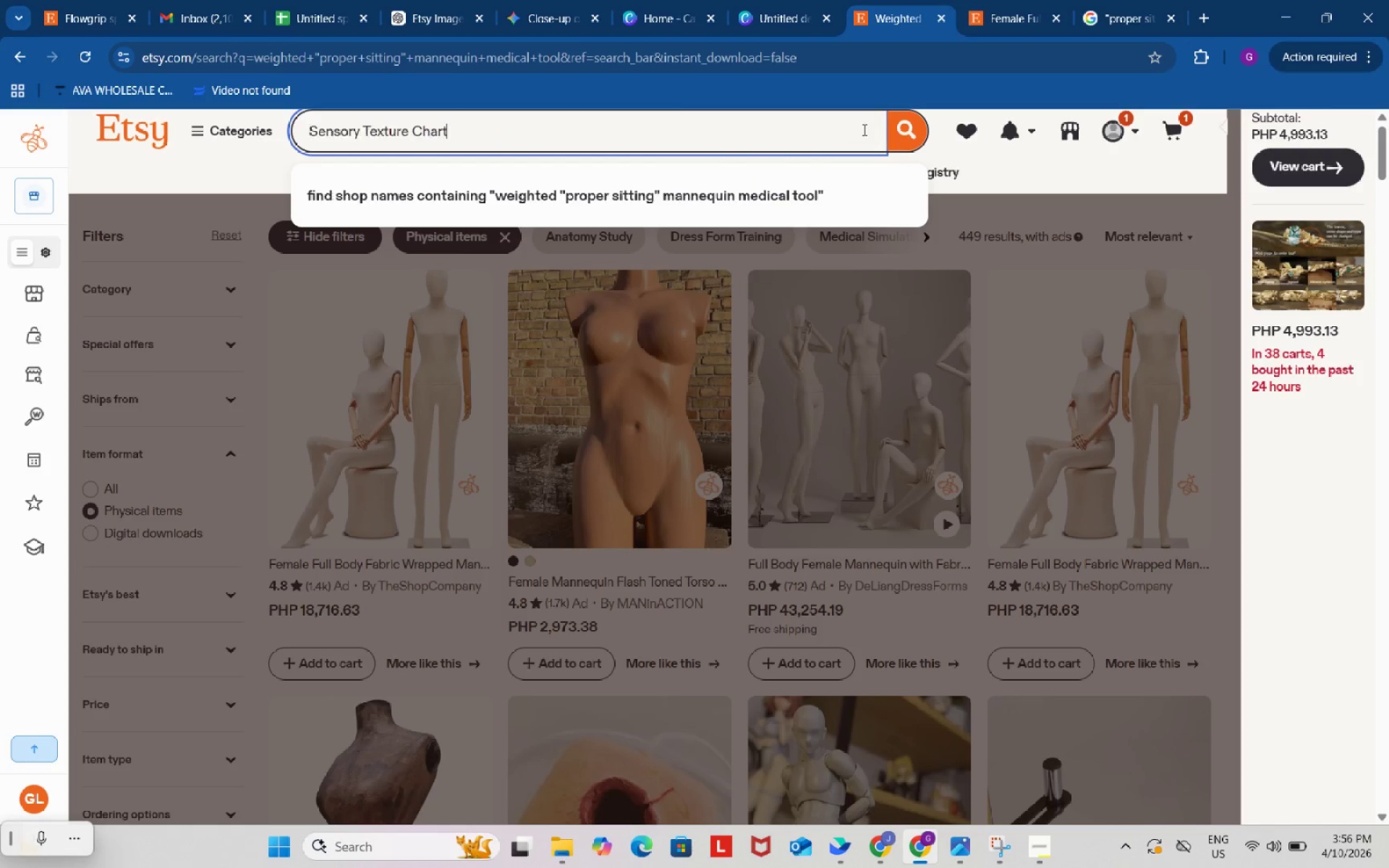 
key(Control+V)
 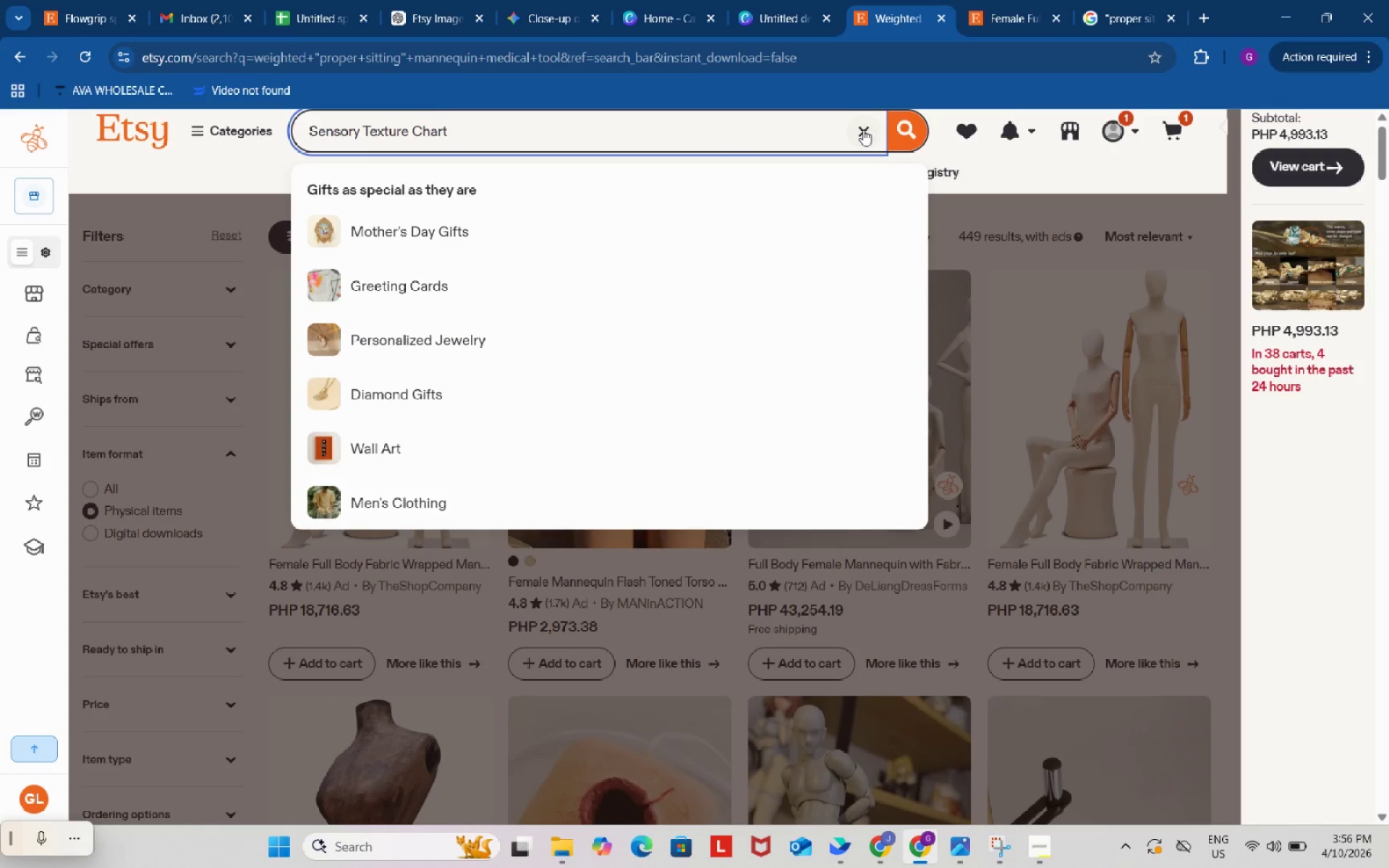 
key(Enter)
 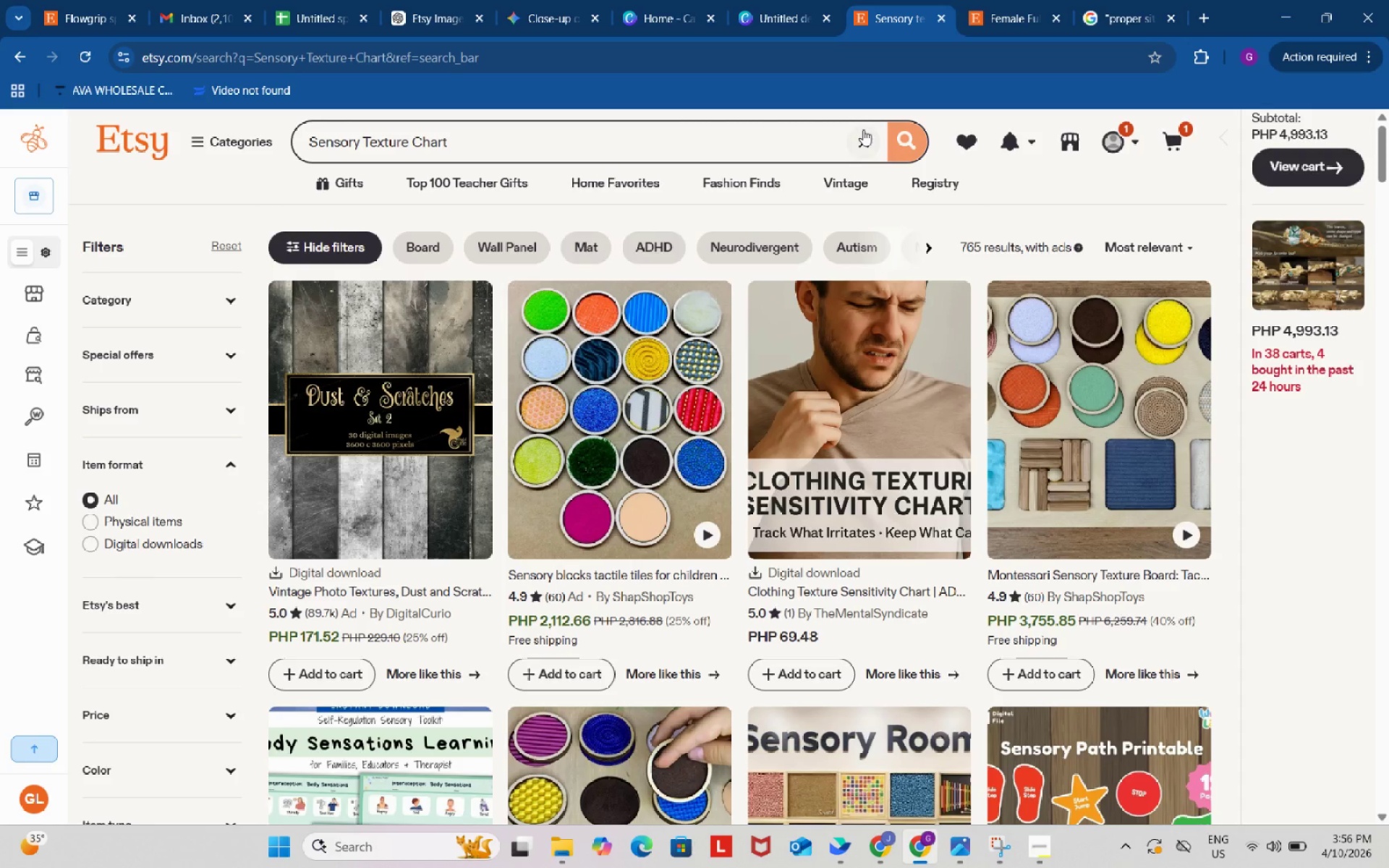 
scroll: coordinate [870, 338], scroll_direction: down, amount: 4.0
 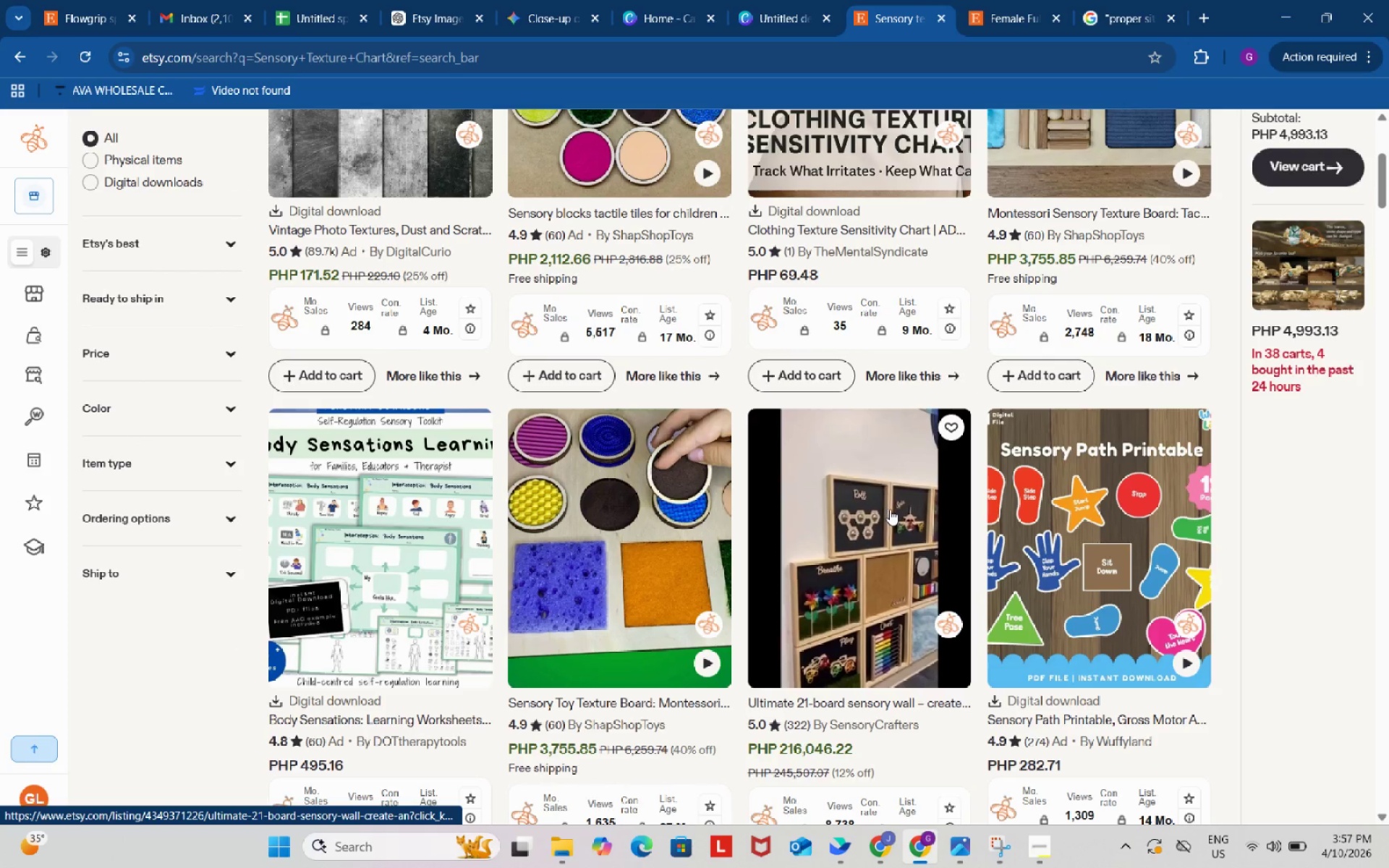 
right_click([890, 509])
 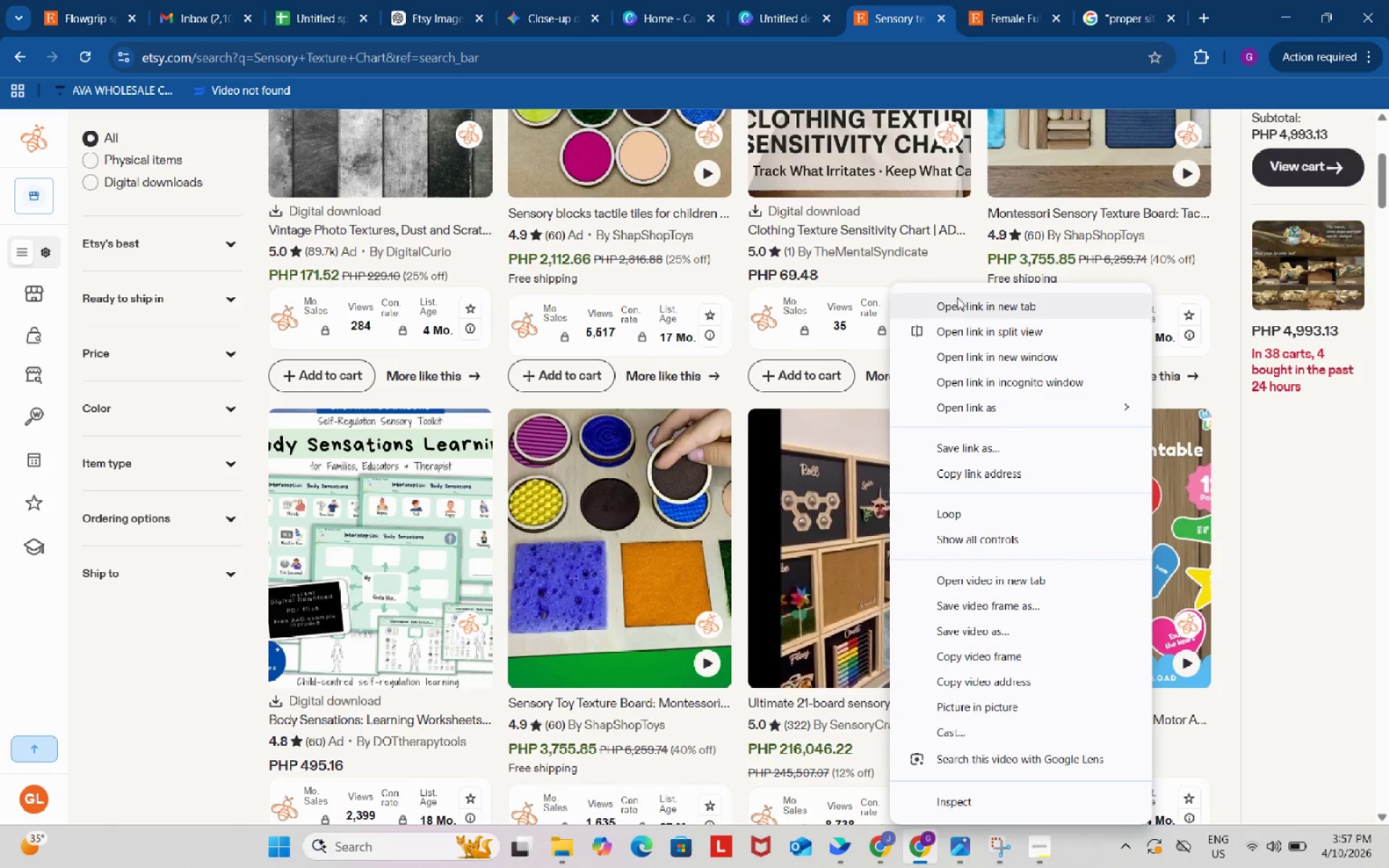 
left_click([957, 305])
 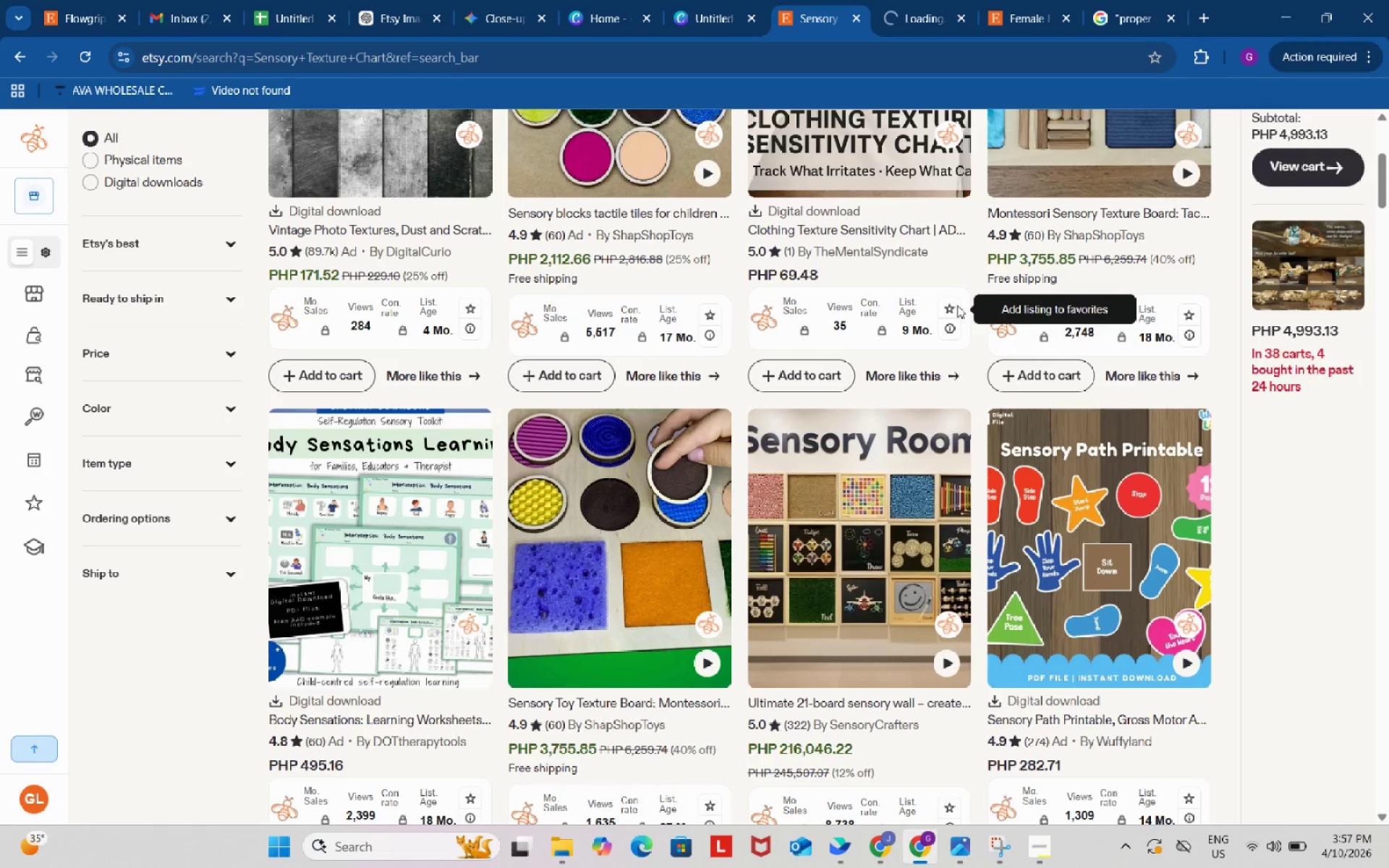 
scroll: coordinate [957, 305], scroll_direction: down, amount: 11.0
 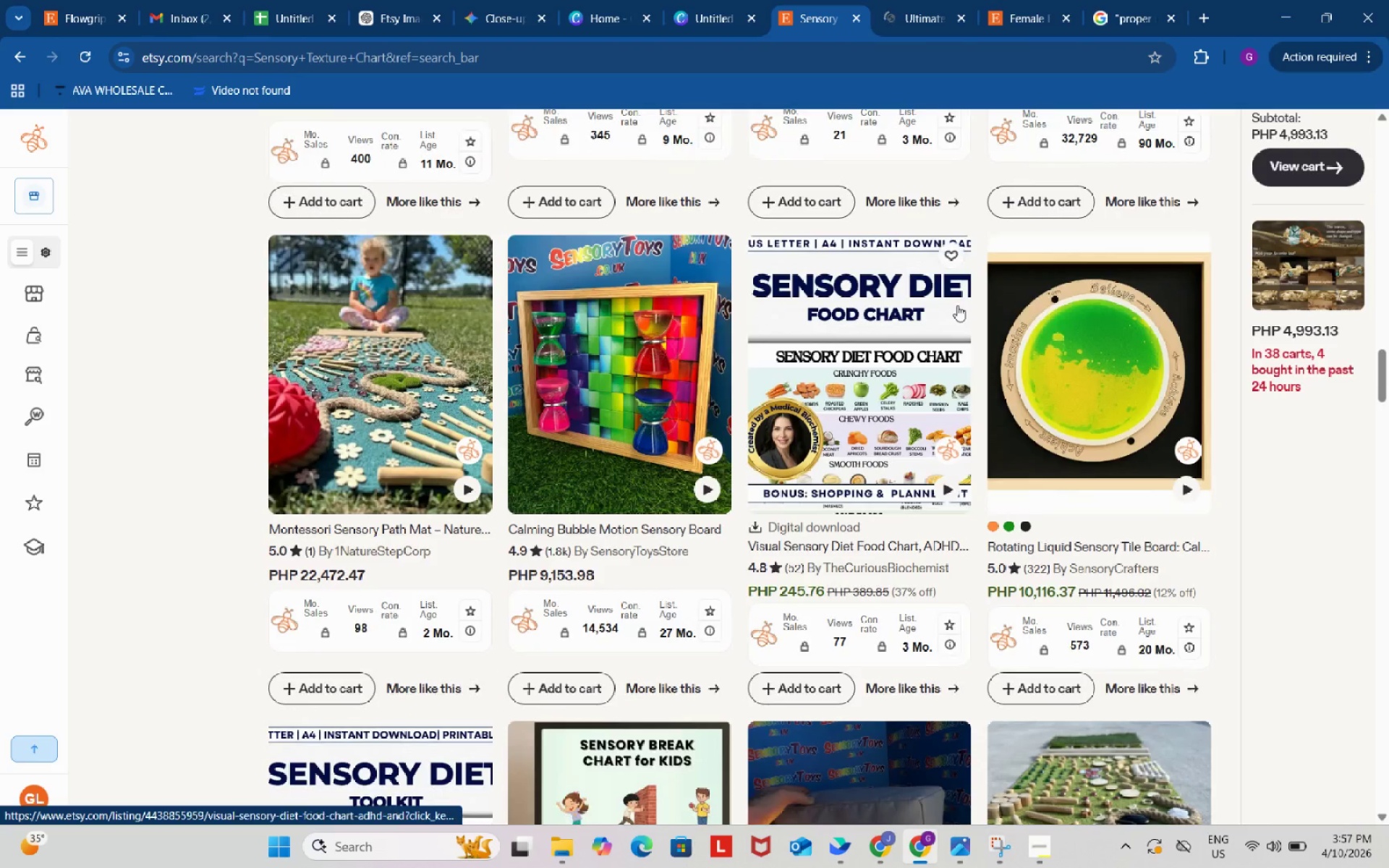 
left_click_drag(start_coordinate=[1380, 395], to_coordinate=[1383, 166])
 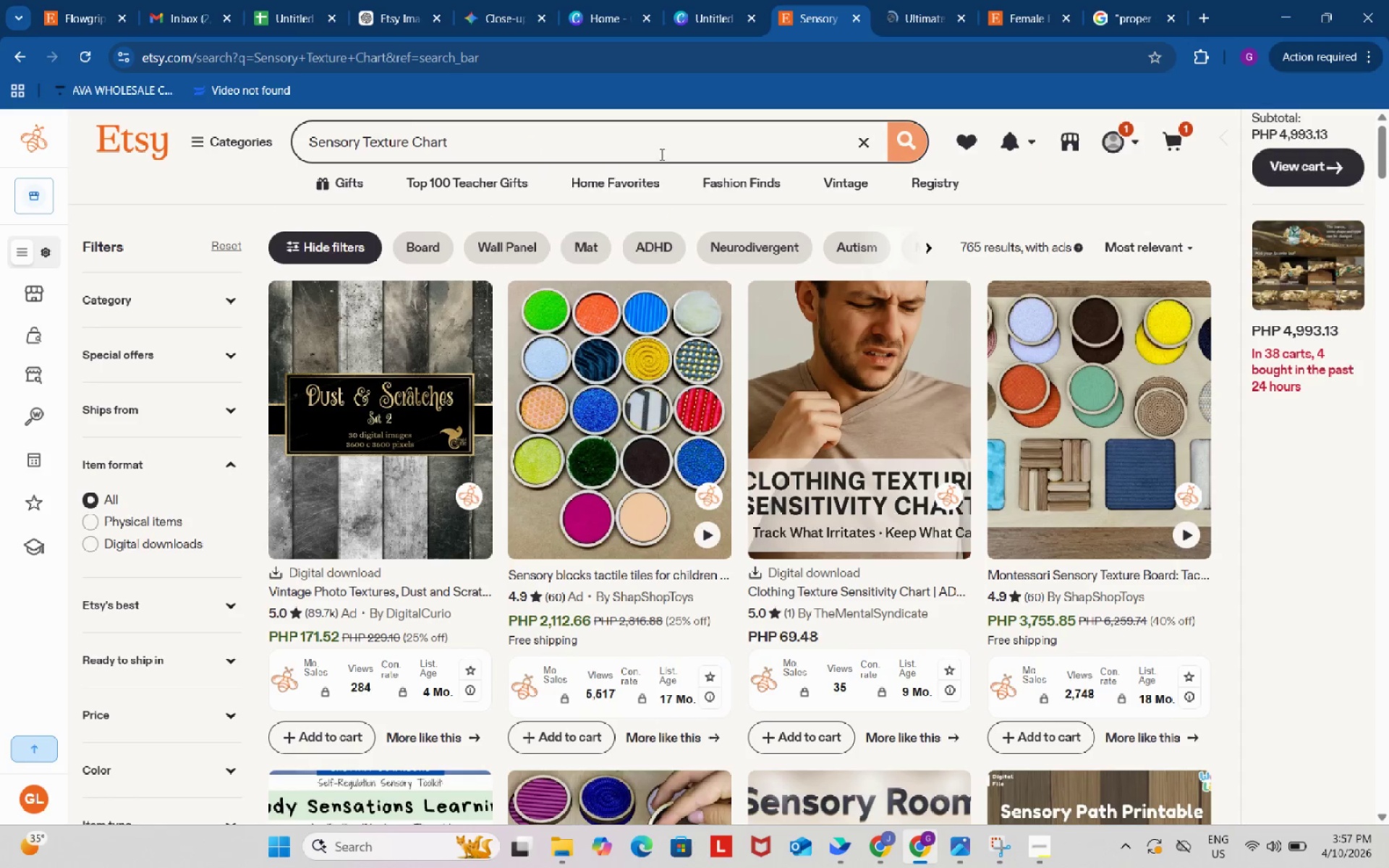 
left_click([660, 154])
 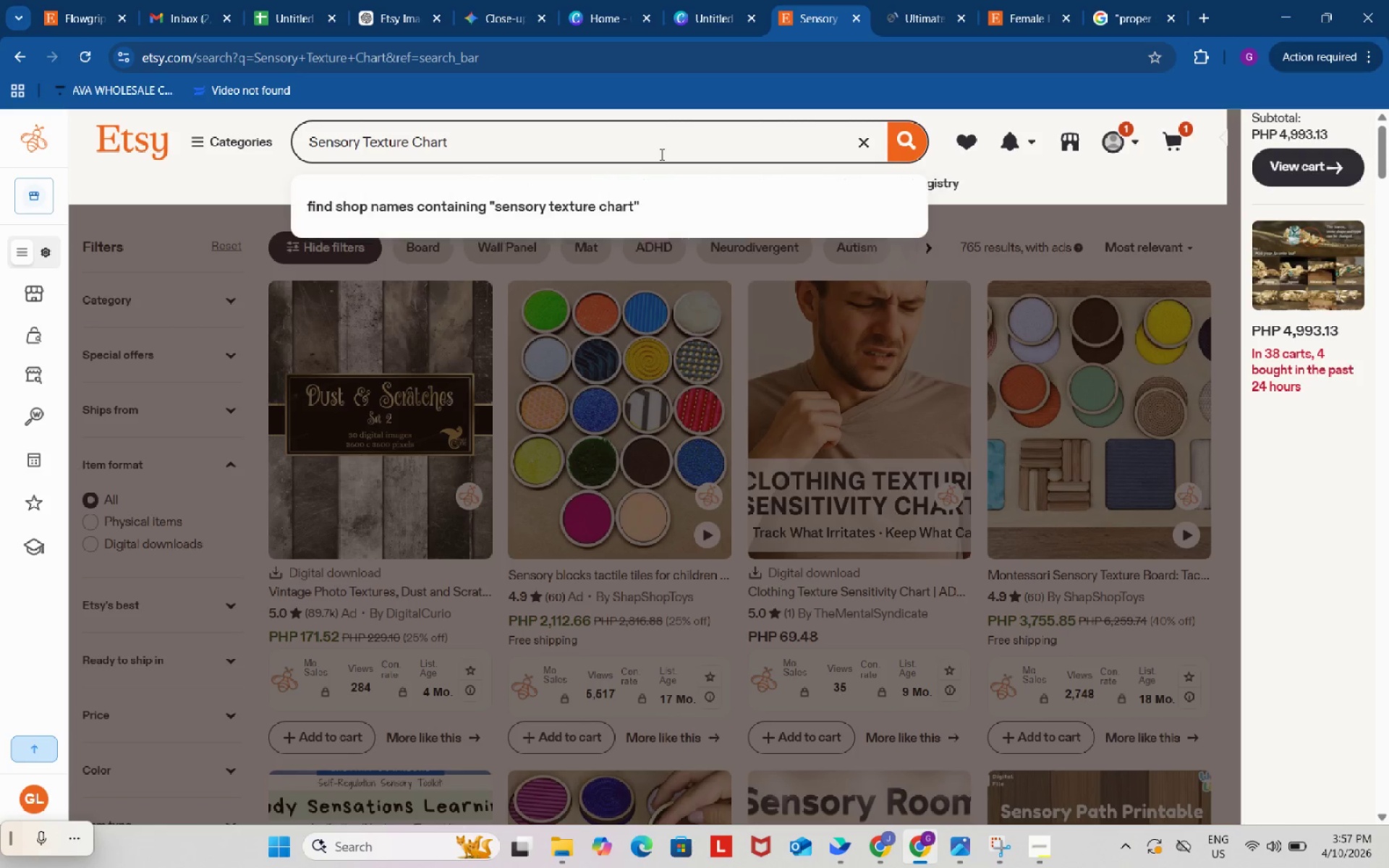 
type( clinic tool)
 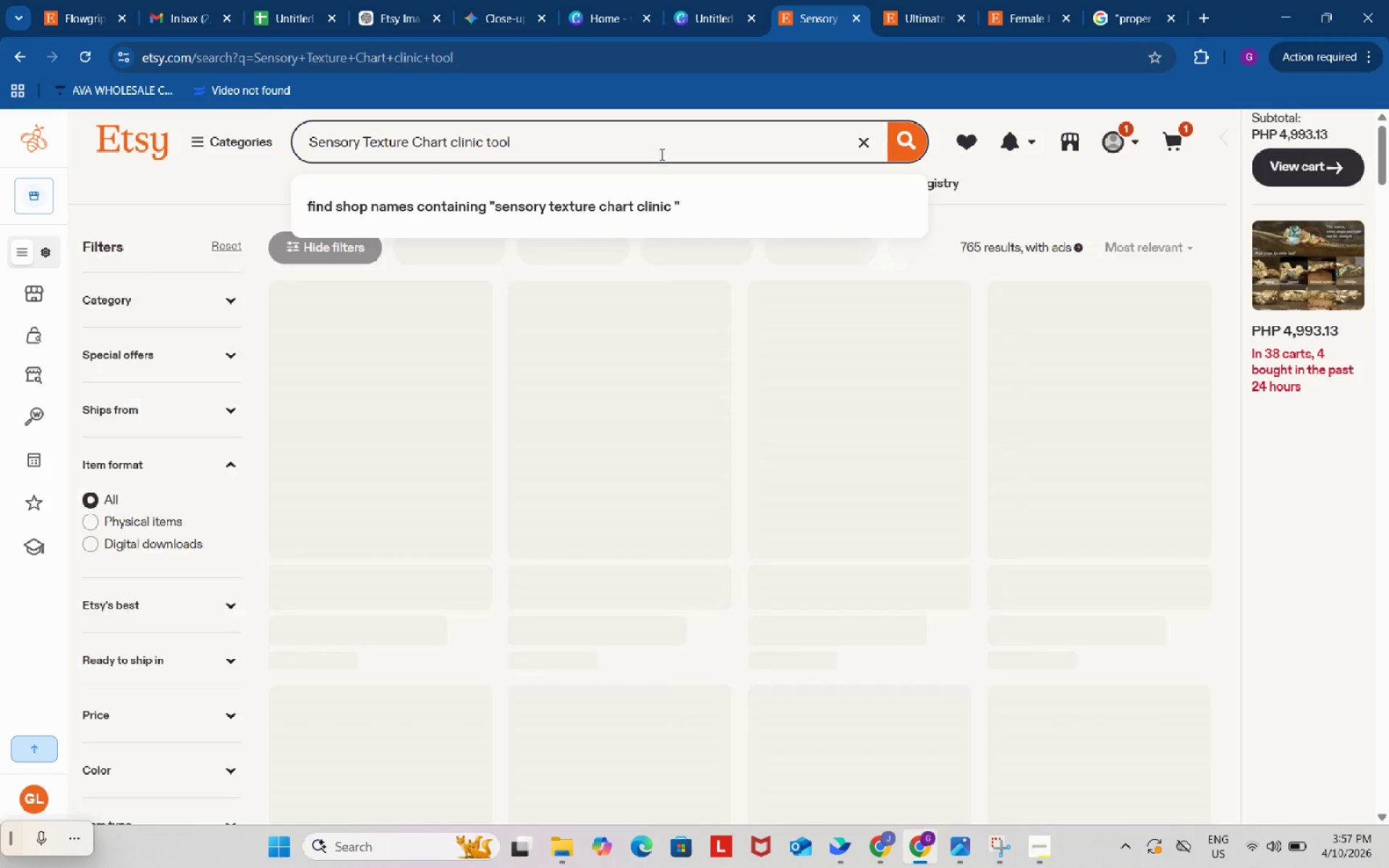 
key(Enter)
 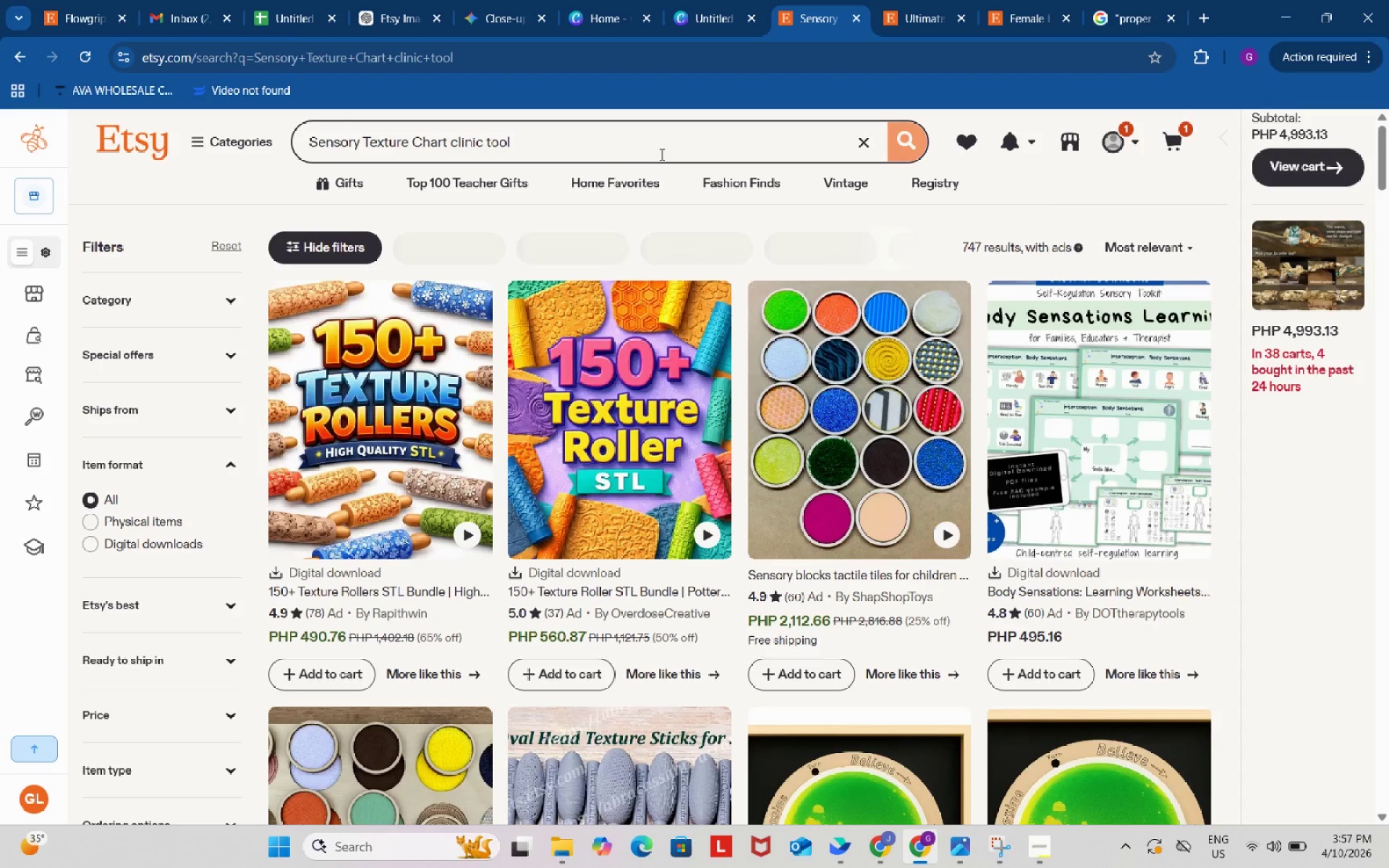 
scroll: coordinate [647, 215], scroll_direction: down, amount: 2.0
 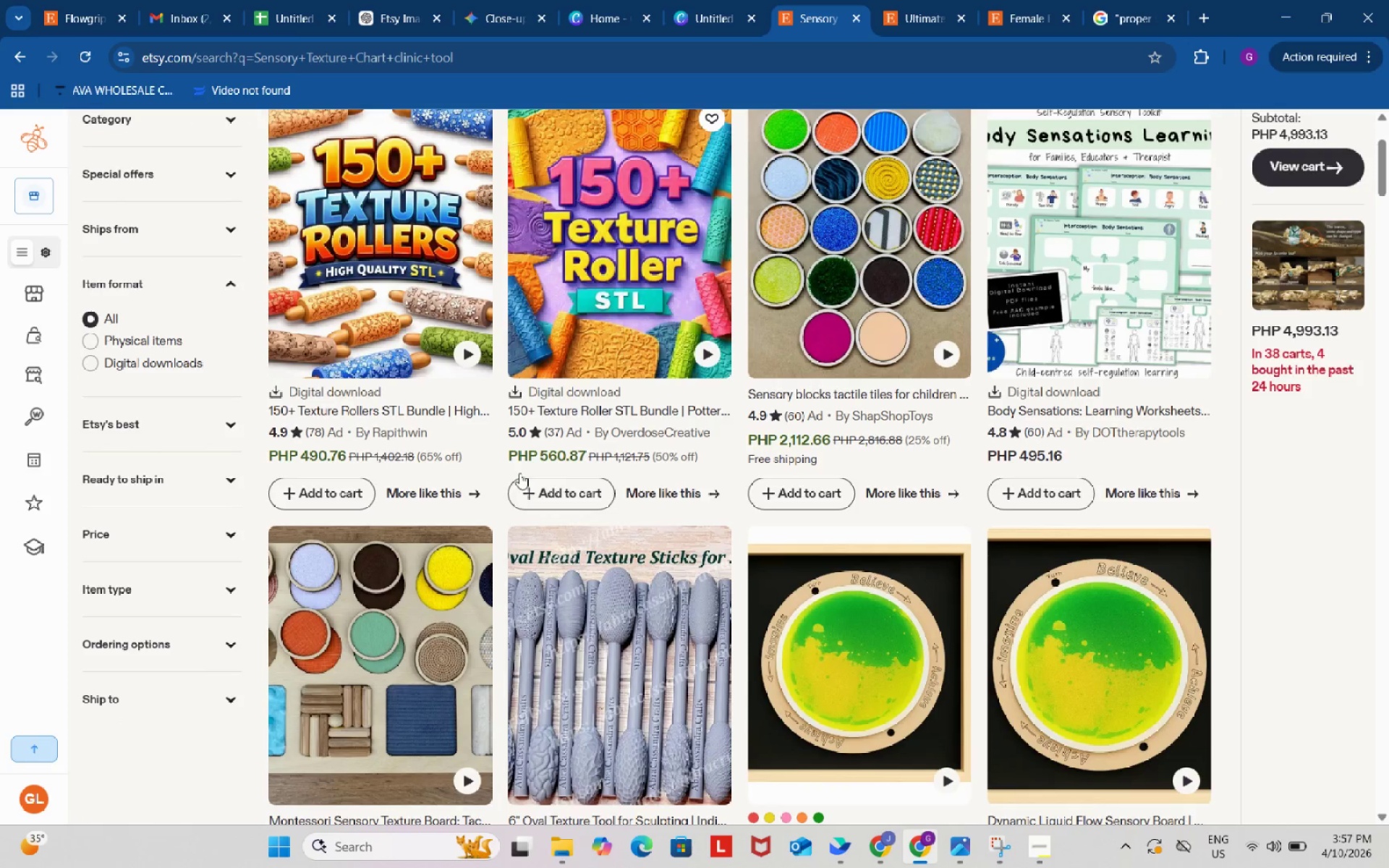 
scroll: coordinate [485, 441], scroll_direction: up, amount: 2.0
 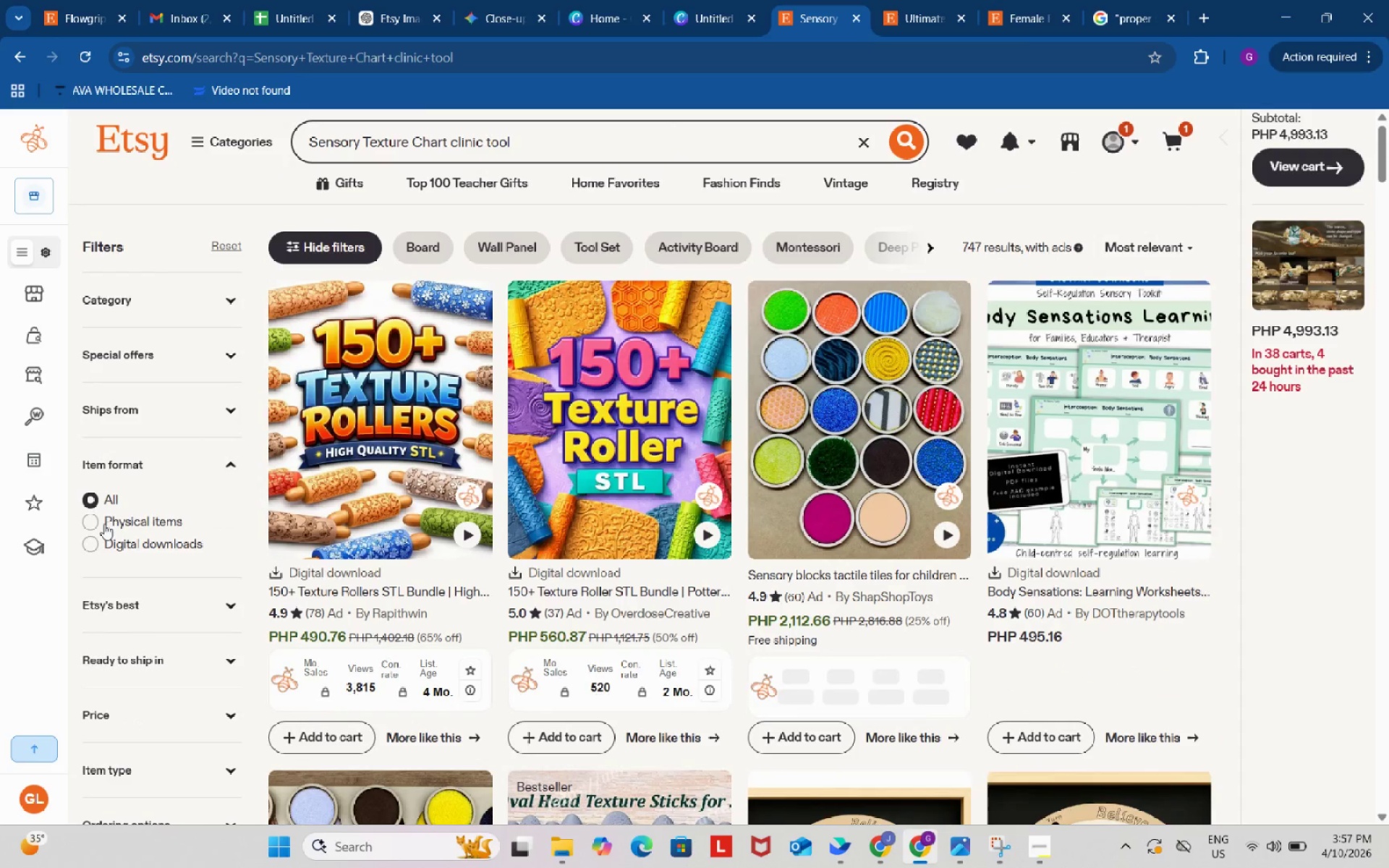 
left_click([93, 520])
 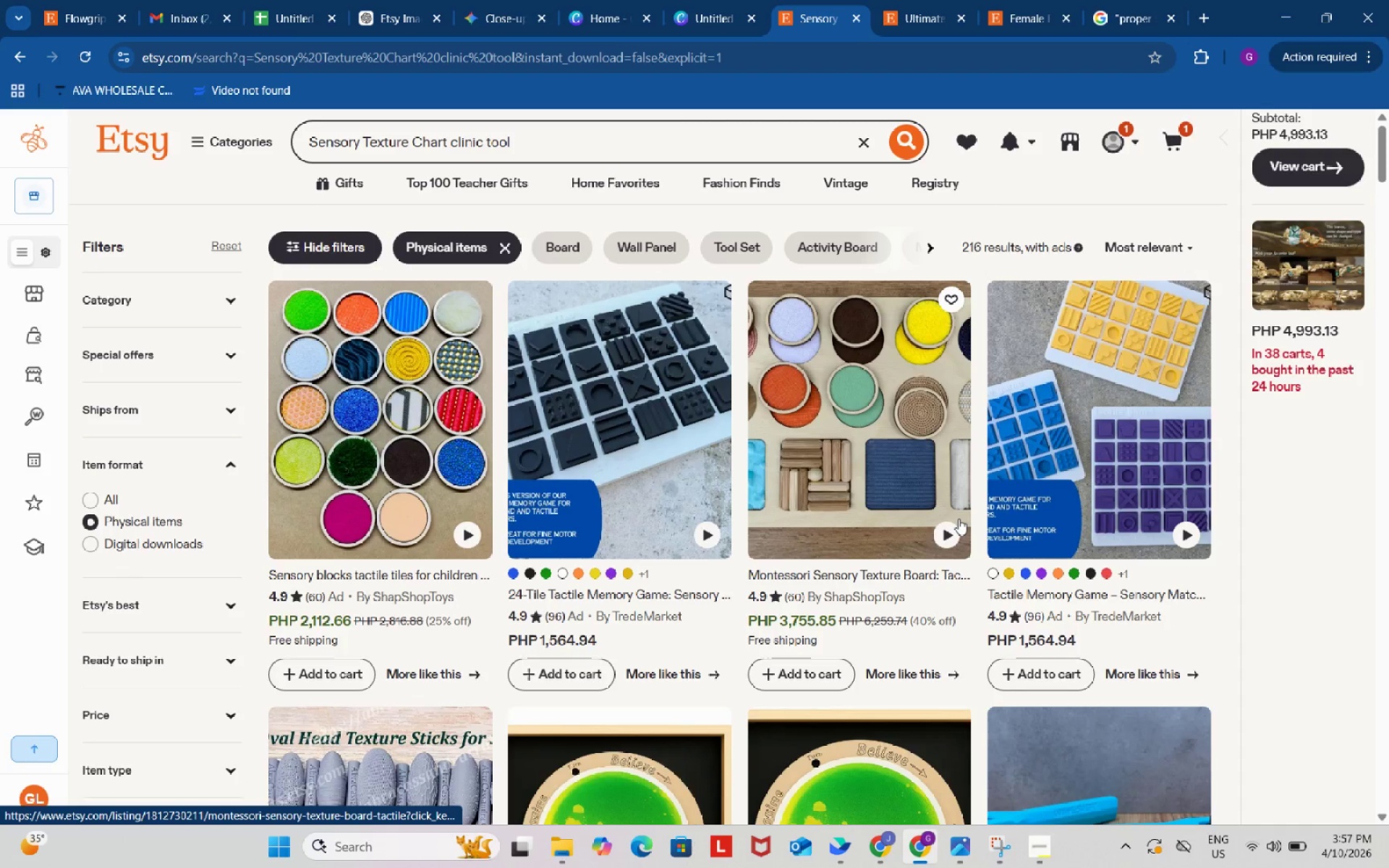 
right_click([873, 393])
 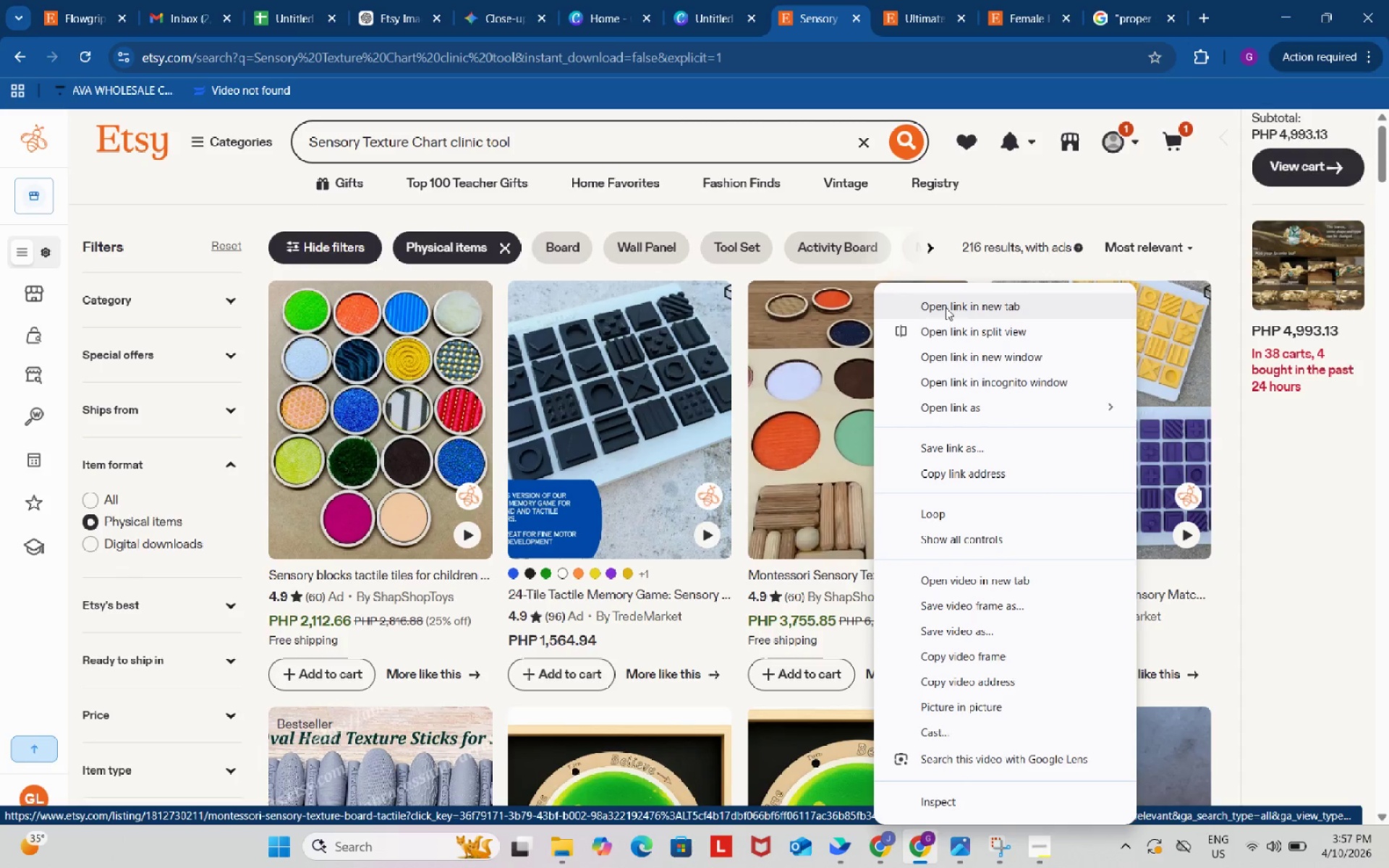 
left_click([946, 305])
 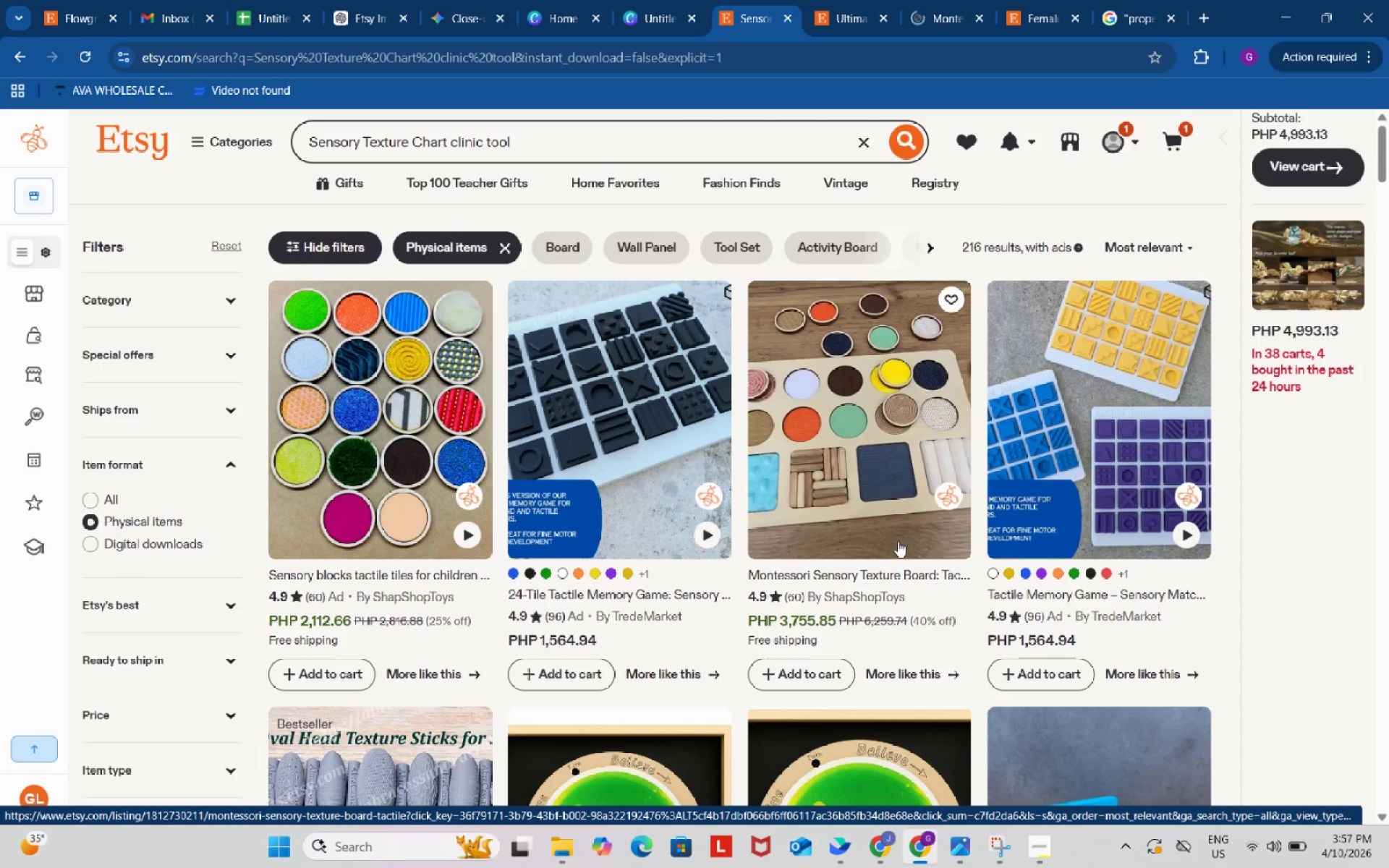 
wait(6.44)
 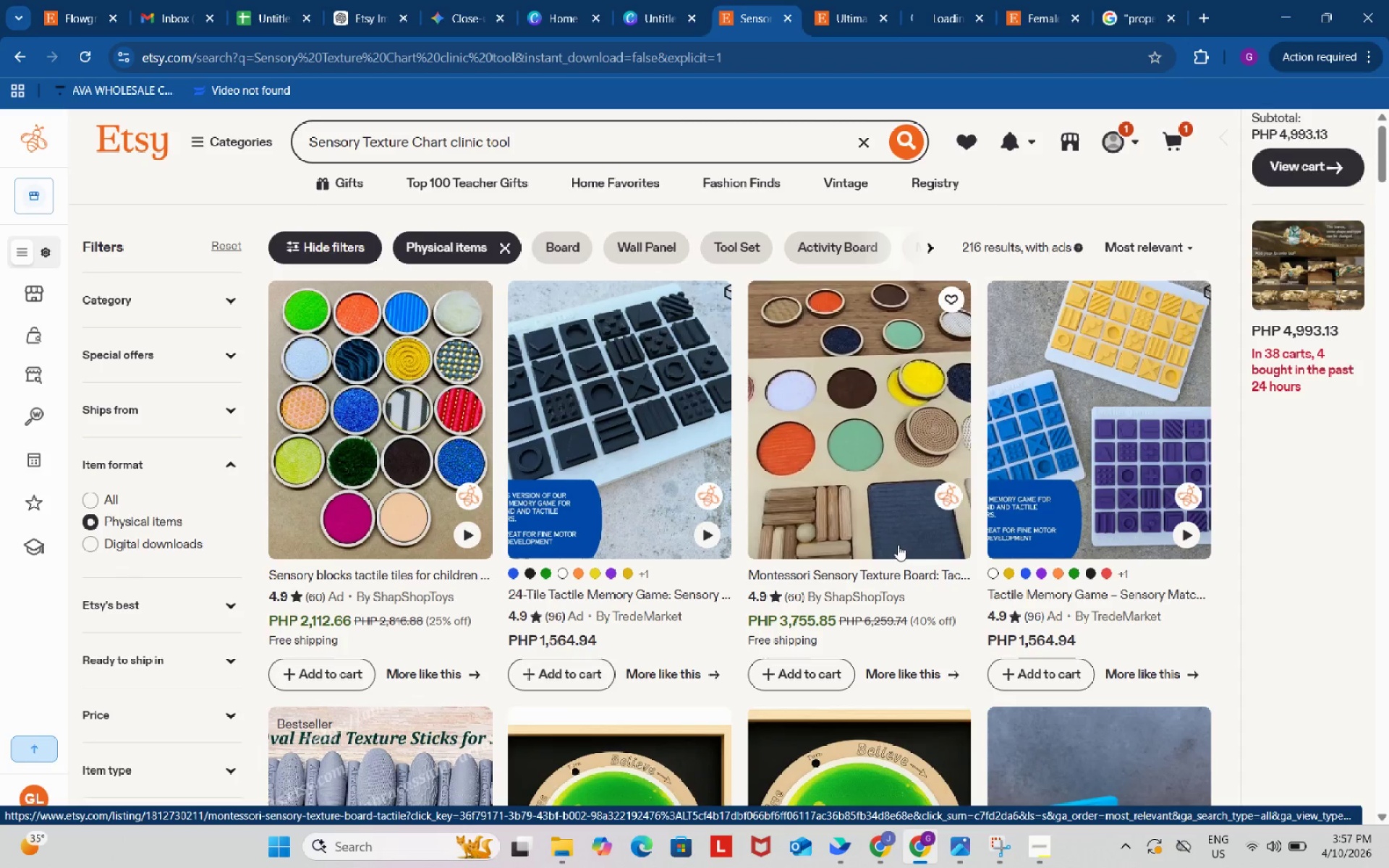 
scroll: coordinate [884, 459], scroll_direction: down, amount: 9.0
 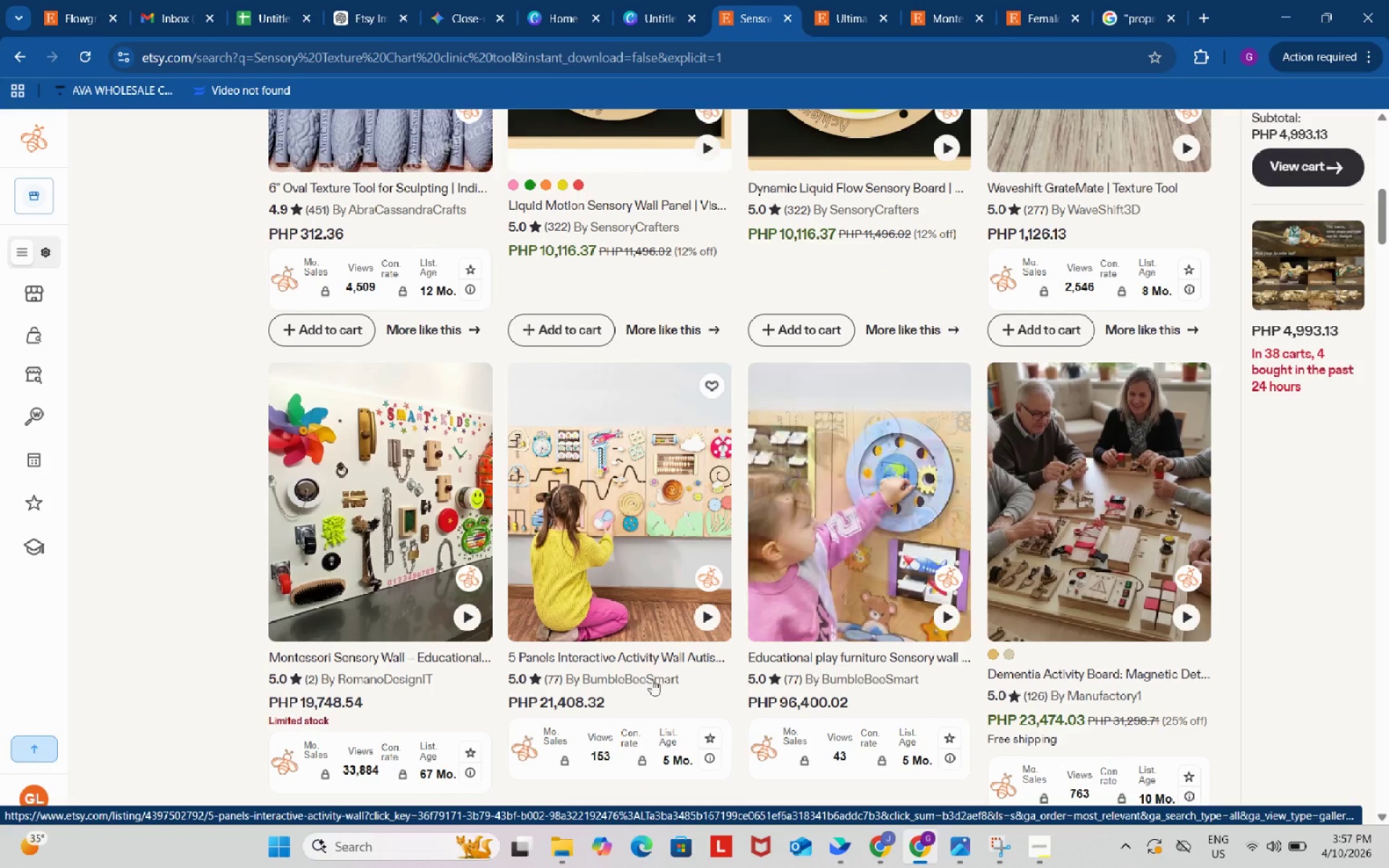 
wait(8.51)
 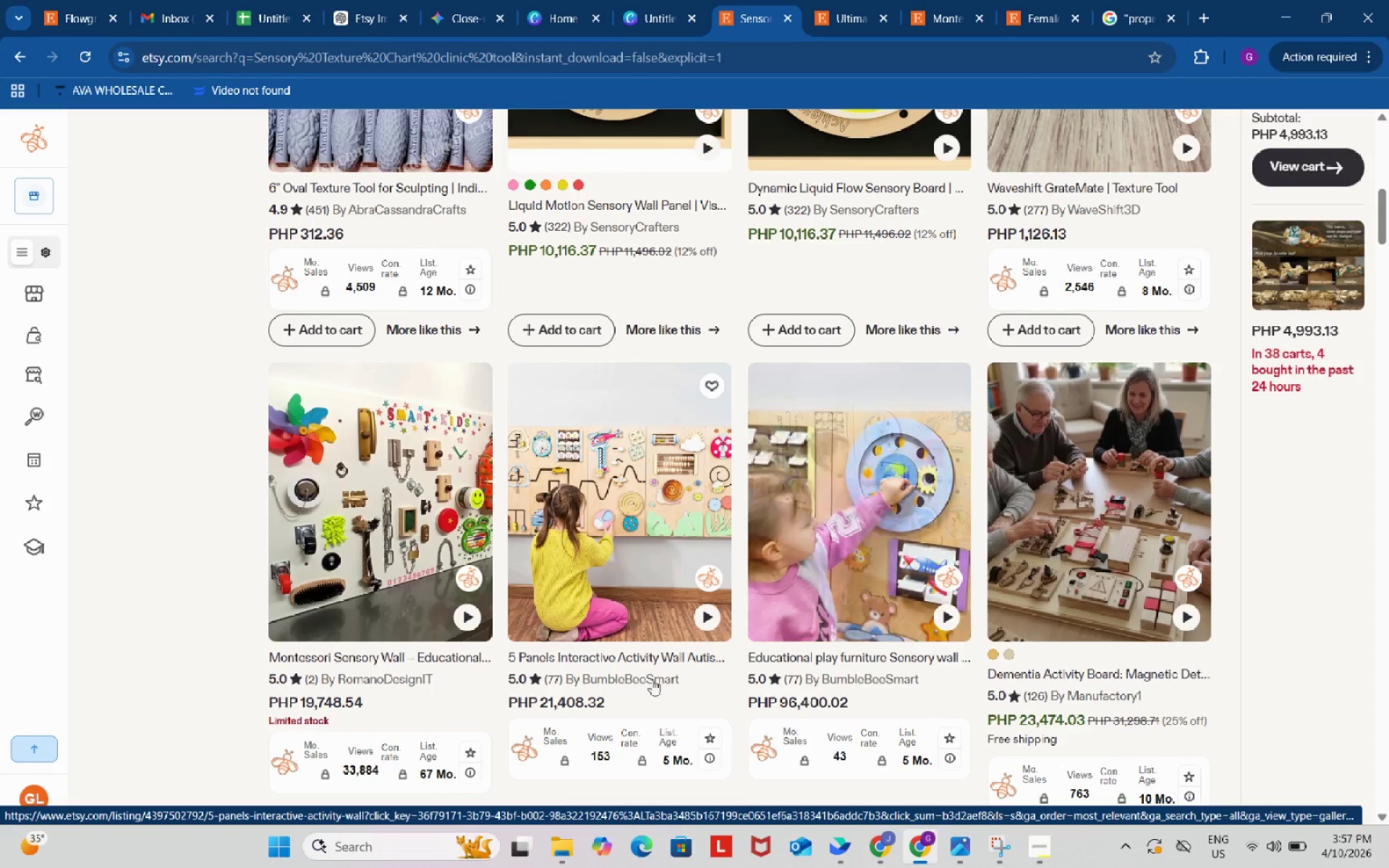 
right_click([582, 495])
 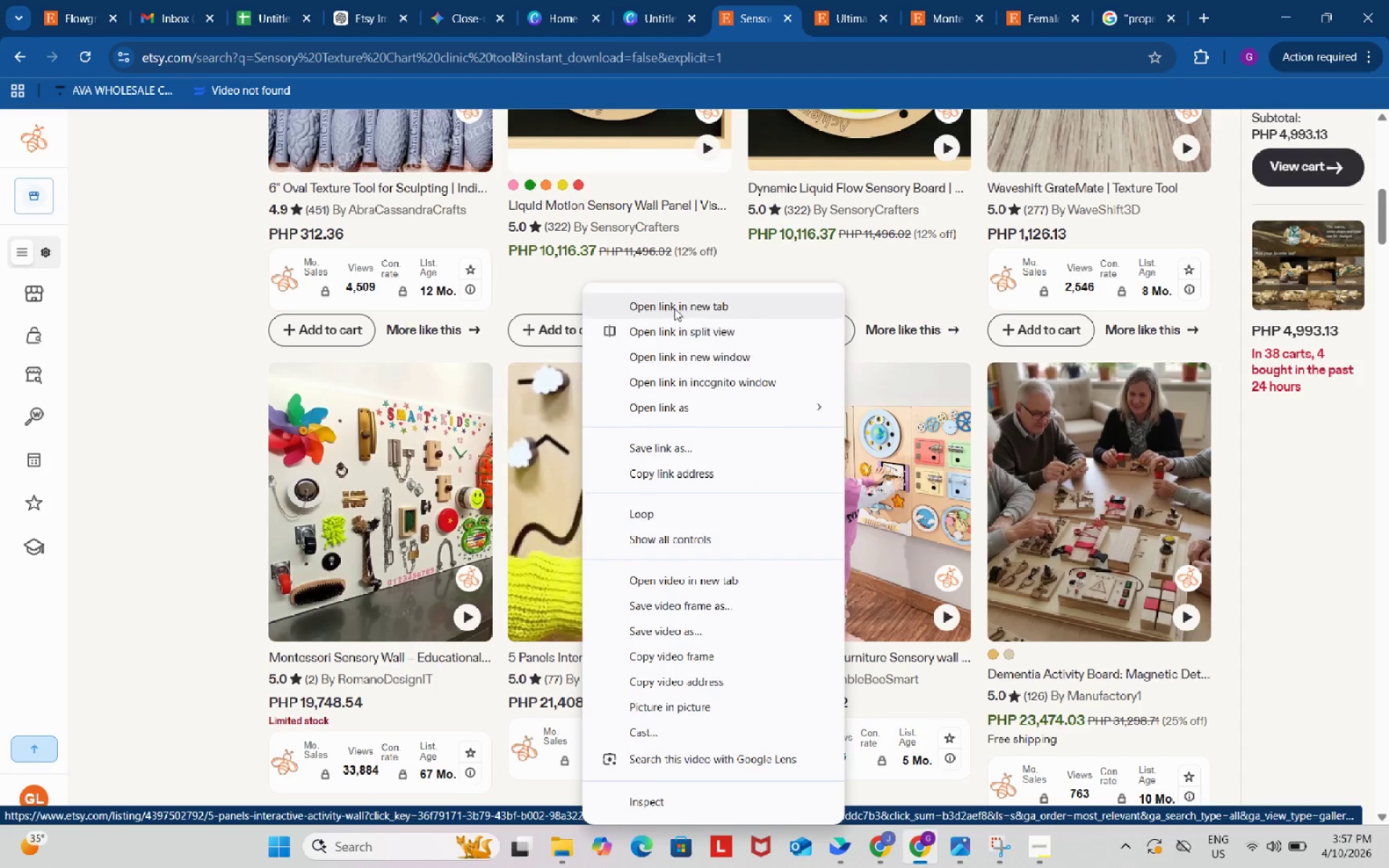 
left_click([674, 307])
 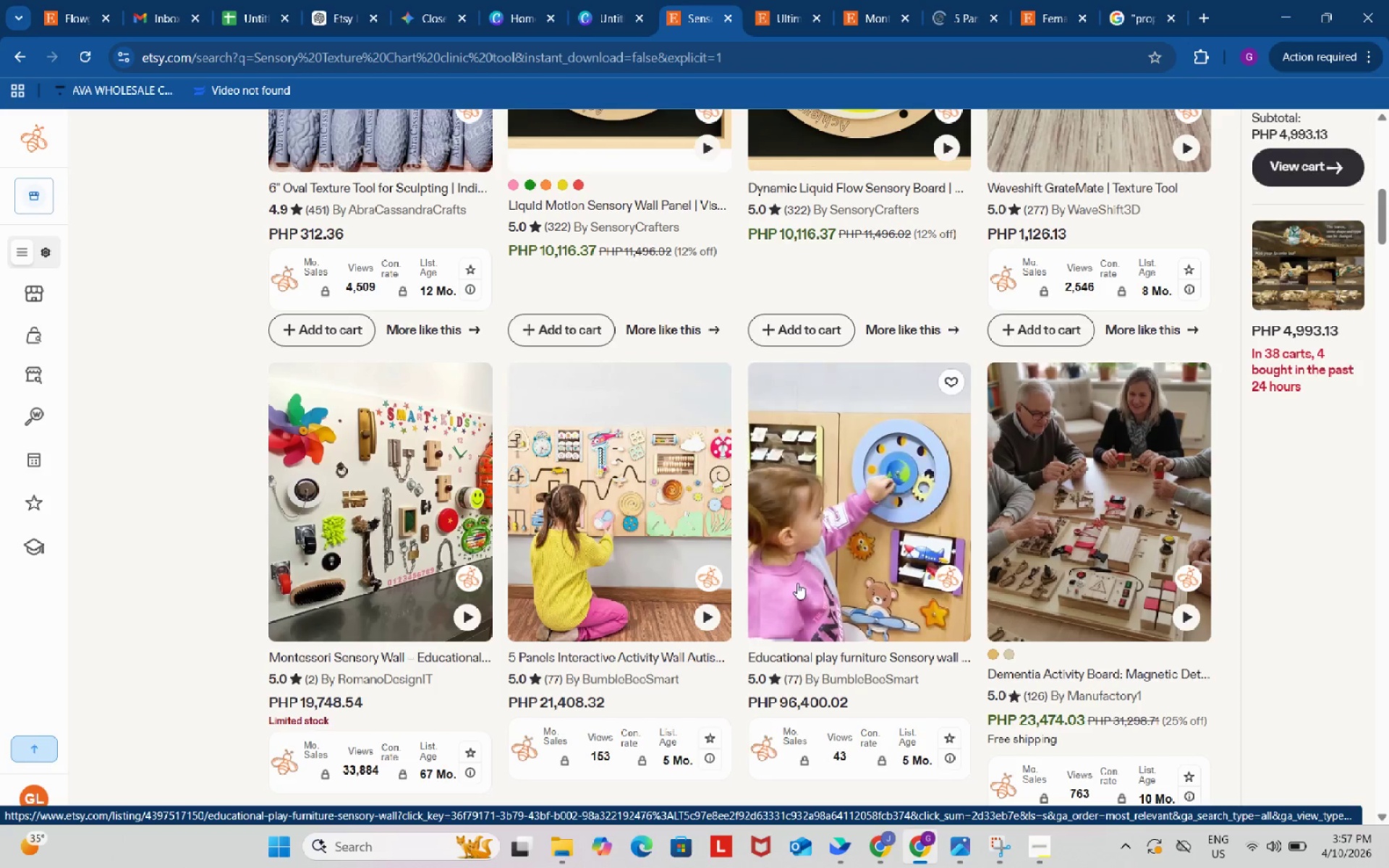 
scroll: coordinate [797, 583], scroll_direction: down, amount: 13.0
 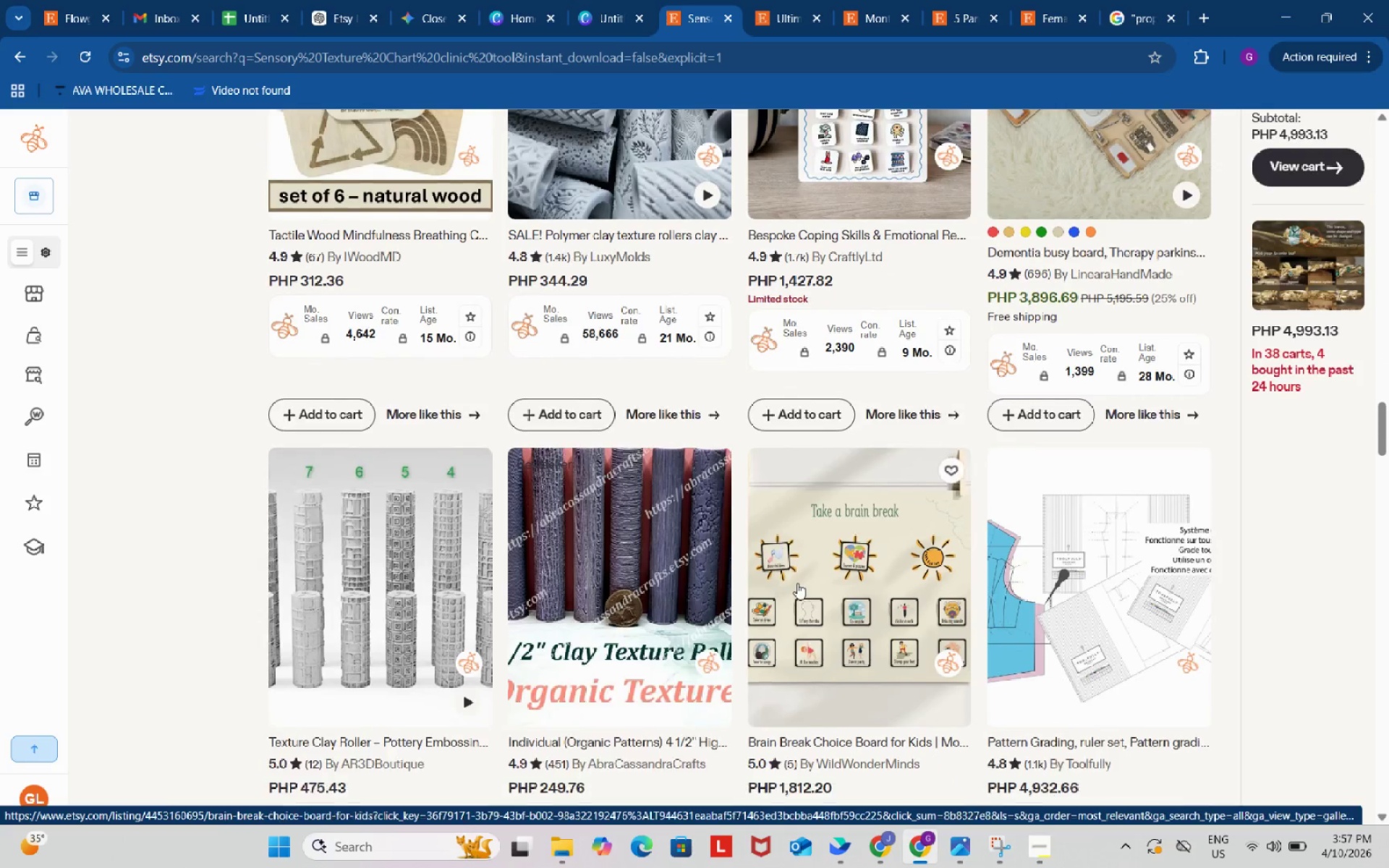 
scroll: coordinate [797, 583], scroll_direction: up, amount: 3.0
 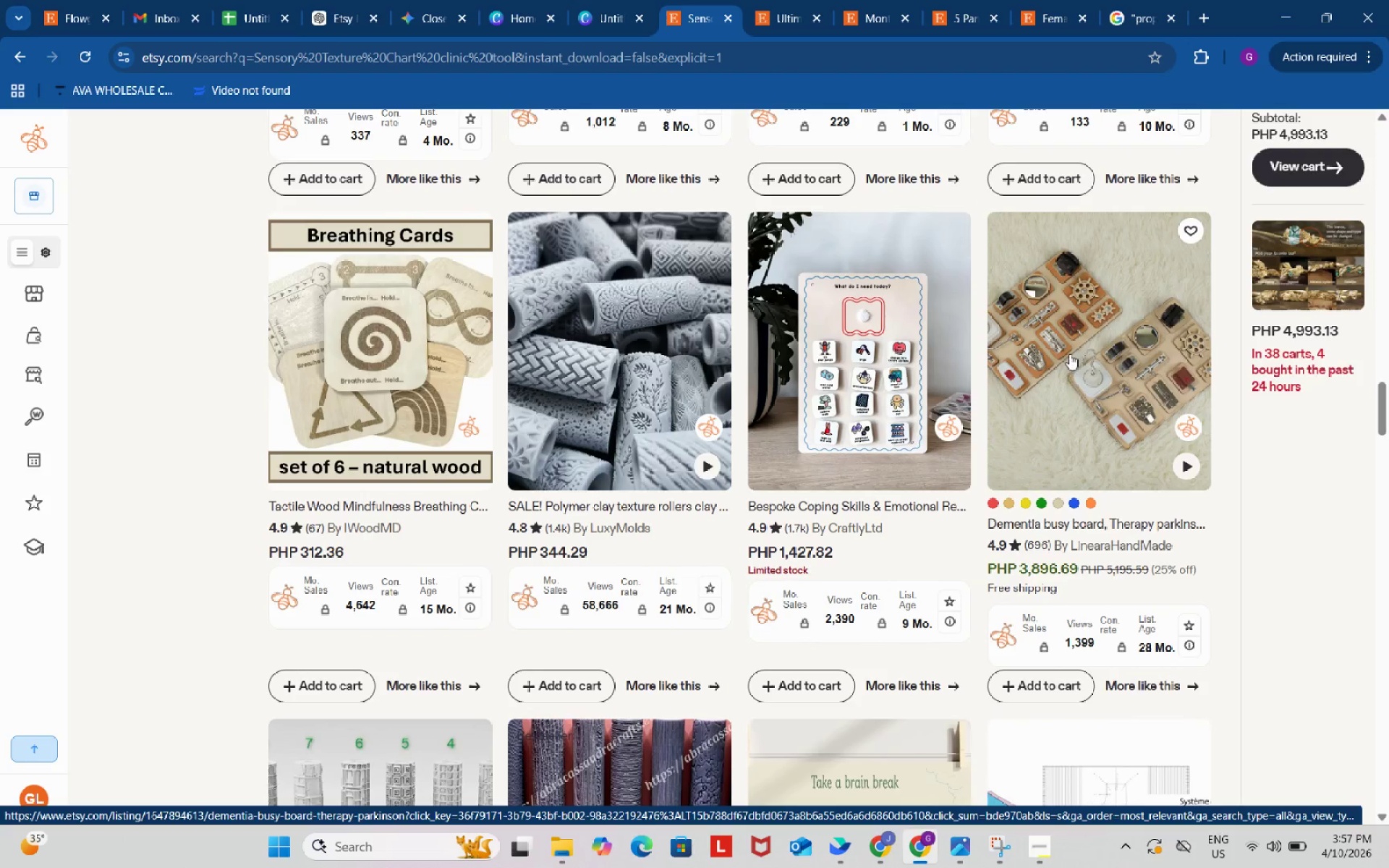 
right_click([1069, 354])
 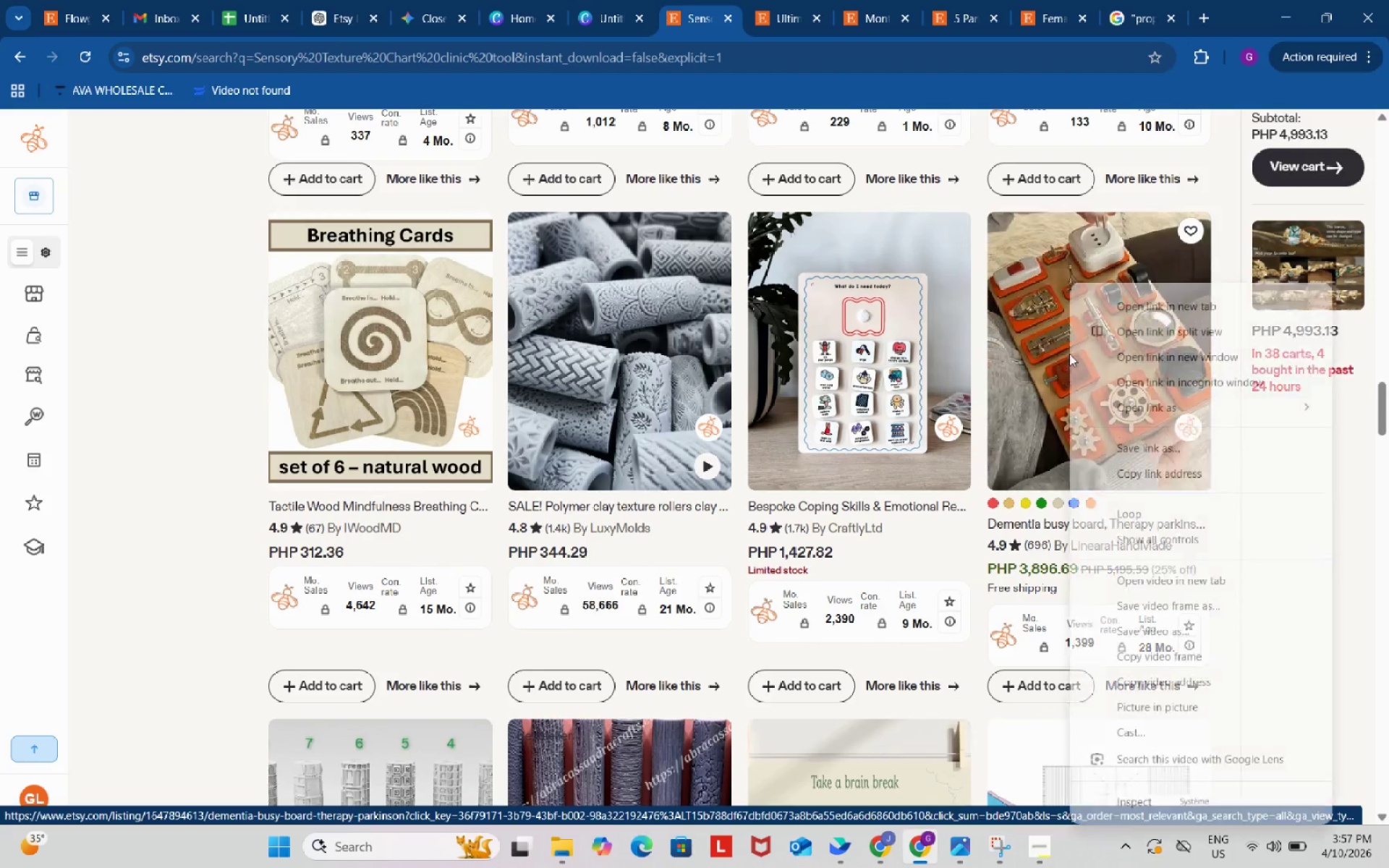 
mouse_move([1050, 353])
 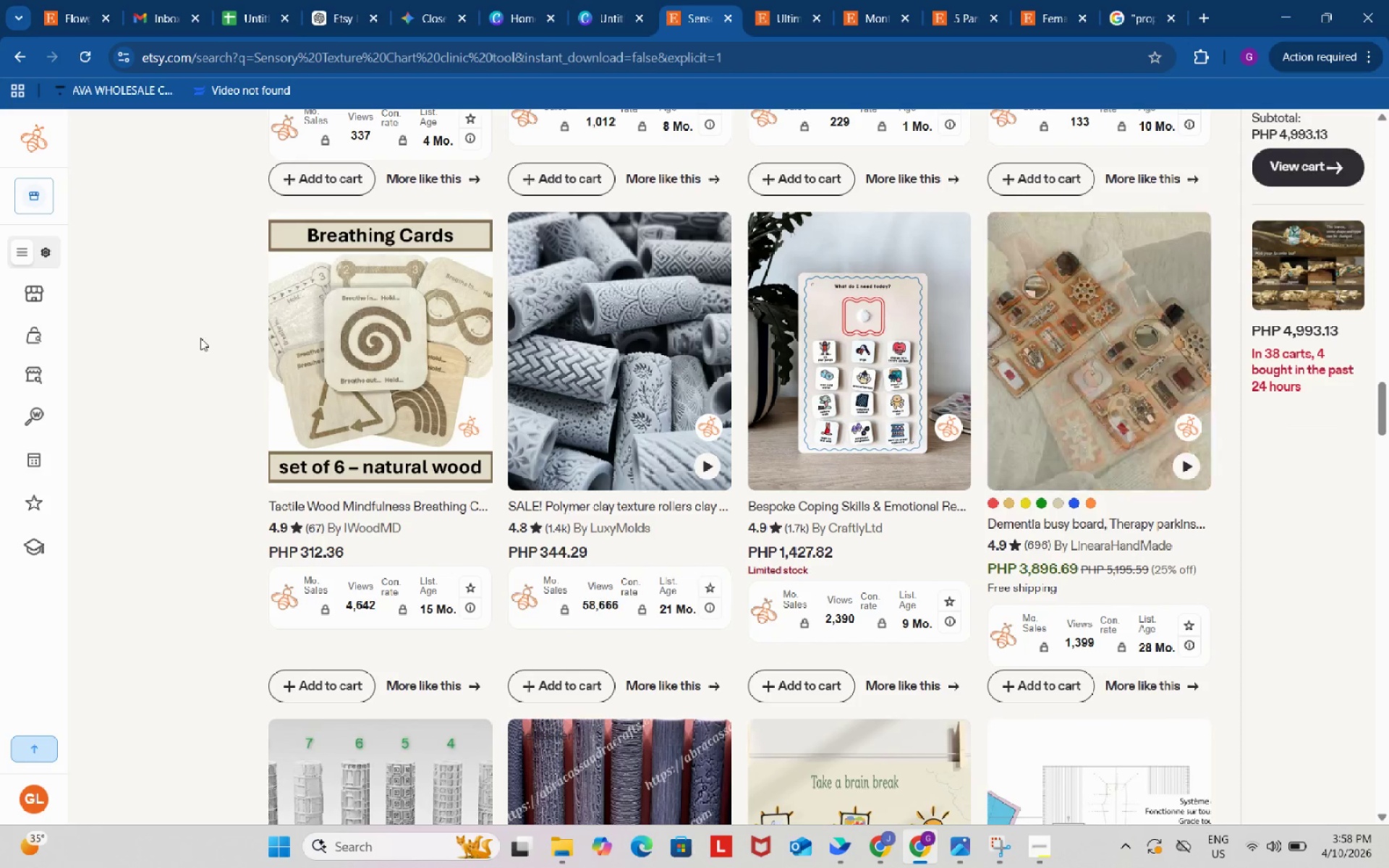 
scroll: coordinate [519, 281], scroll_direction: up, amount: 50.0
 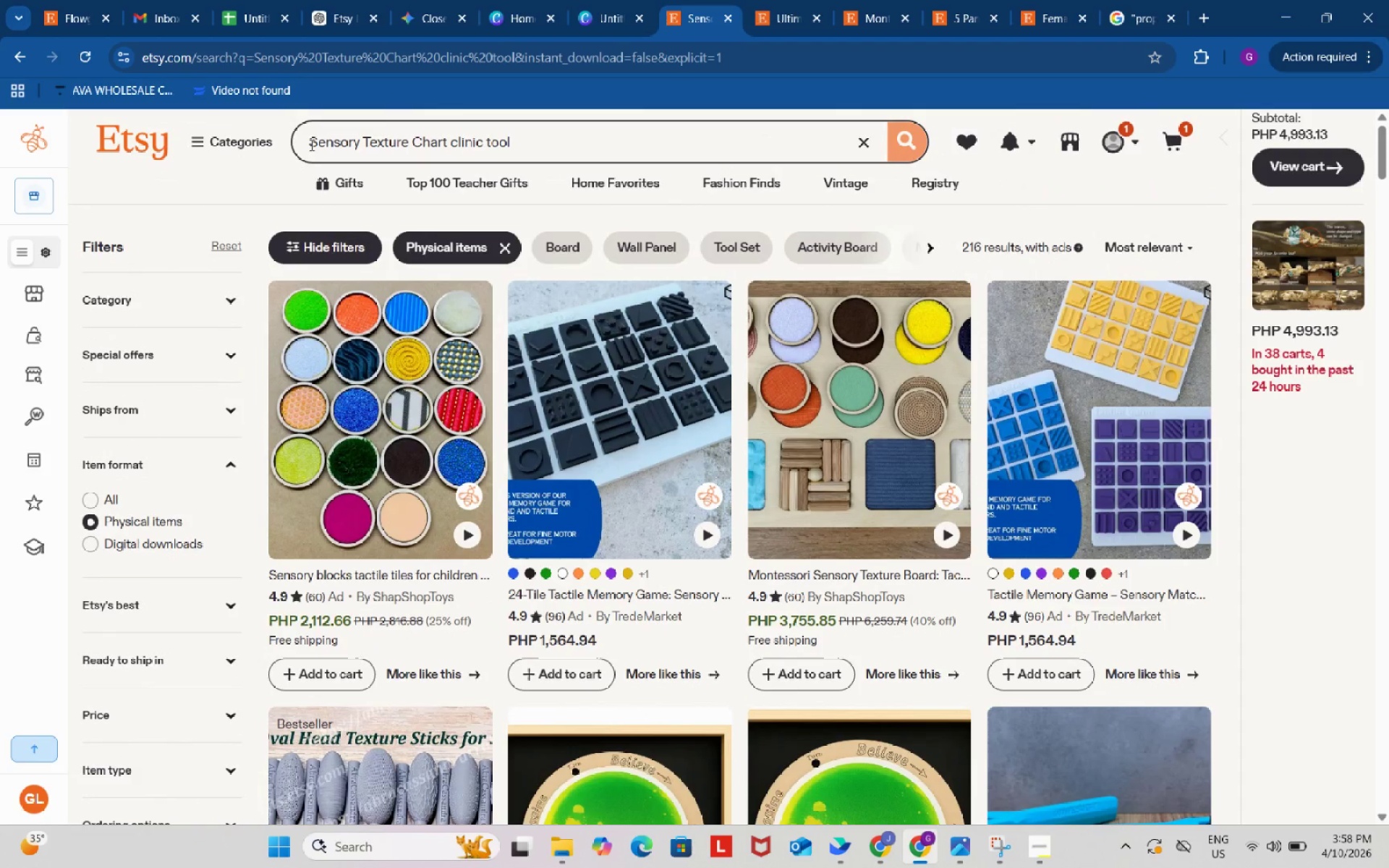 
left_click([310, 143])
 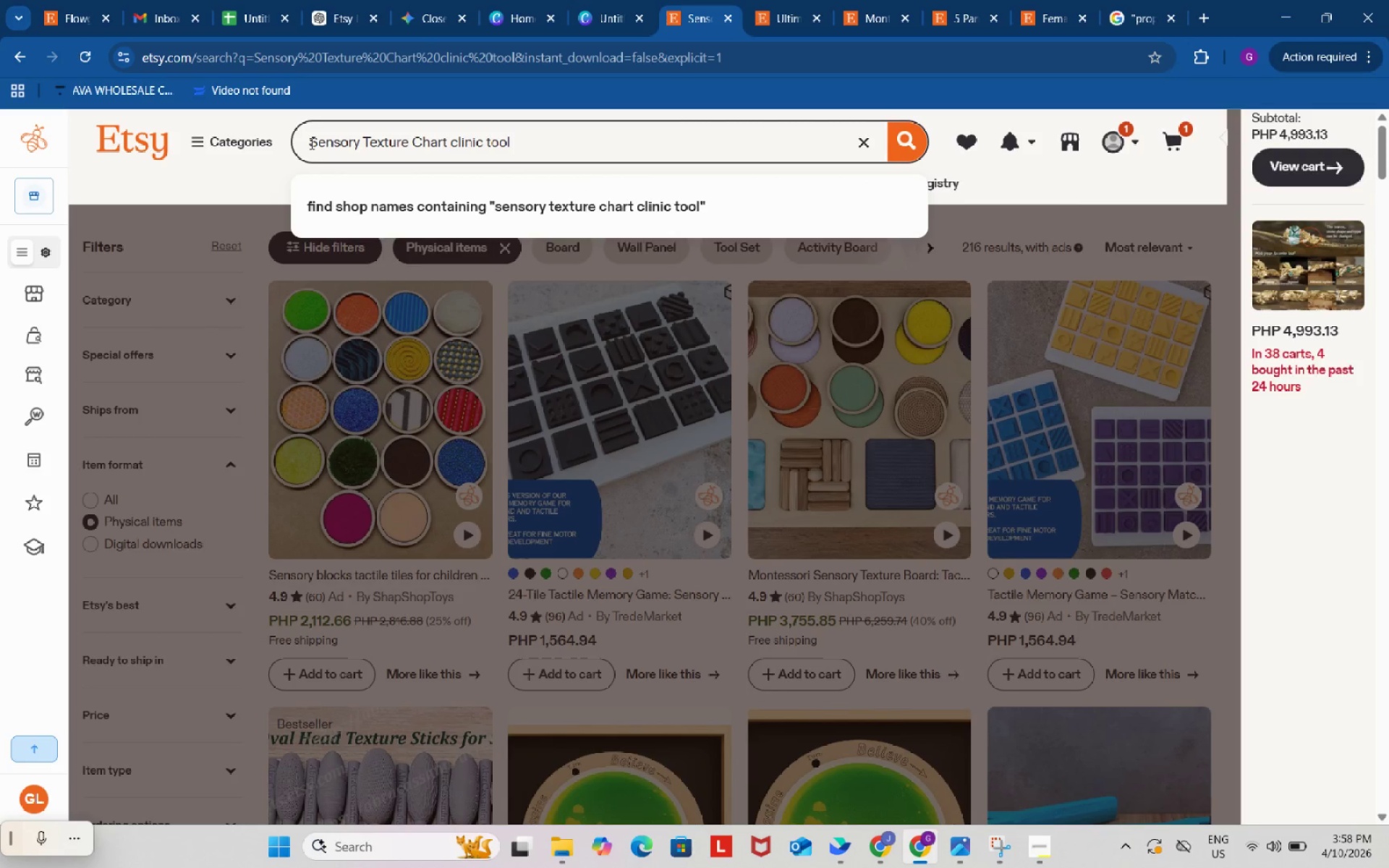 
type(Kids )
 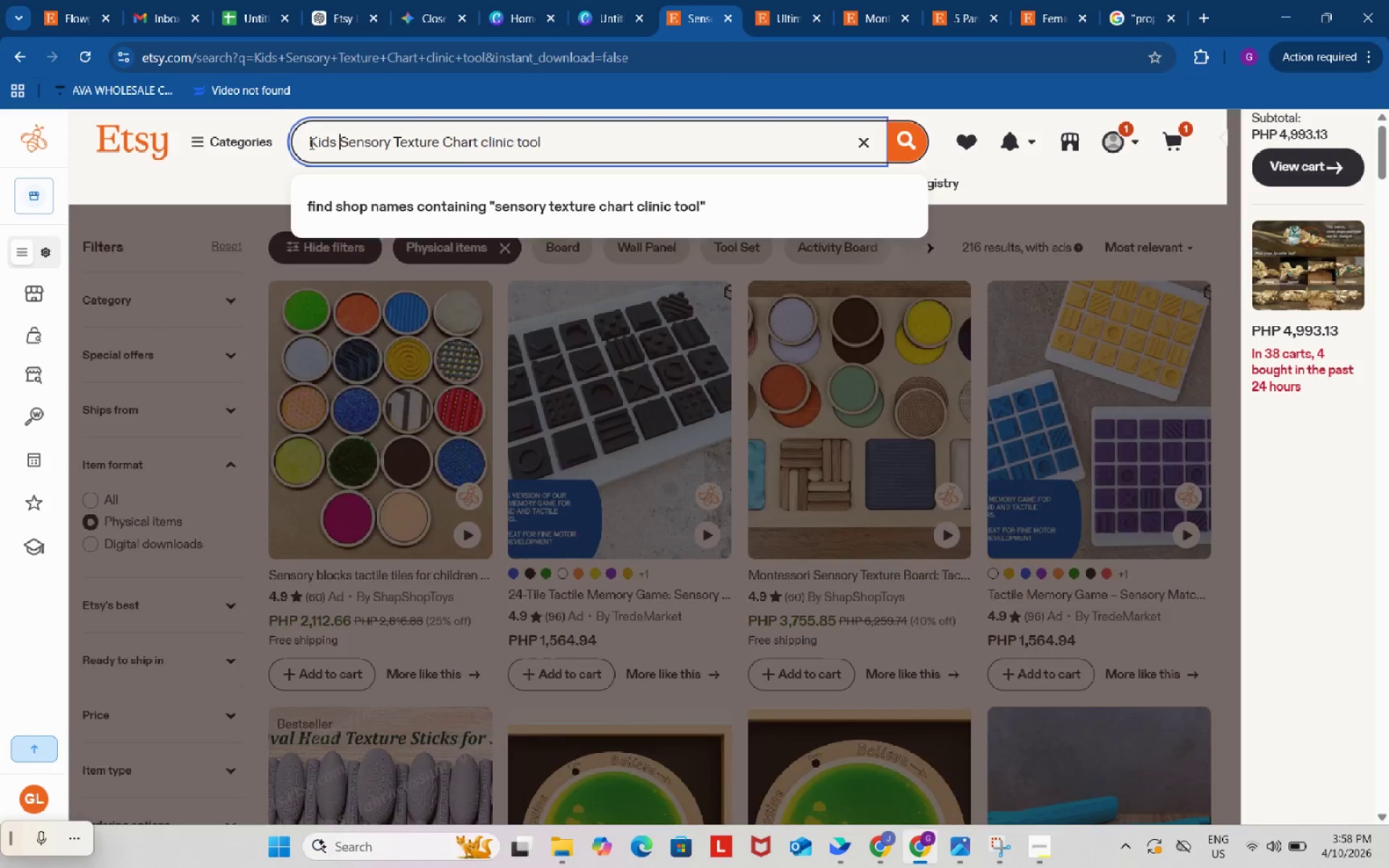 
key(Enter)
 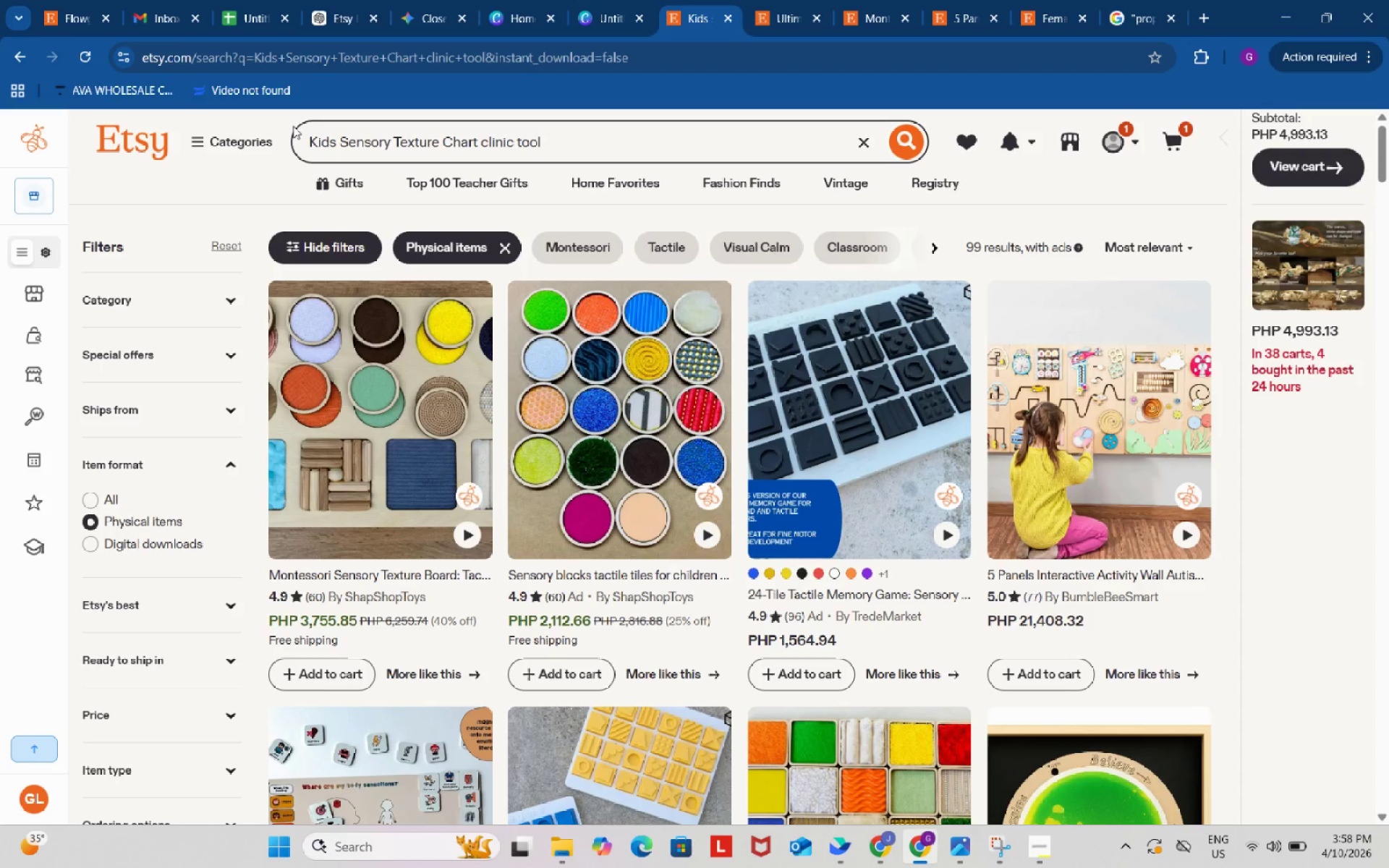 
wait(6.33)
 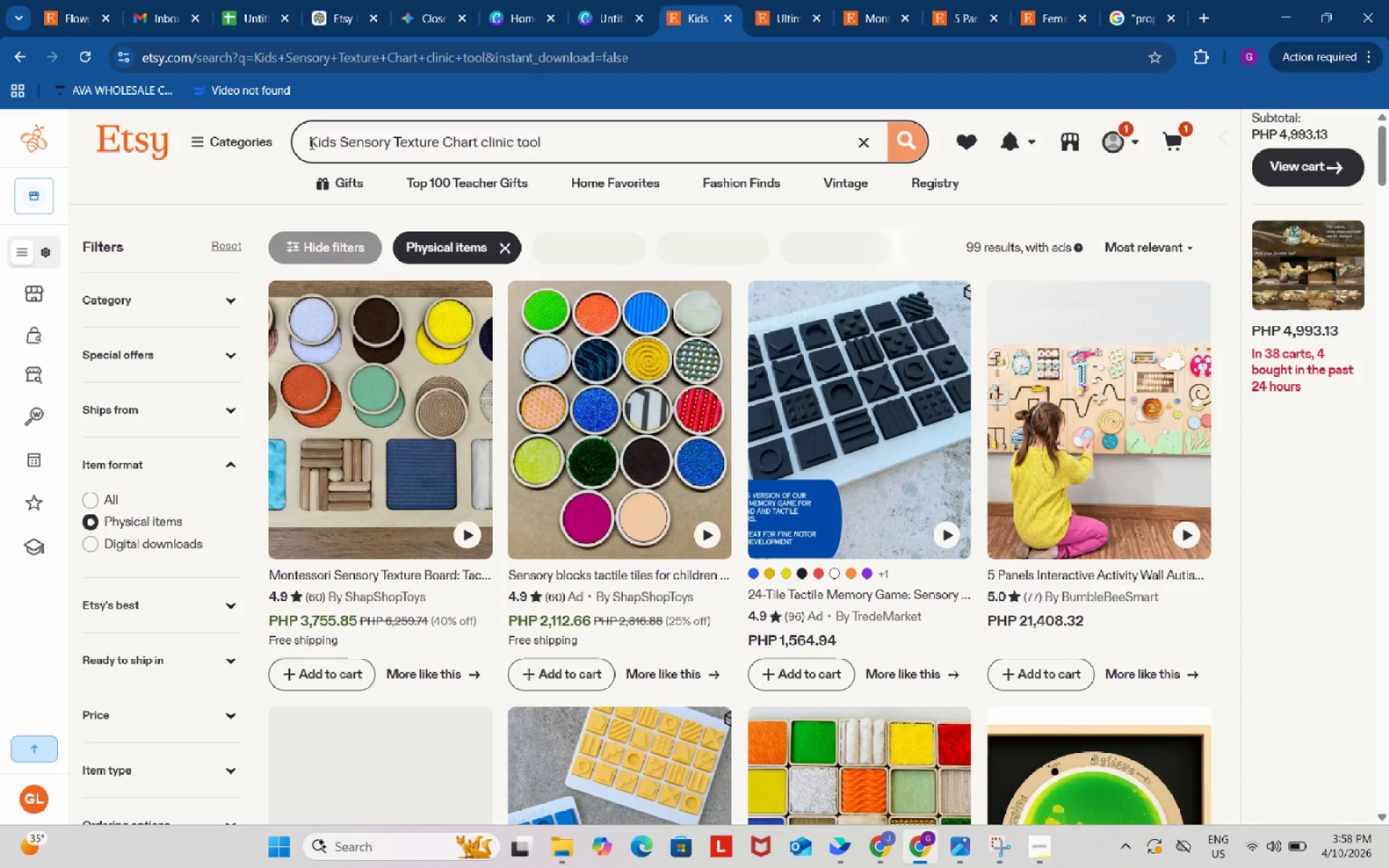 
scroll: coordinate [483, 452], scroll_direction: down, amount: 5.0
 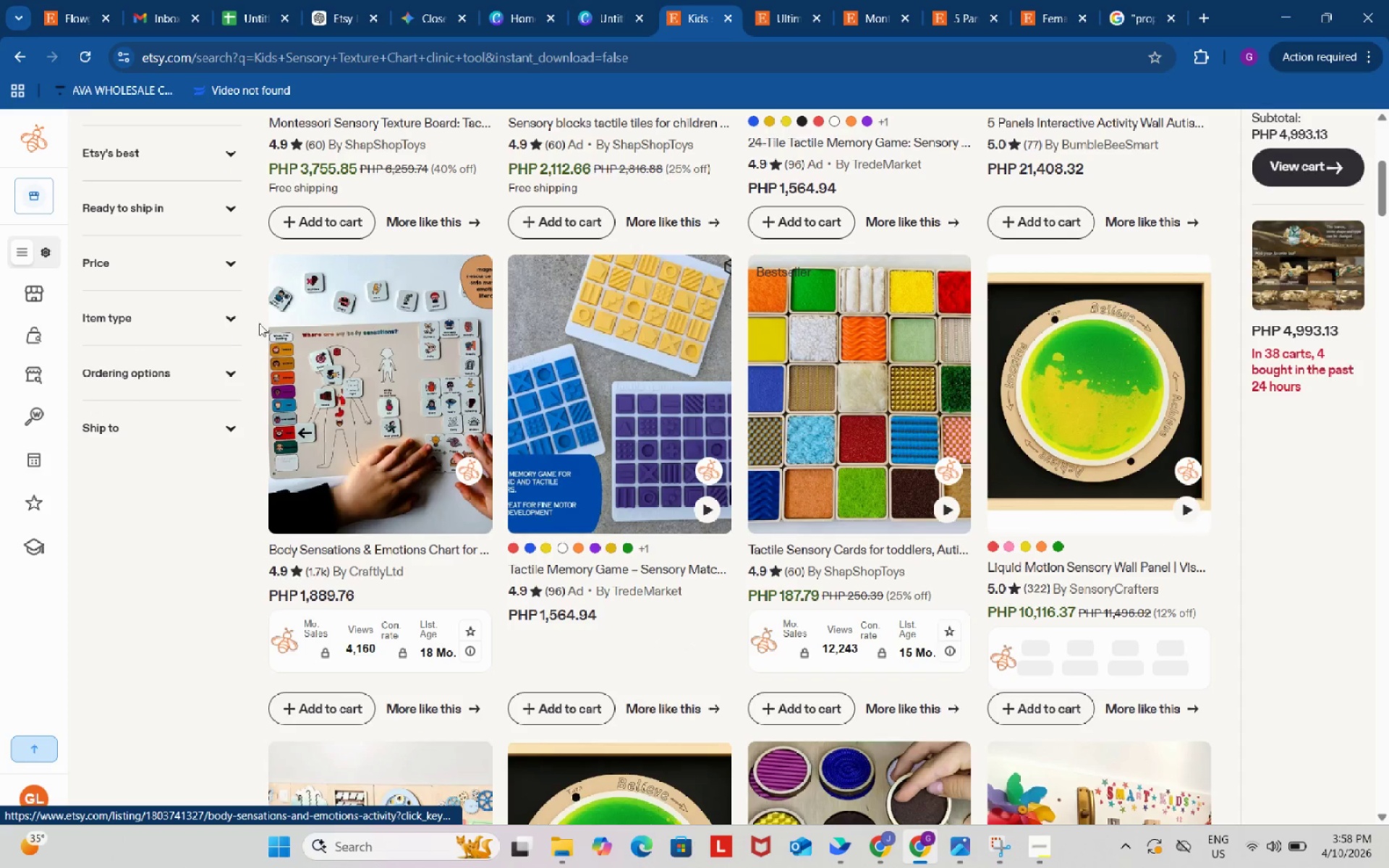 
right_click([376, 324])
 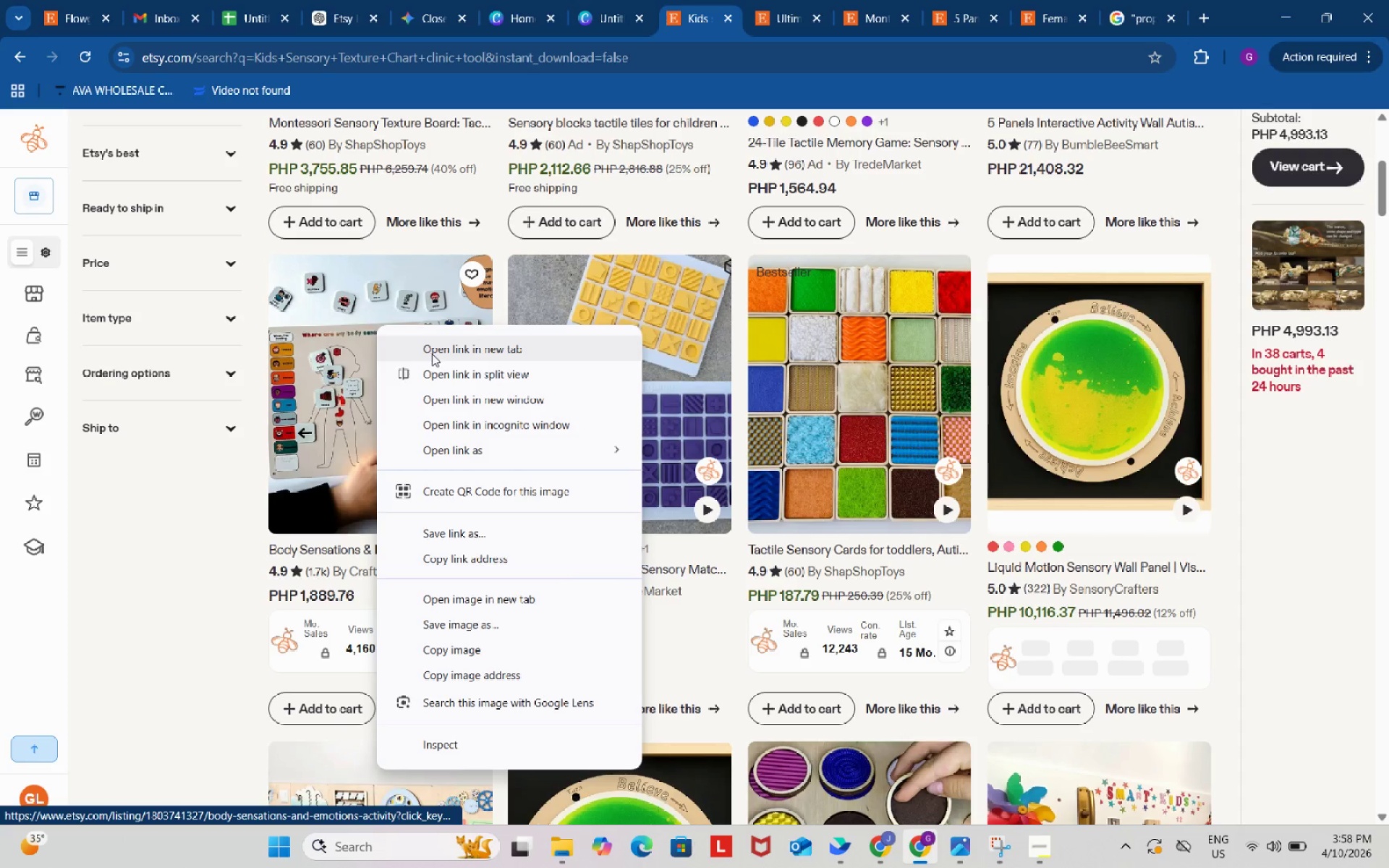 
left_click([433, 352])
 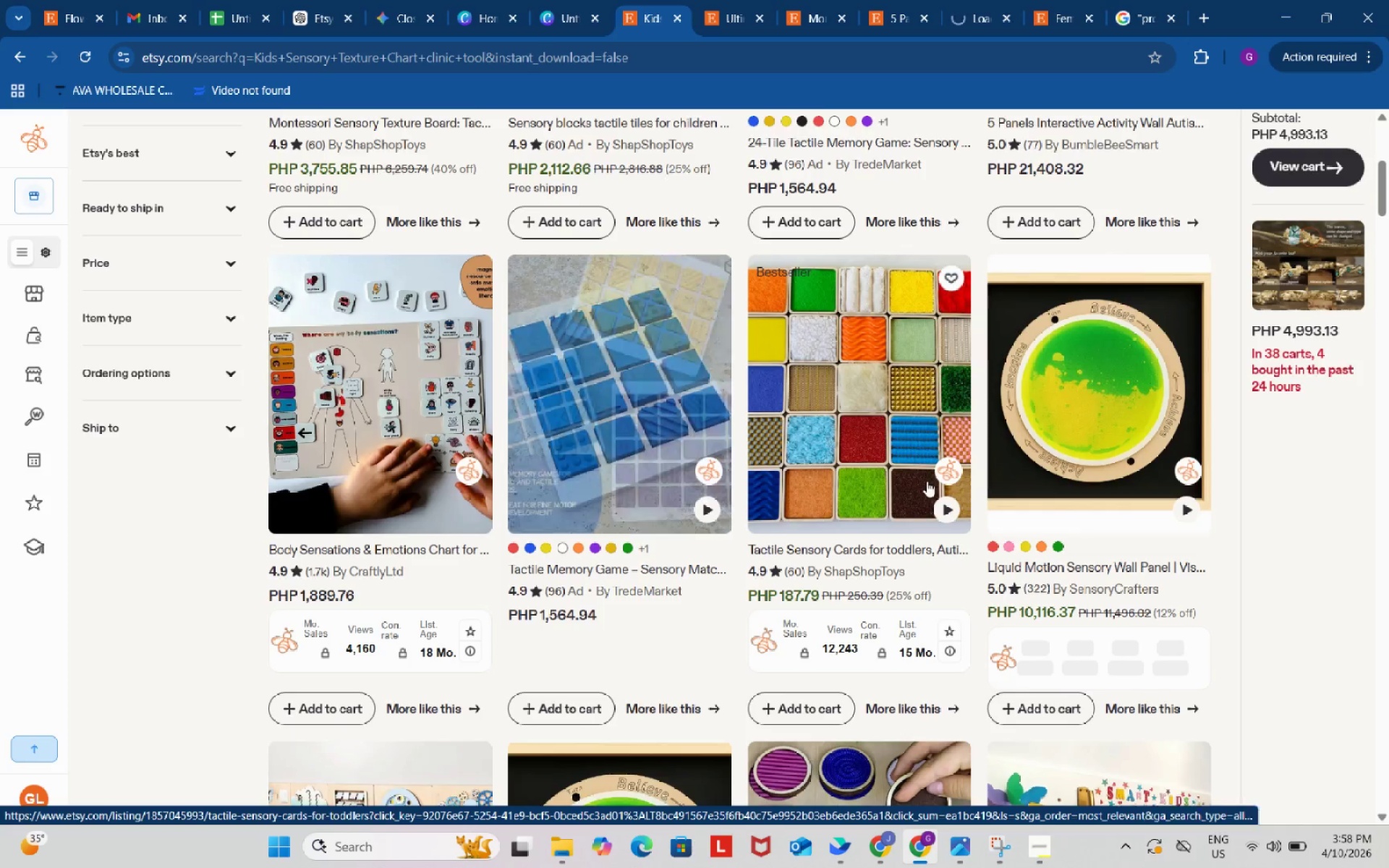 
scroll: coordinate [923, 456], scroll_direction: down, amount: 14.0
 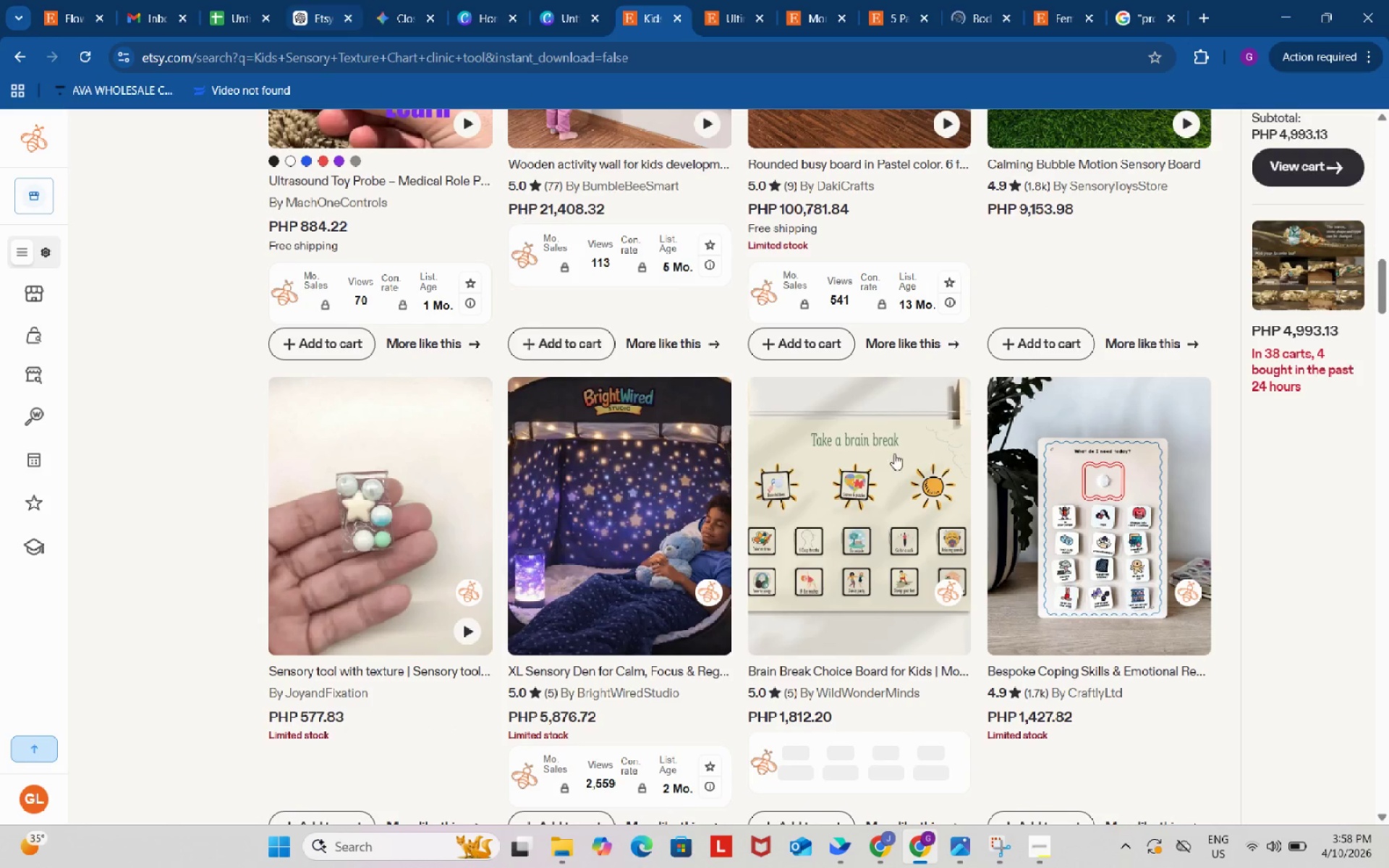 
left_click([887, 832])
 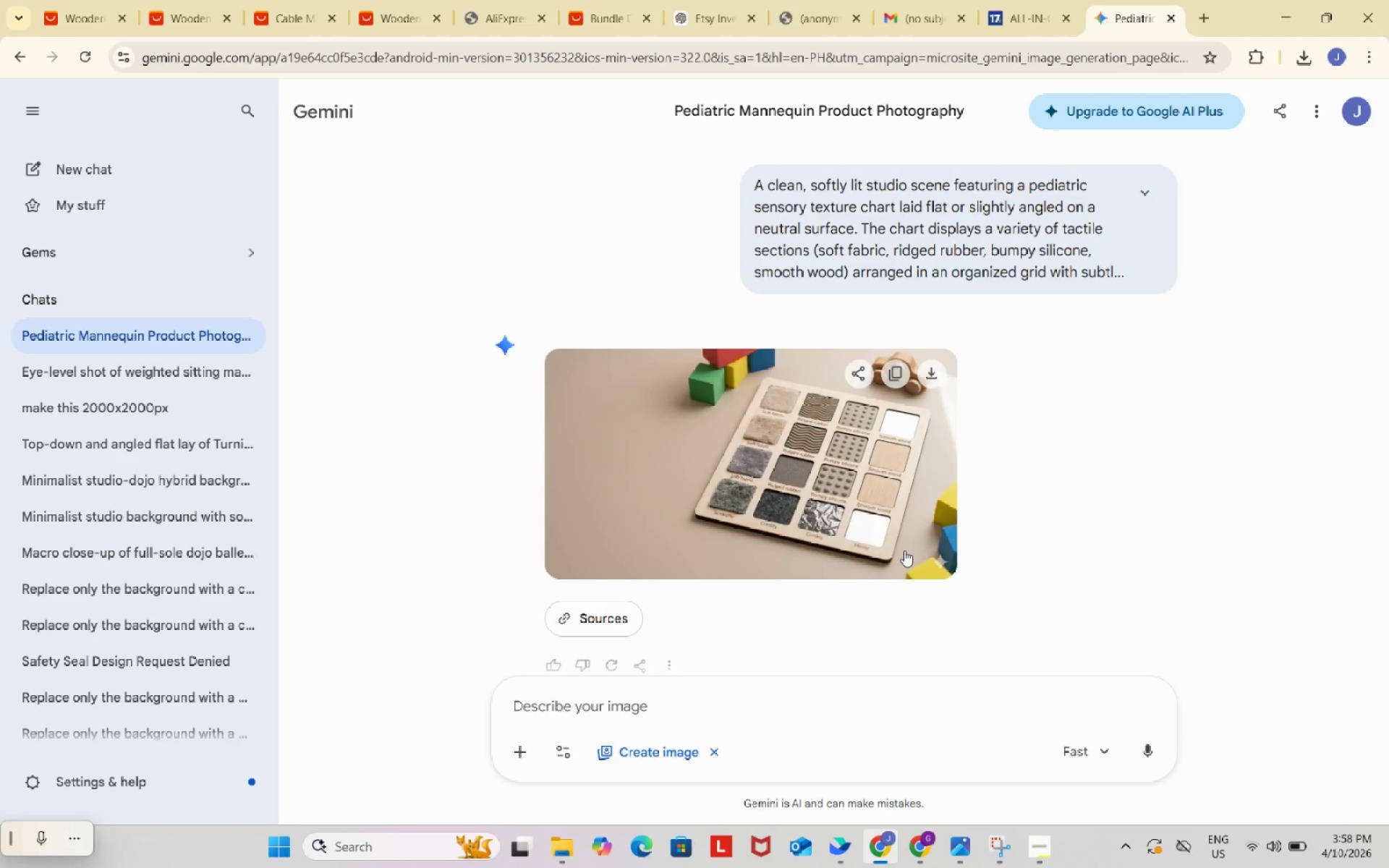 
wait(21.77)
 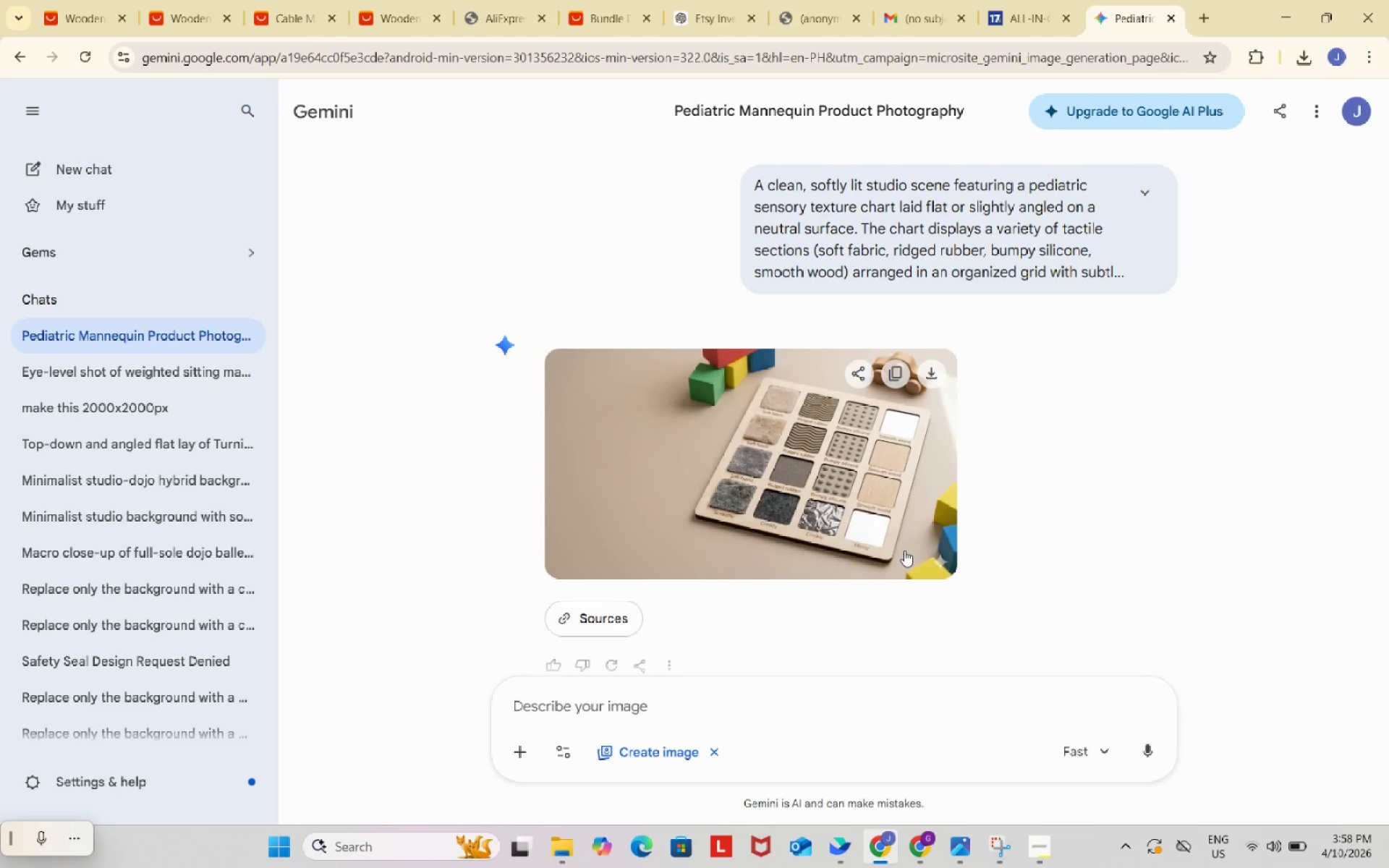 
left_click([1155, 197])
 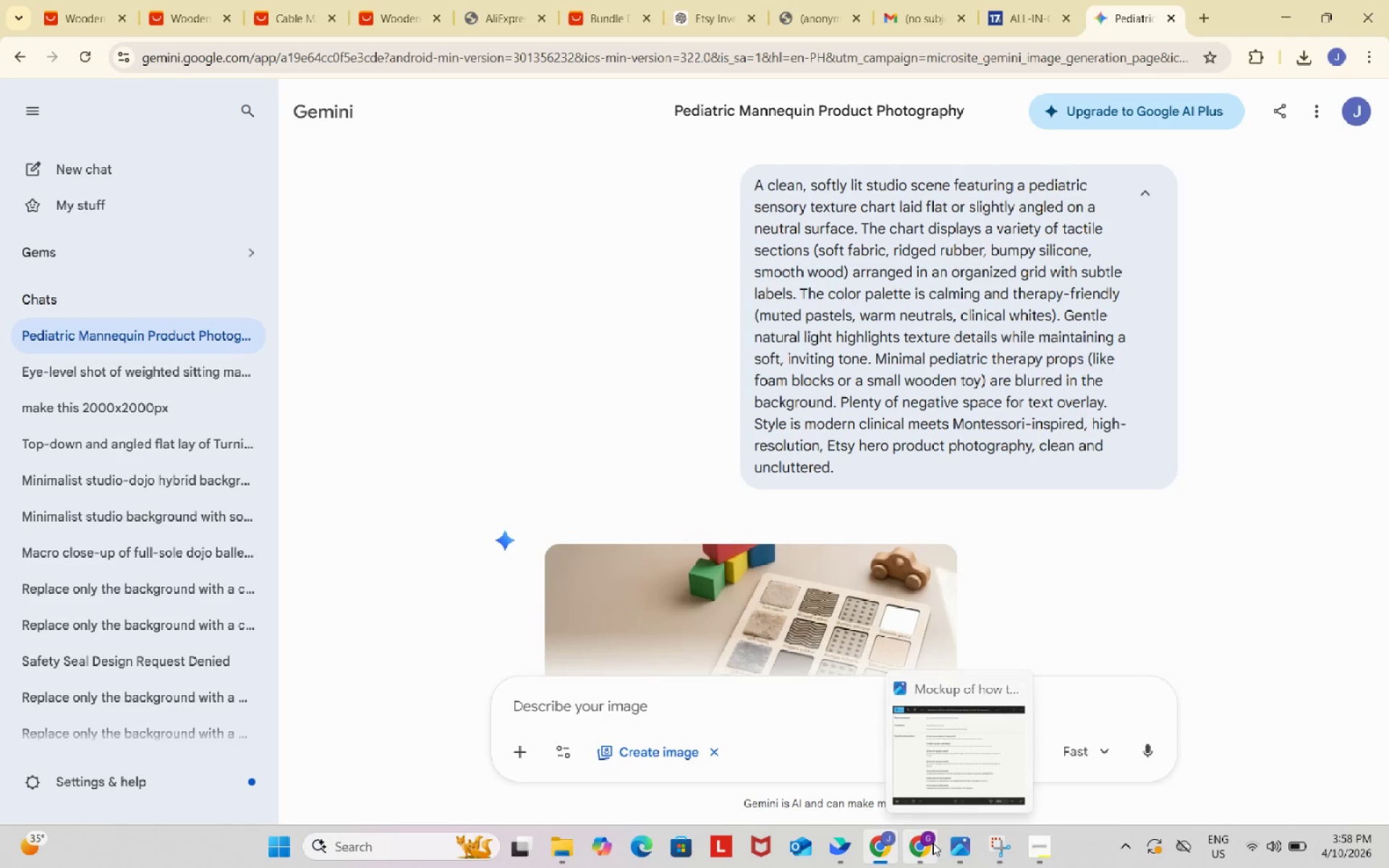 
left_click([909, 726])
 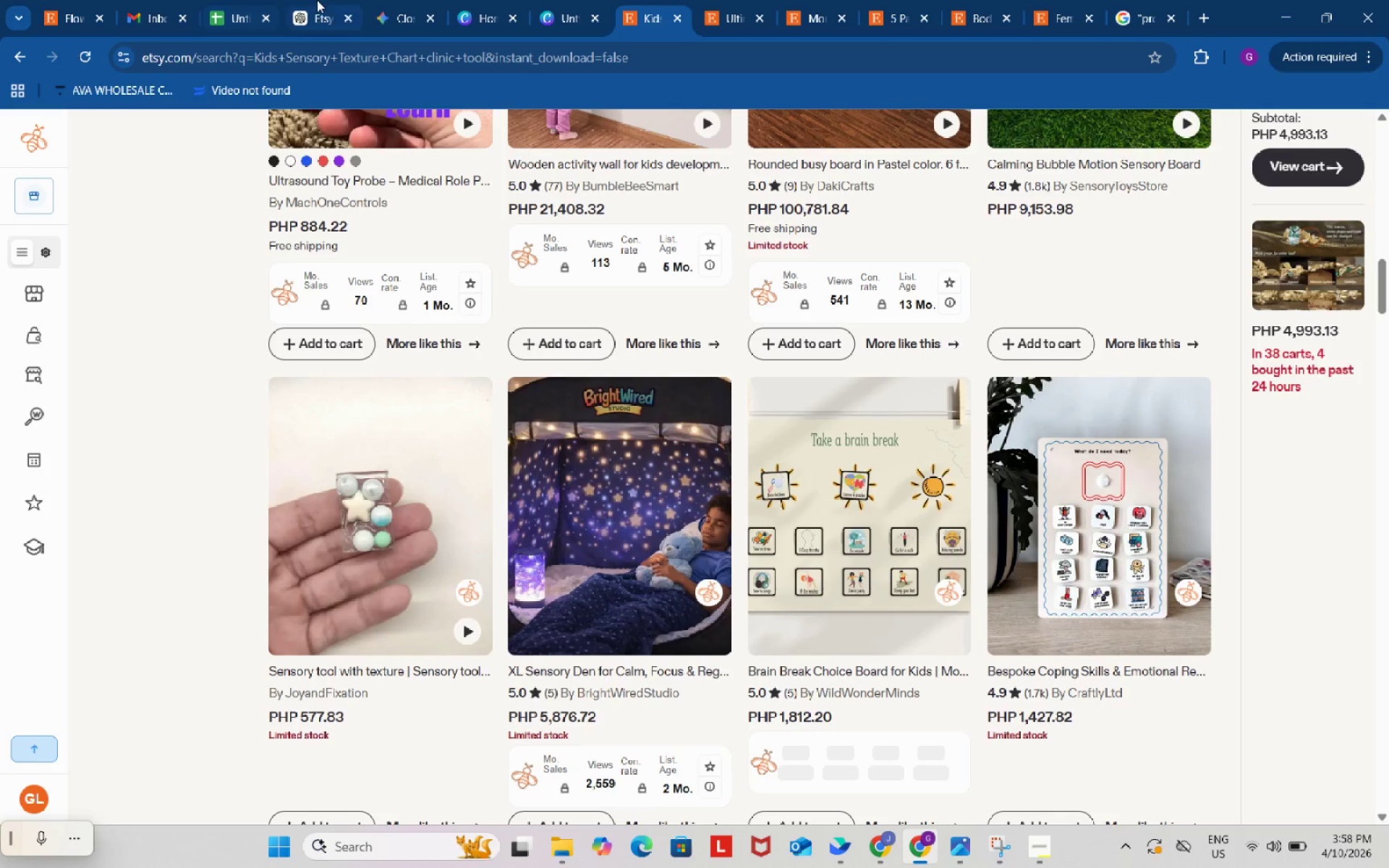 
left_click([318, 0])
 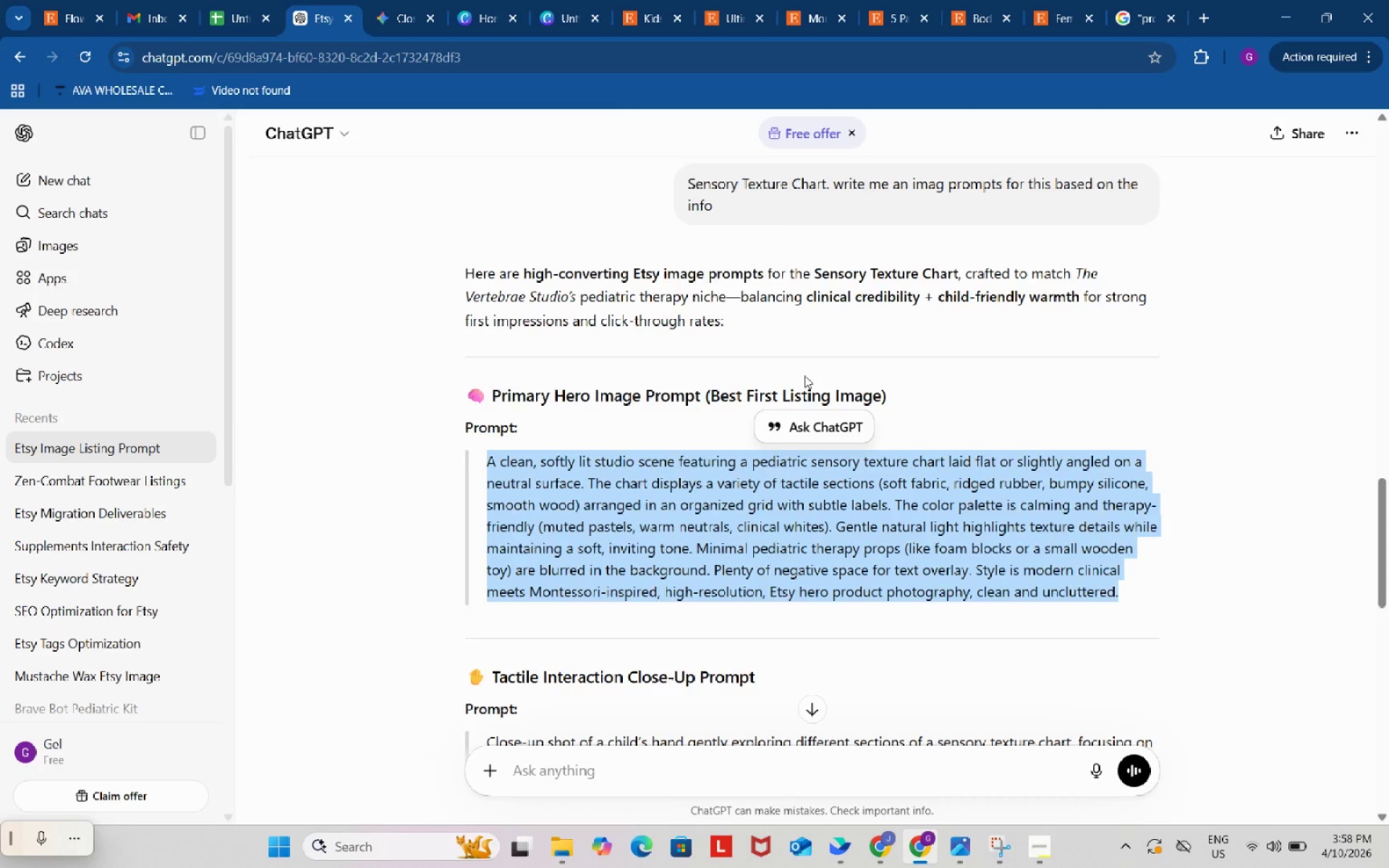 
scroll: coordinate [804, 376], scroll_direction: down, amount: 3.0
 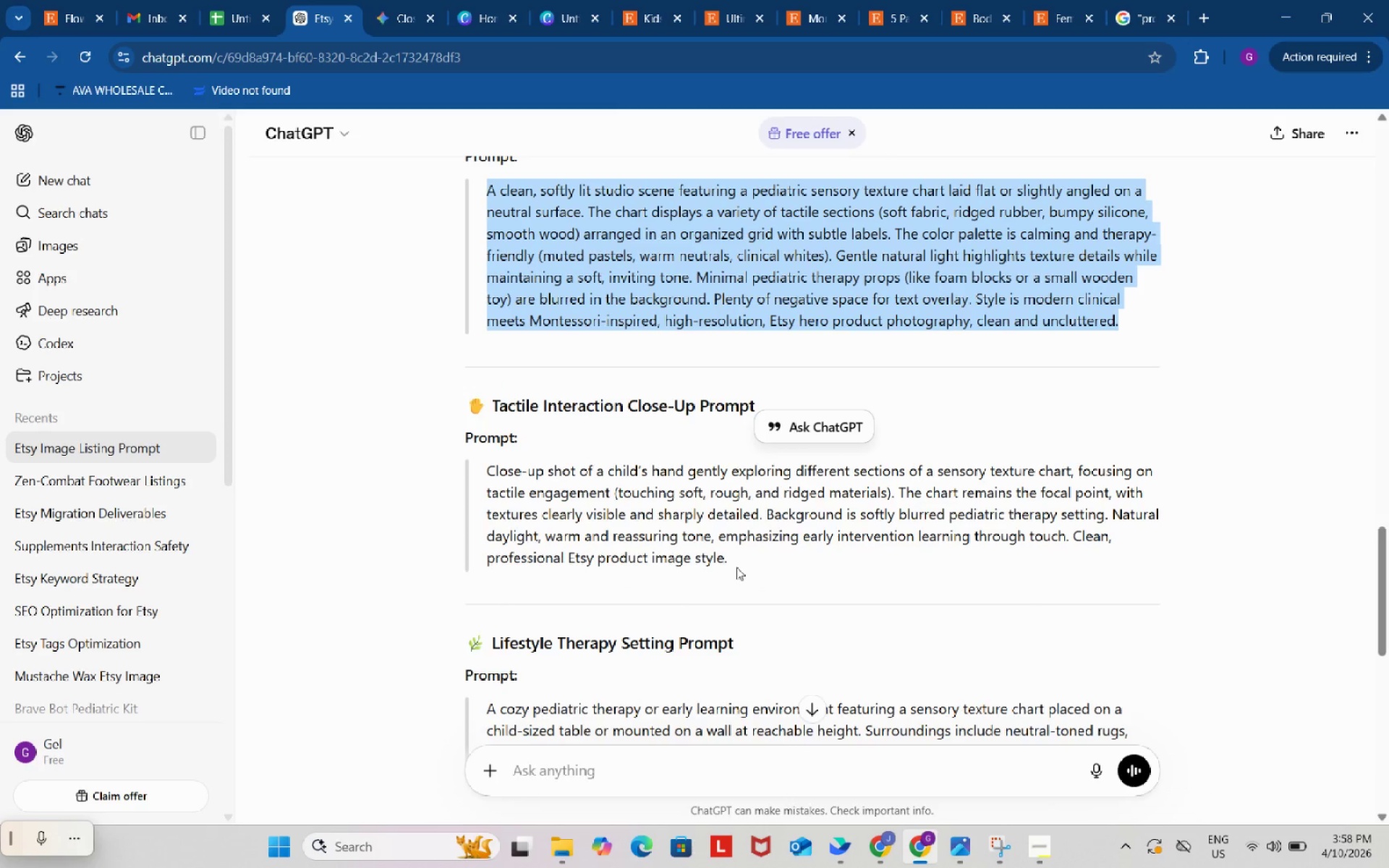 
left_click_drag(start_coordinate=[735, 558], to_coordinate=[477, 471])
 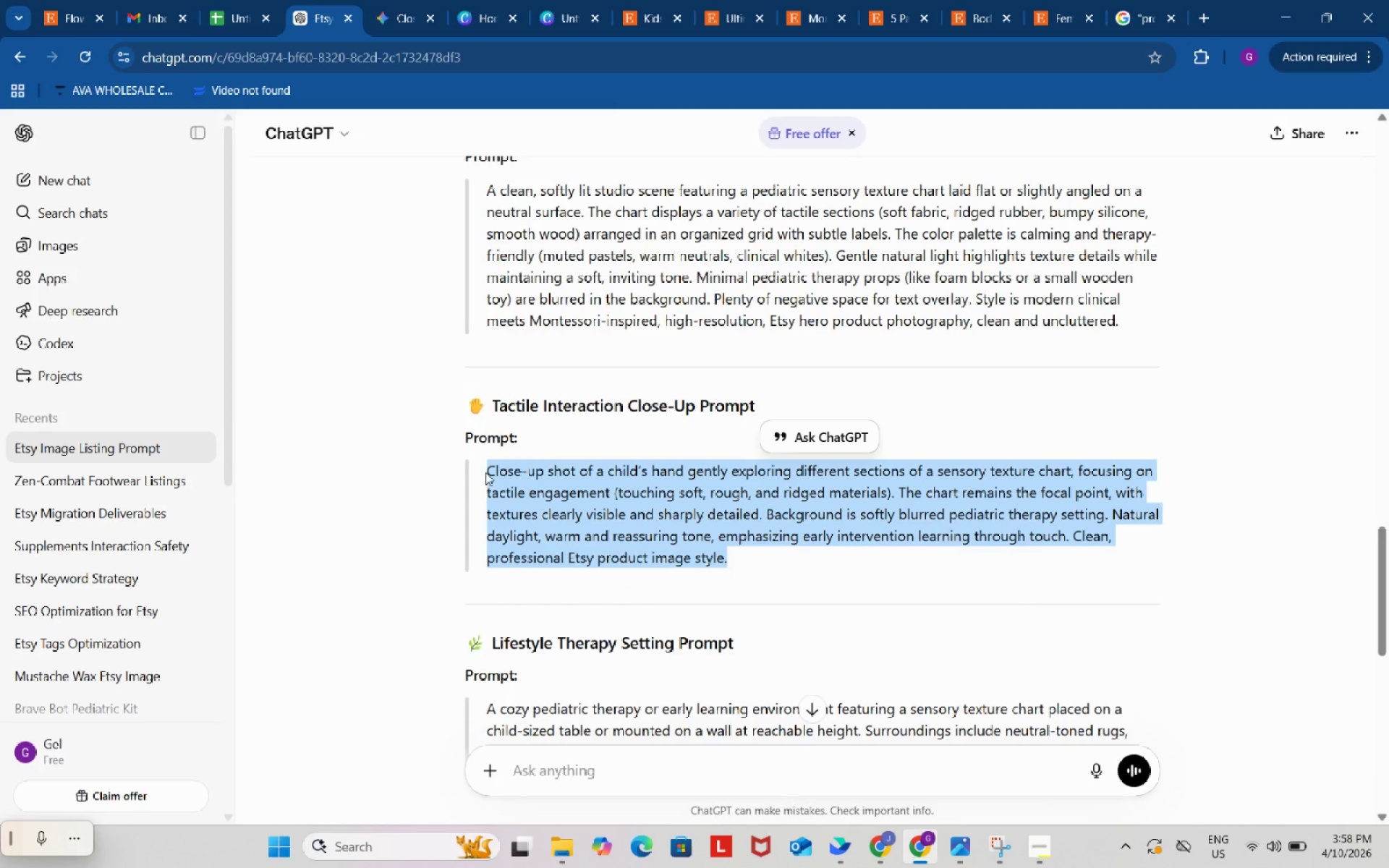 
key(Control+ControlLeft)
 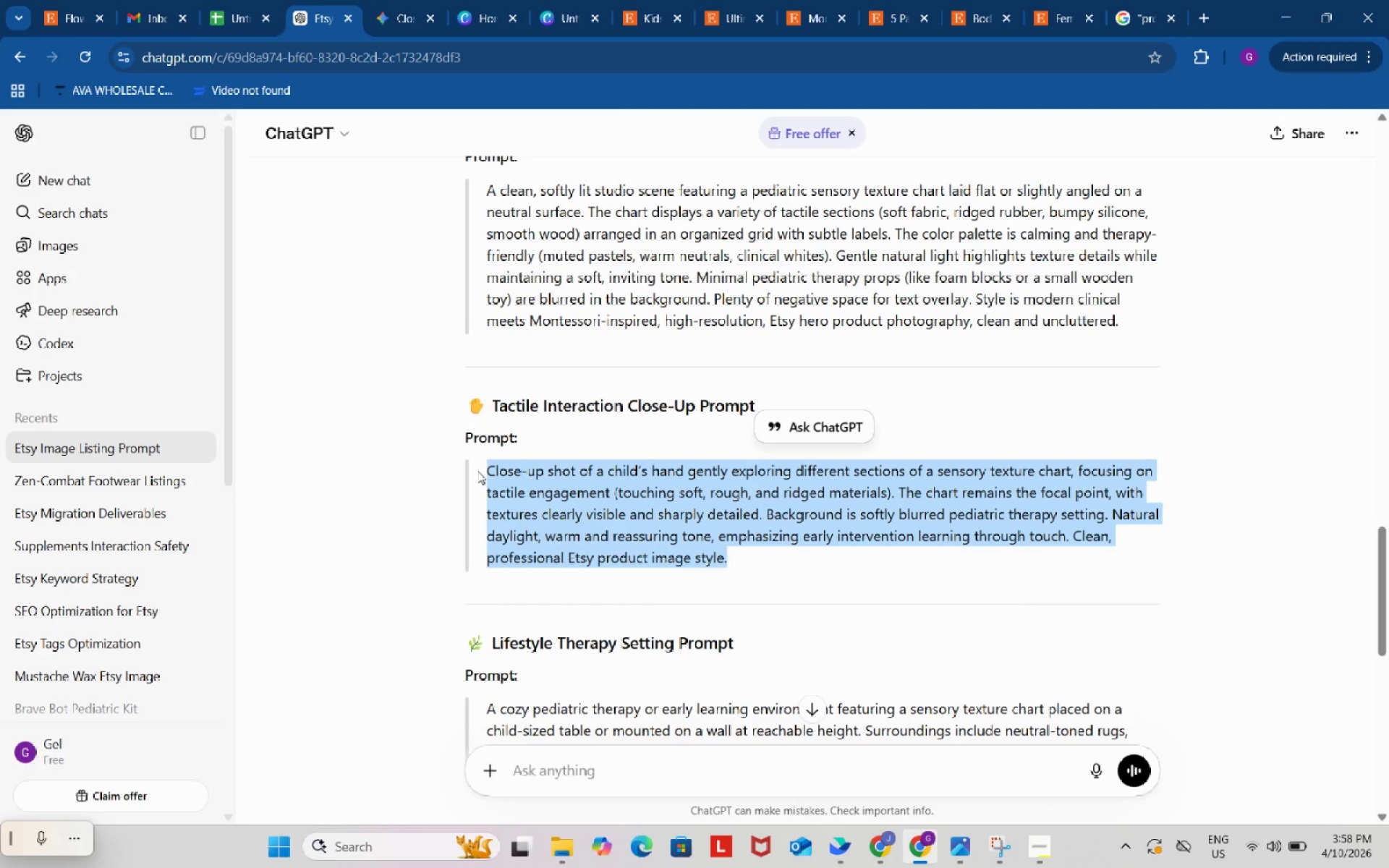 
key(Control+C)
 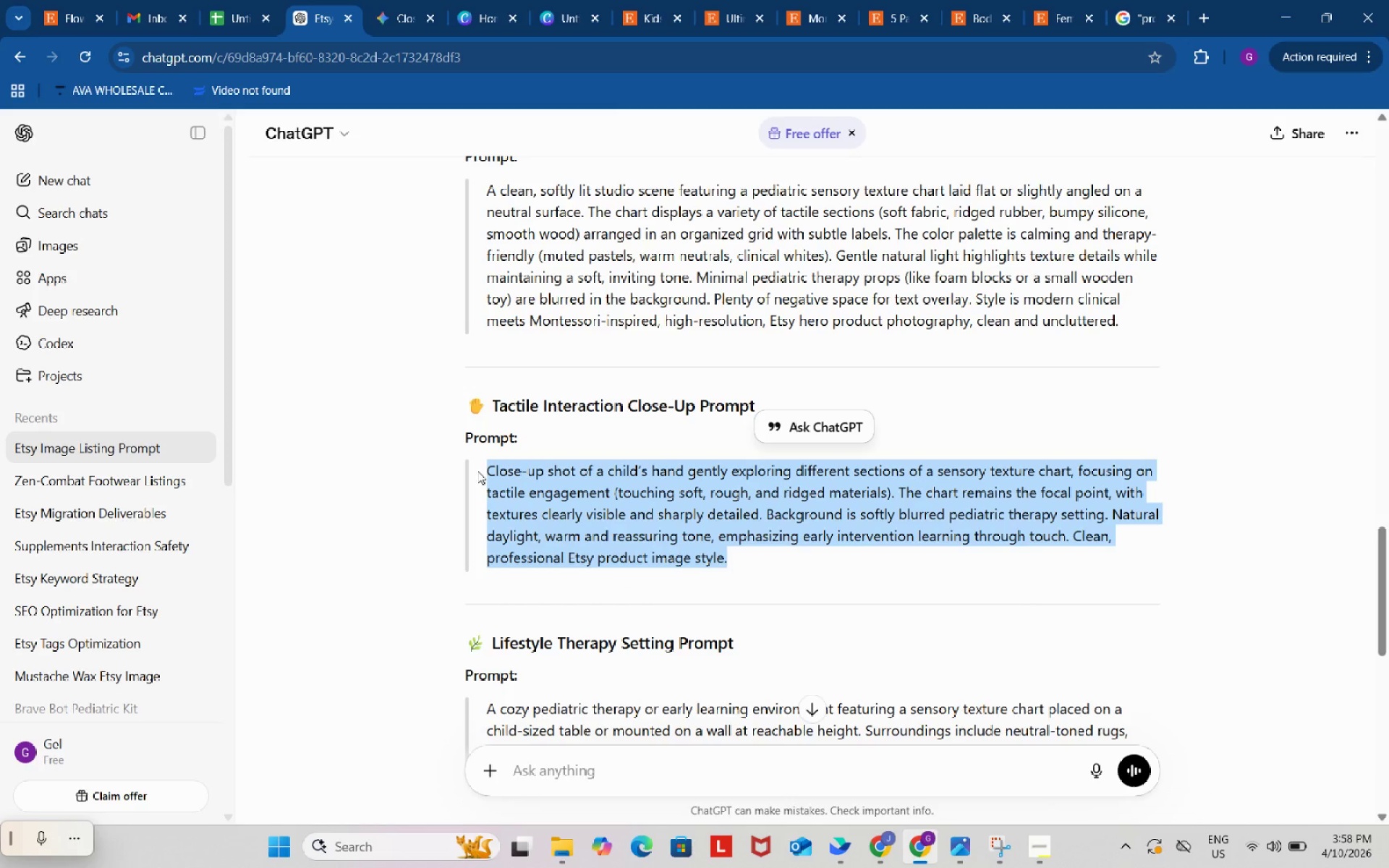 
key(Control+ControlLeft)
 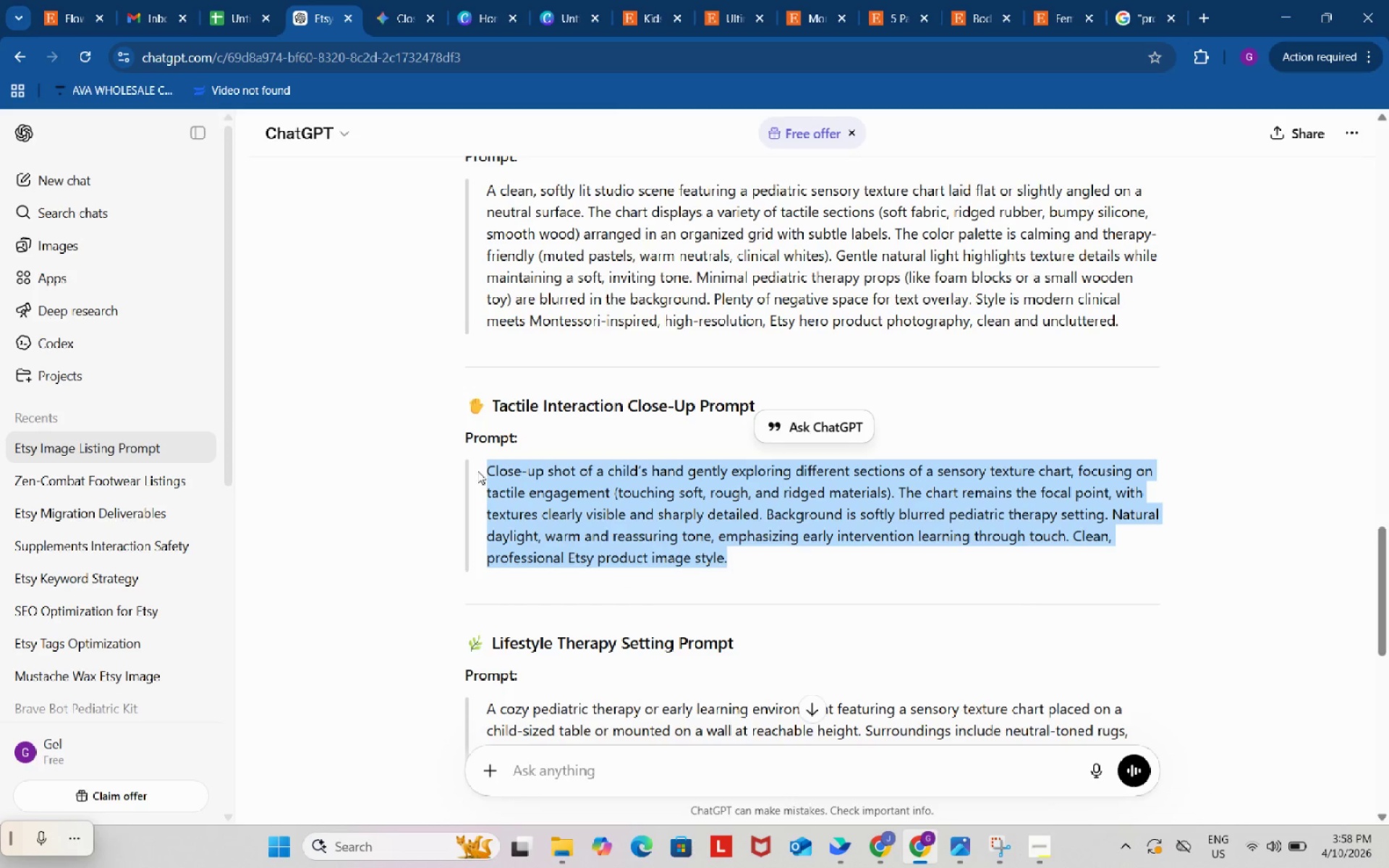 
key(Control+C)
 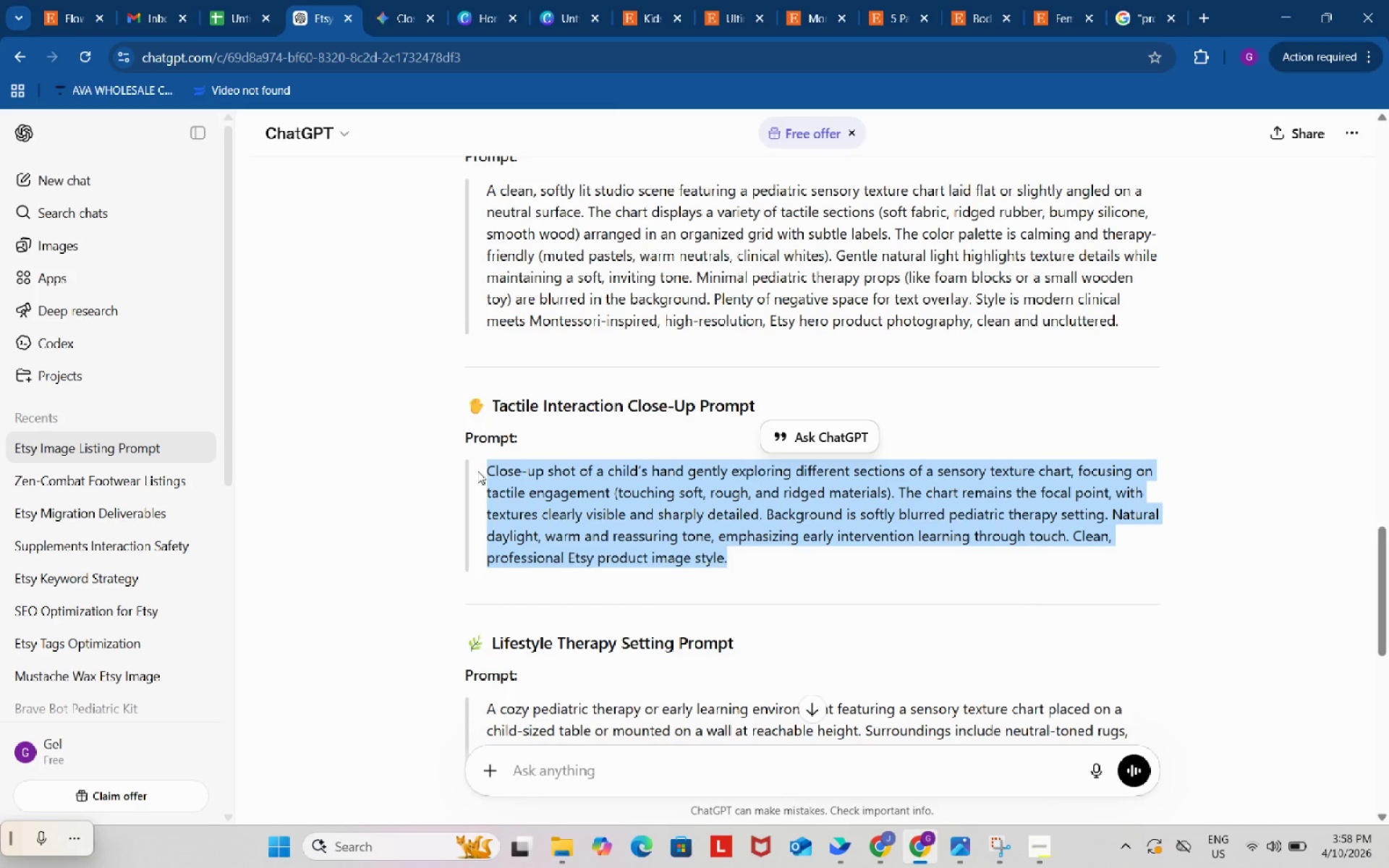 
key(Control+ControlLeft)
 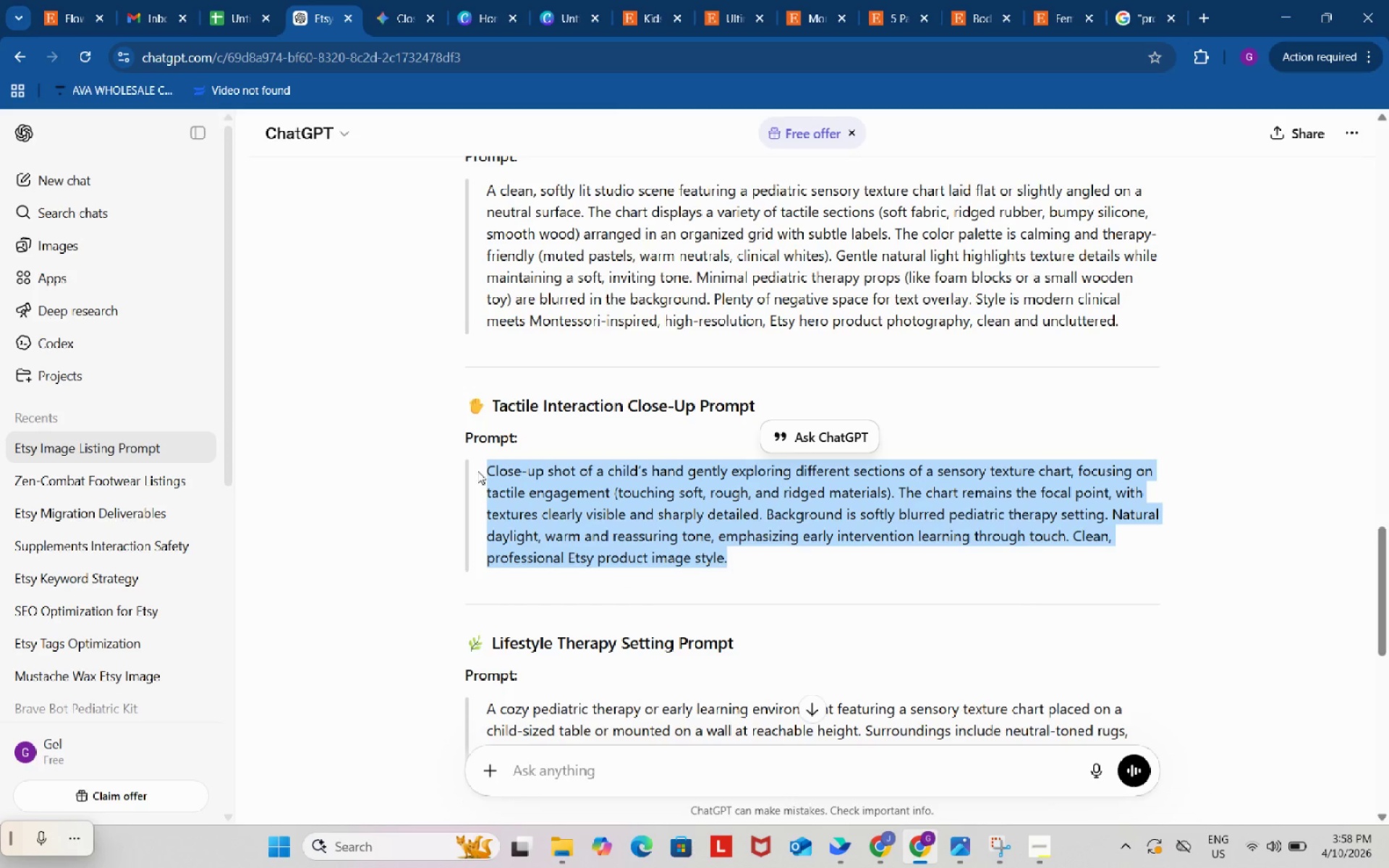 
key(Control+C)
 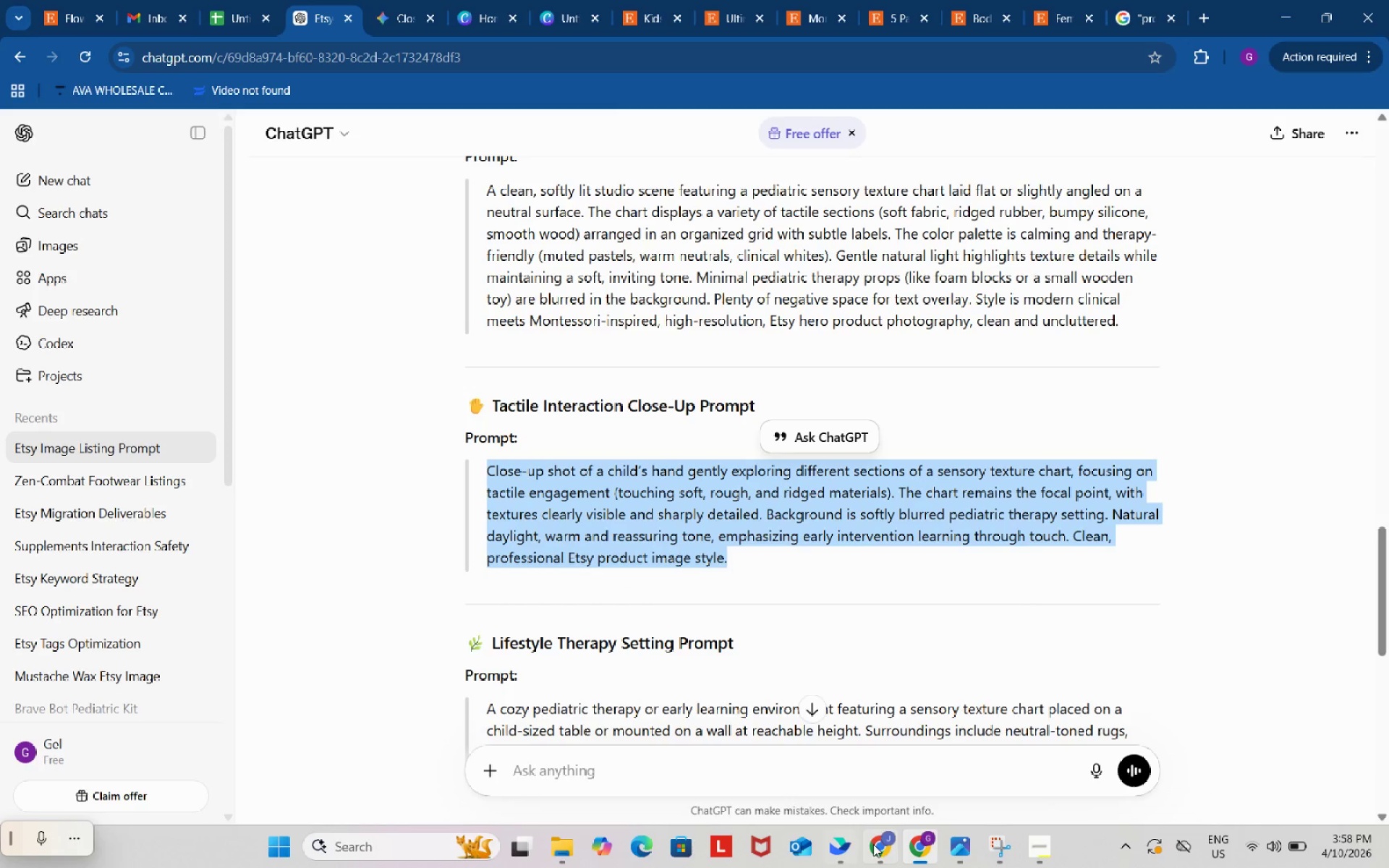 
left_click([885, 848])
 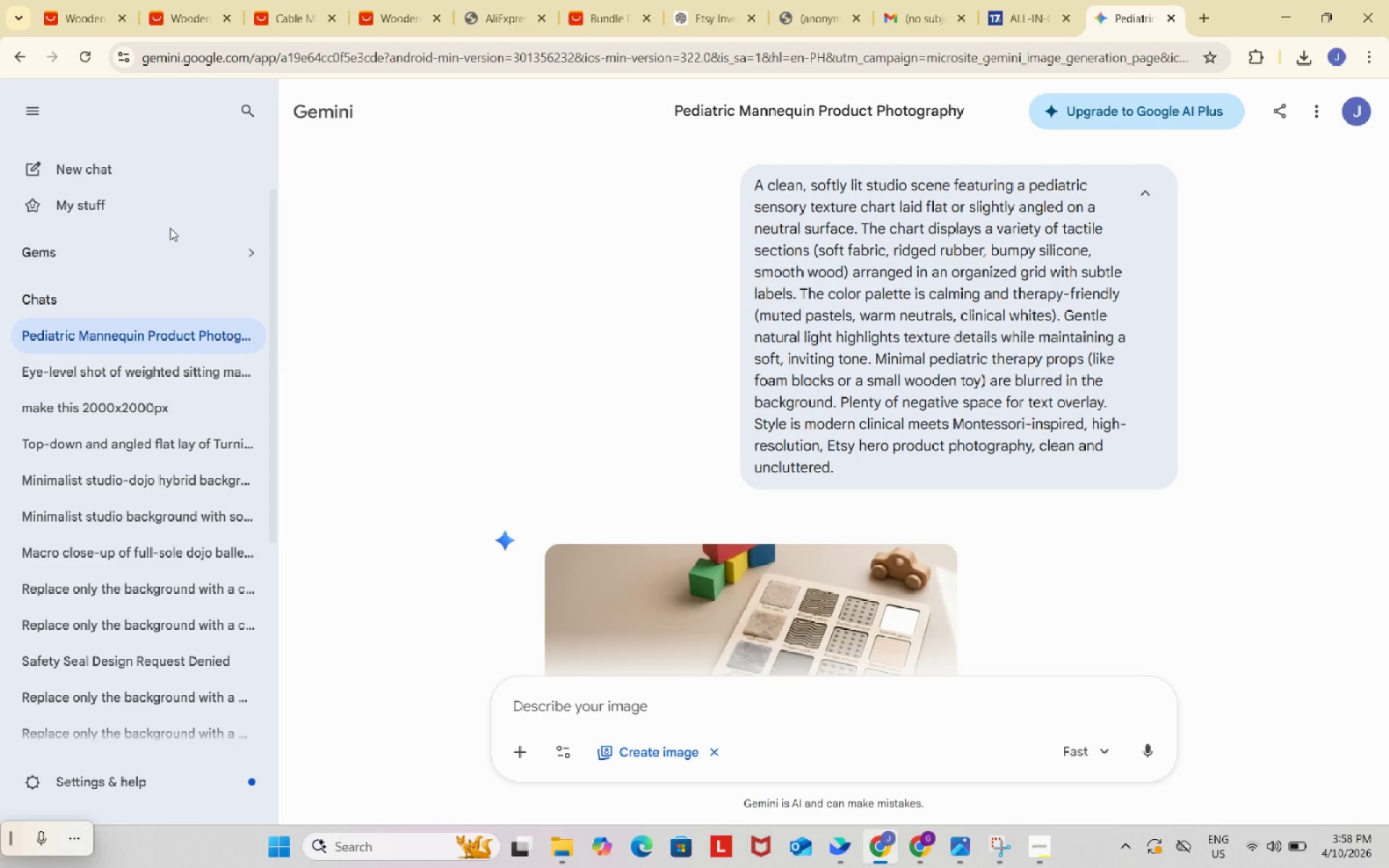 
left_click([143, 165])
 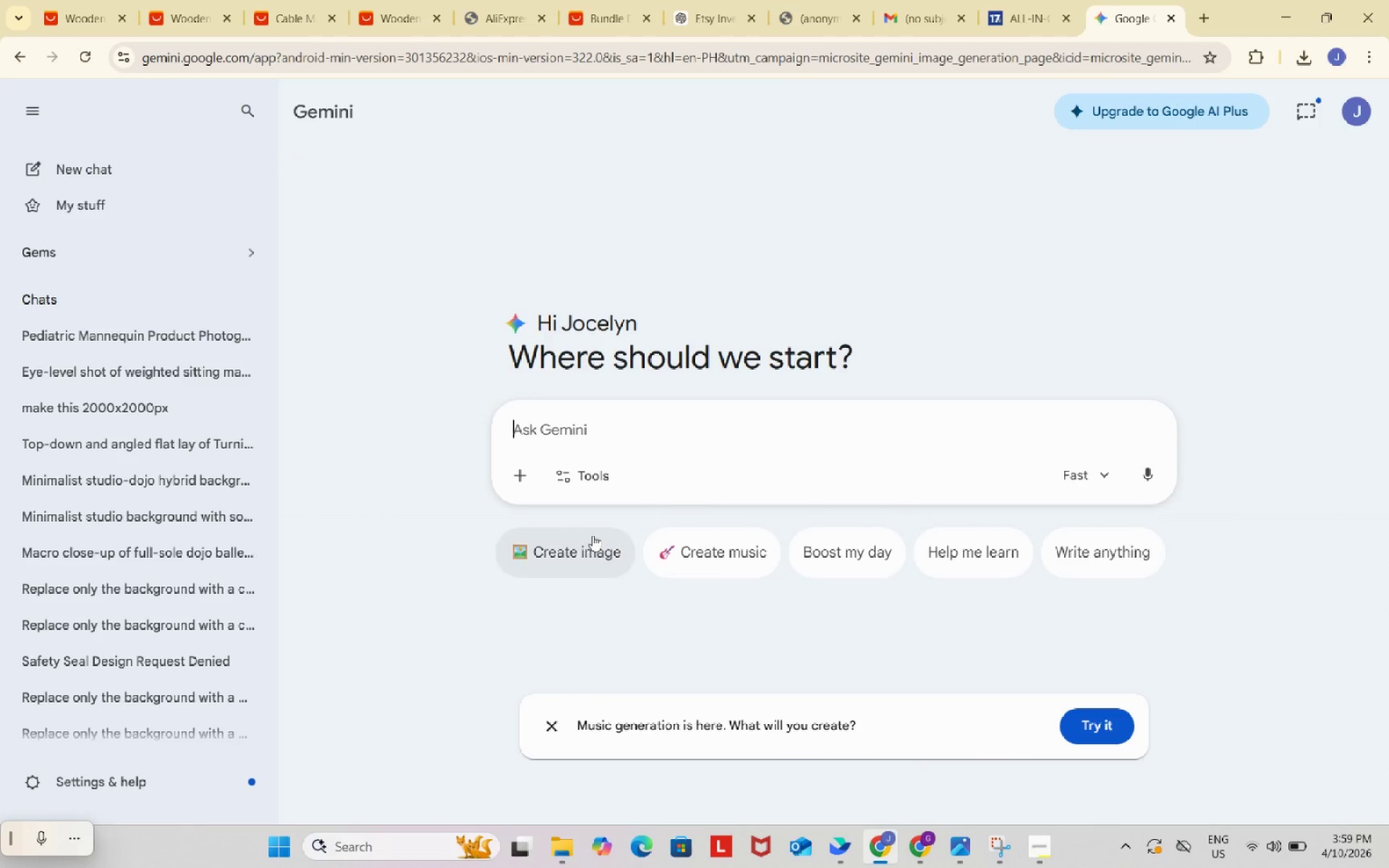 
left_click([589, 544])
 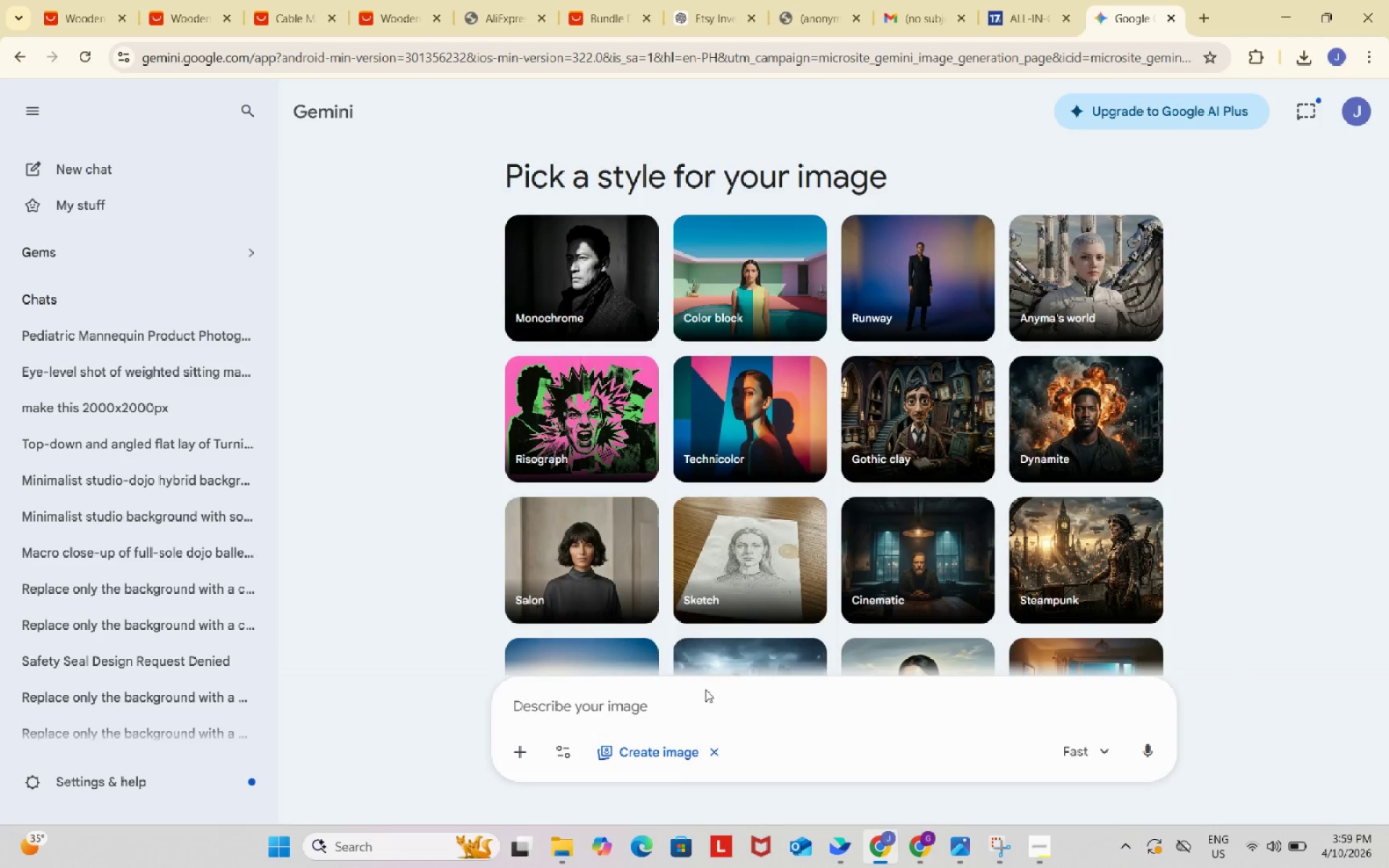 
left_click([707, 691])
 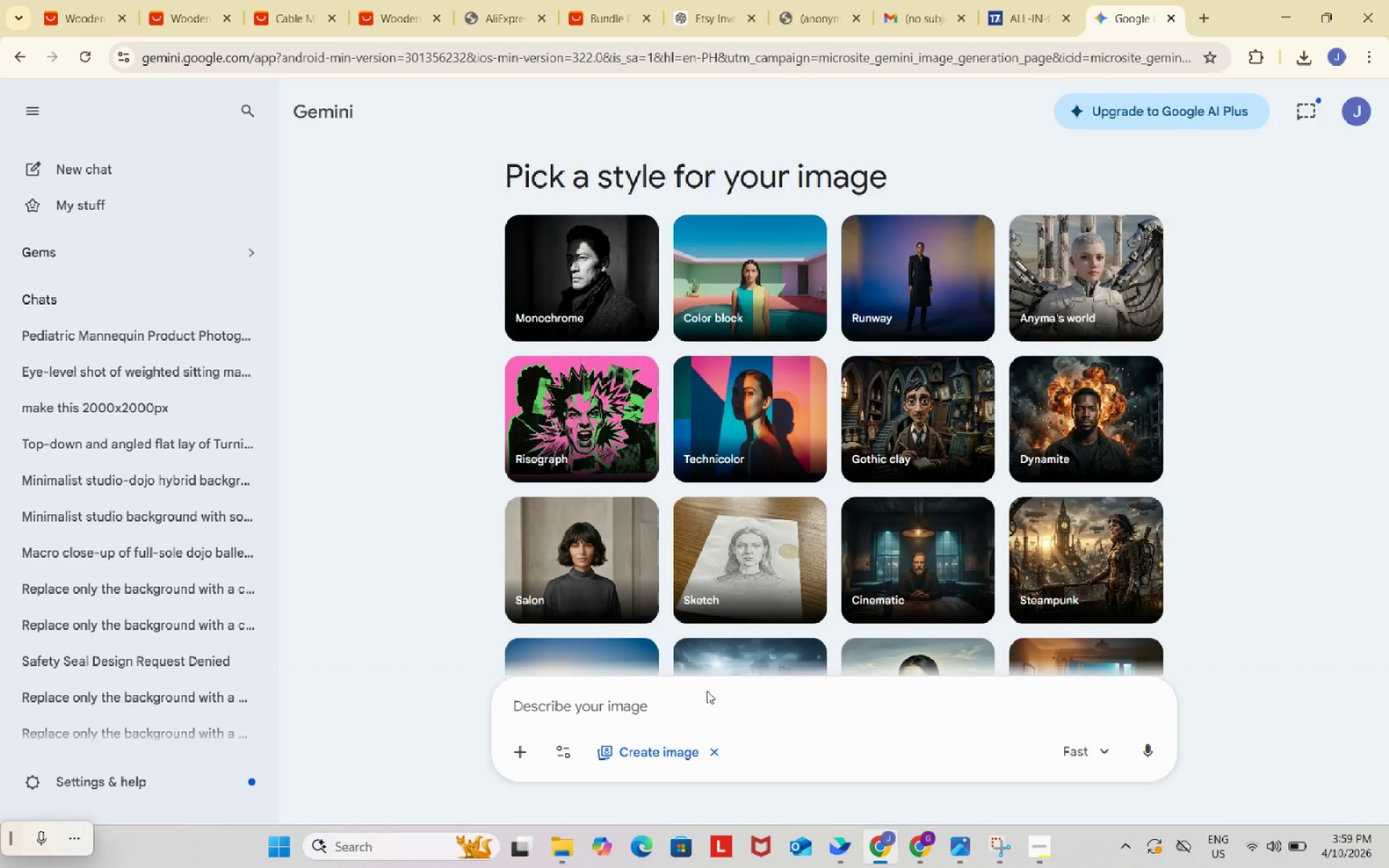 
key(Control+ControlLeft)
 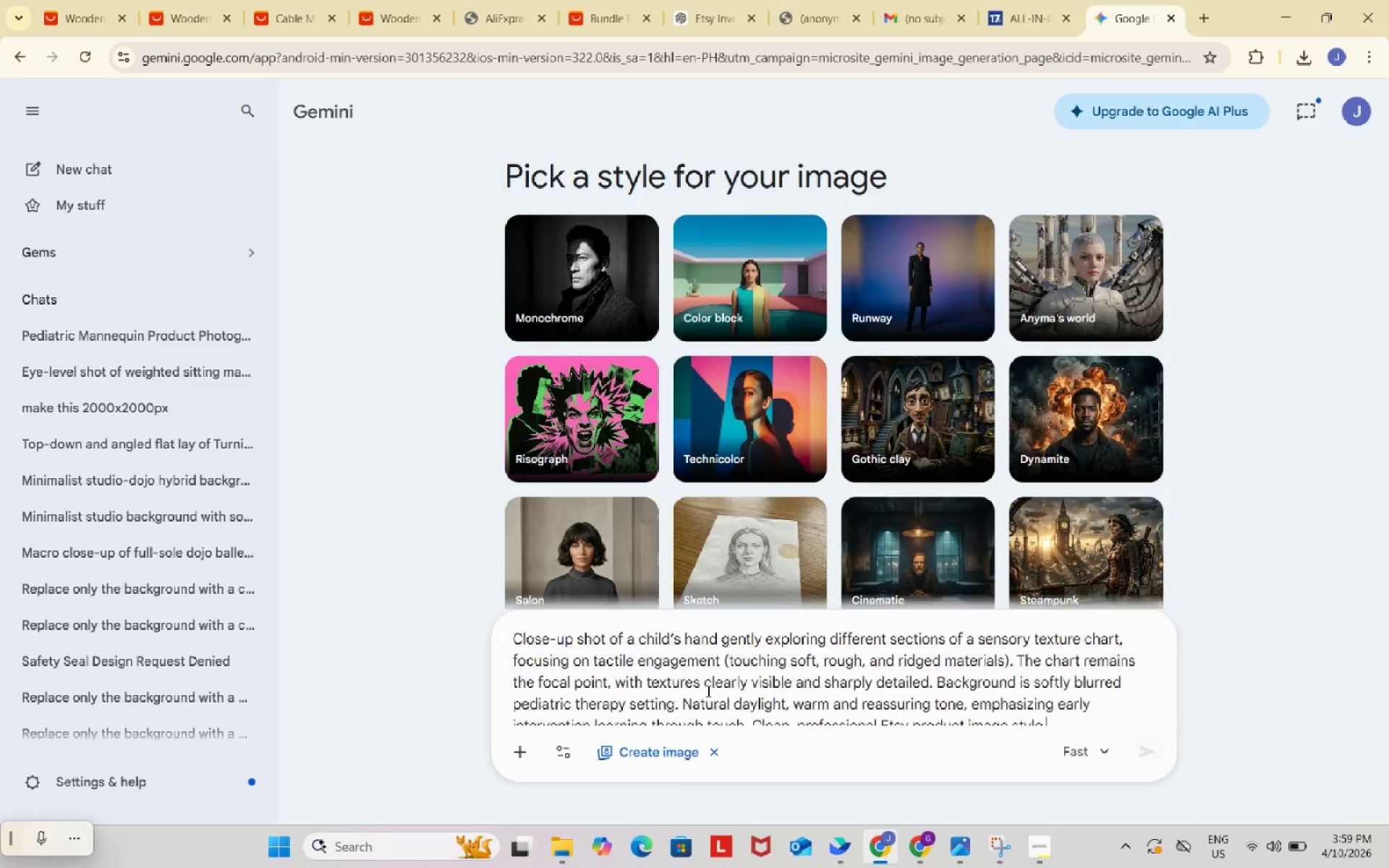 
key(Control+V)
 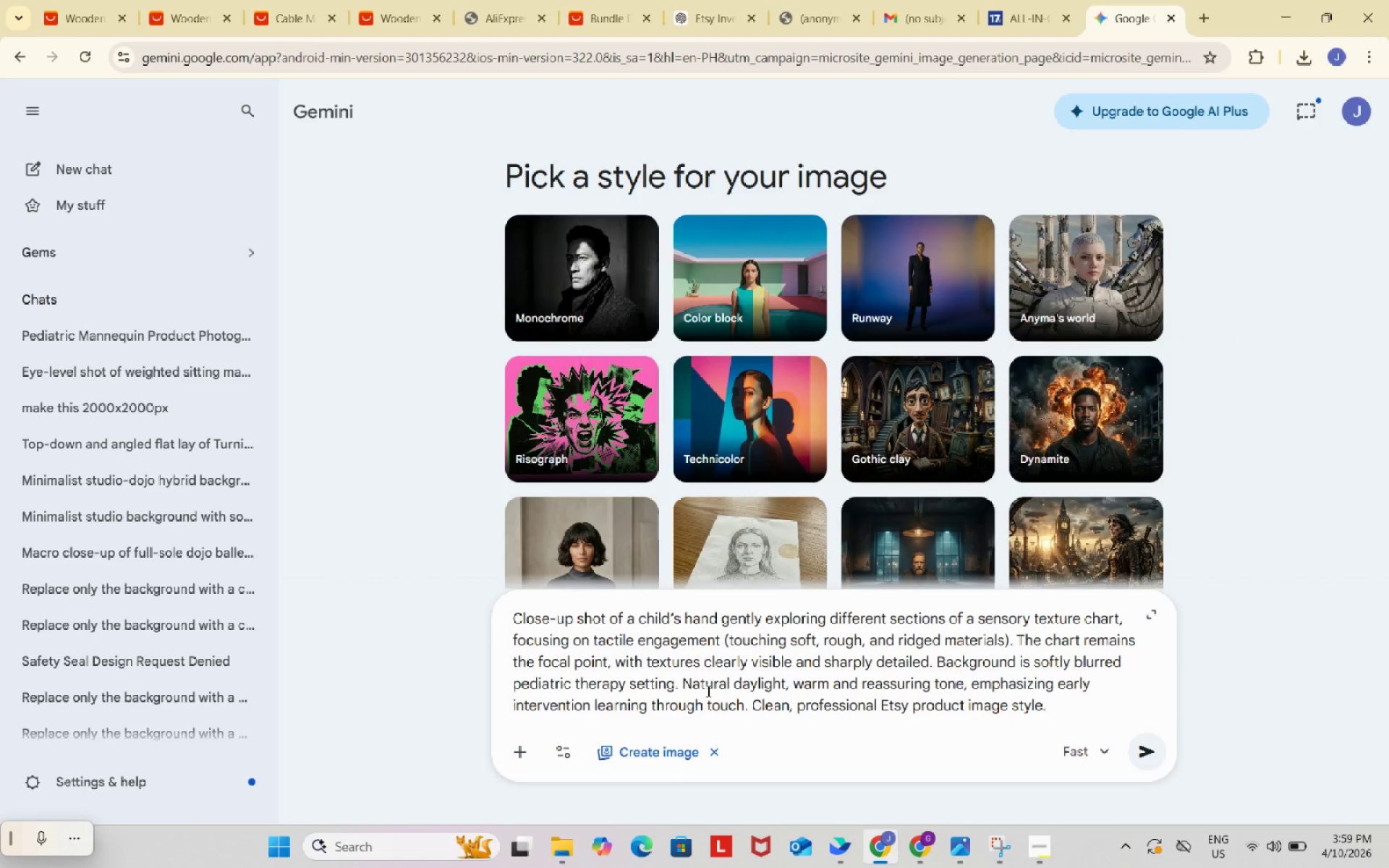 
key(Enter)
 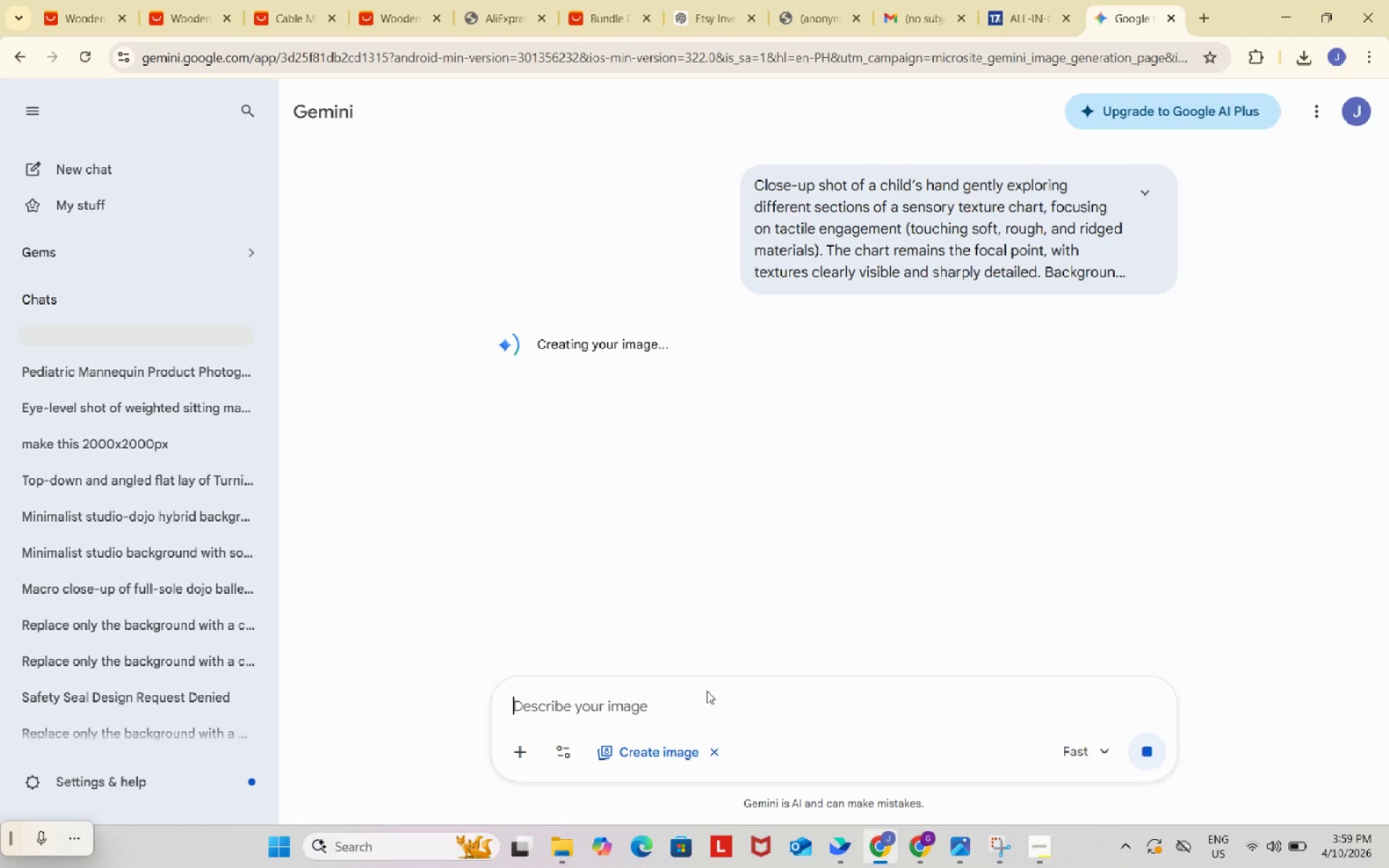 
wait(6.05)
 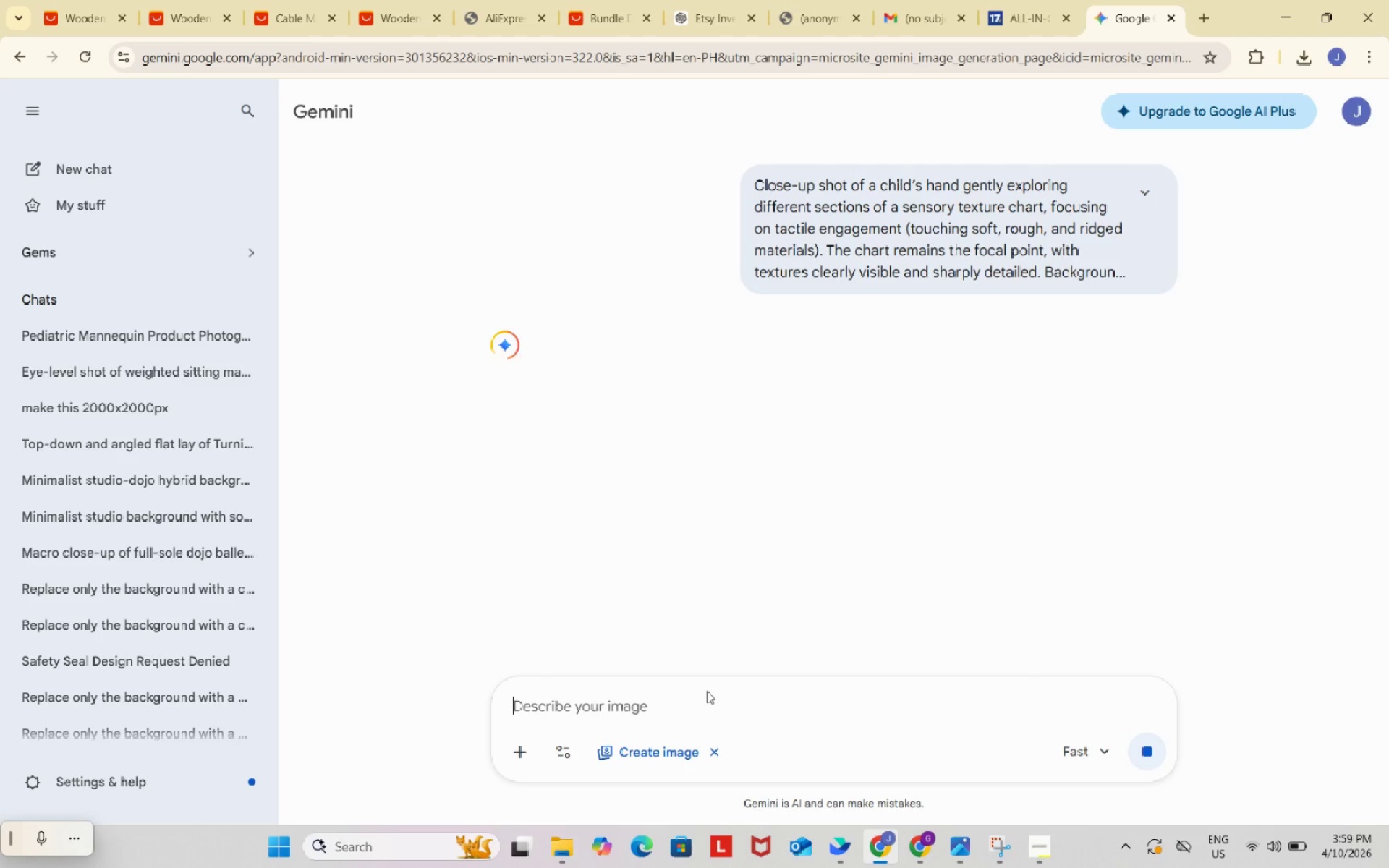 
left_click([906, 847])
 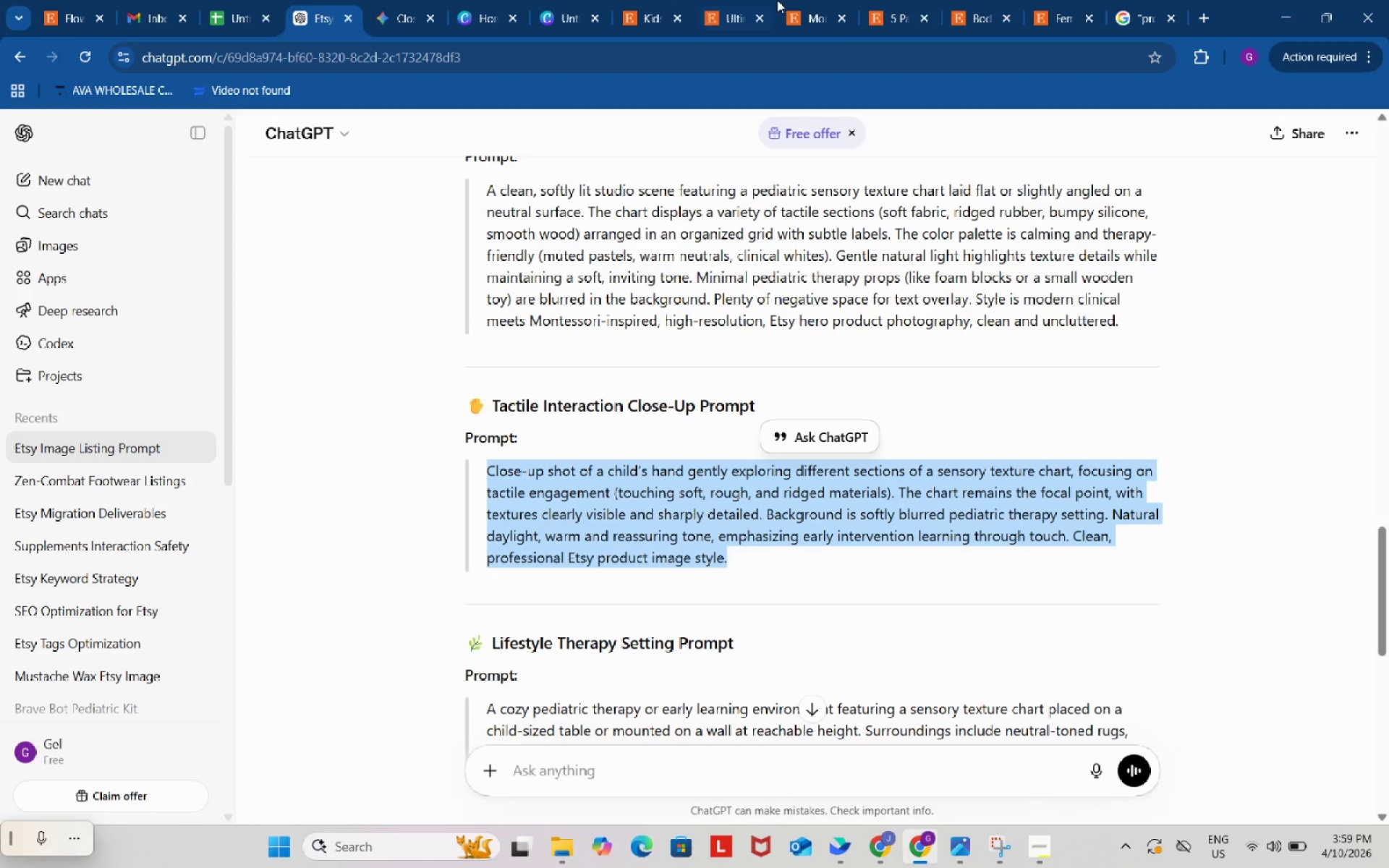 
left_click([755, 0])
 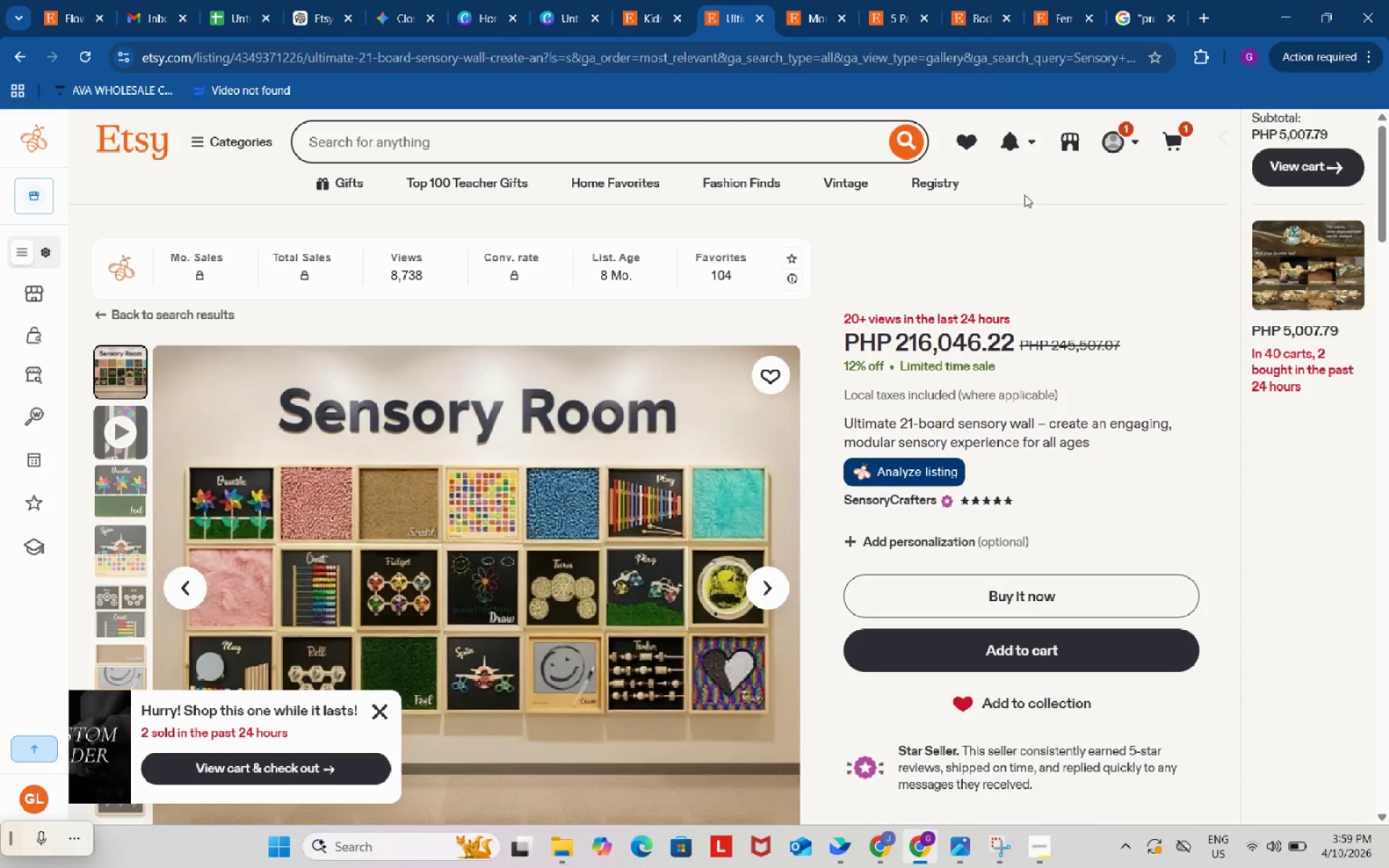 
scroll: coordinate [1184, 382], scroll_direction: down, amount: 1.0
 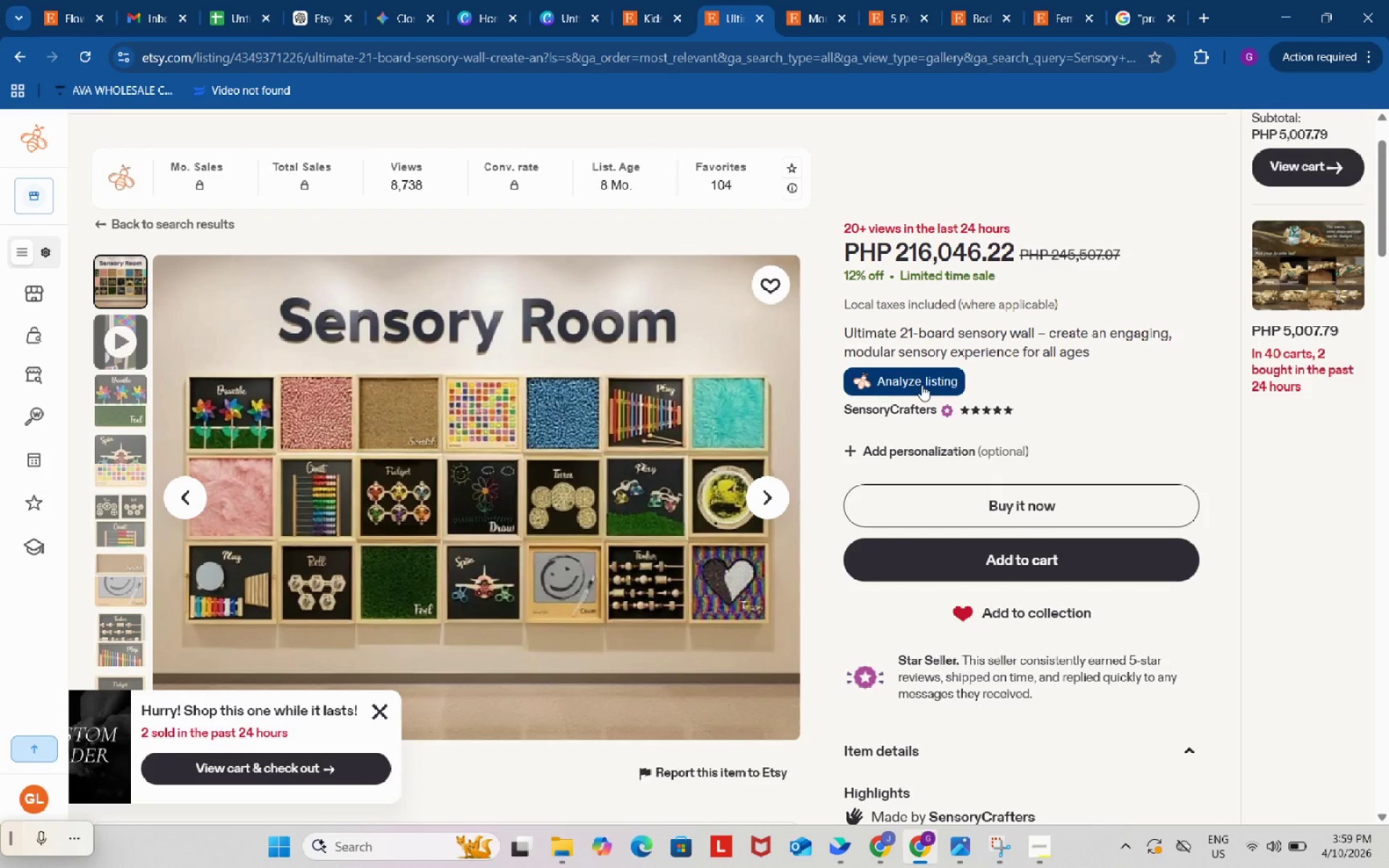 
left_click([917, 374])
 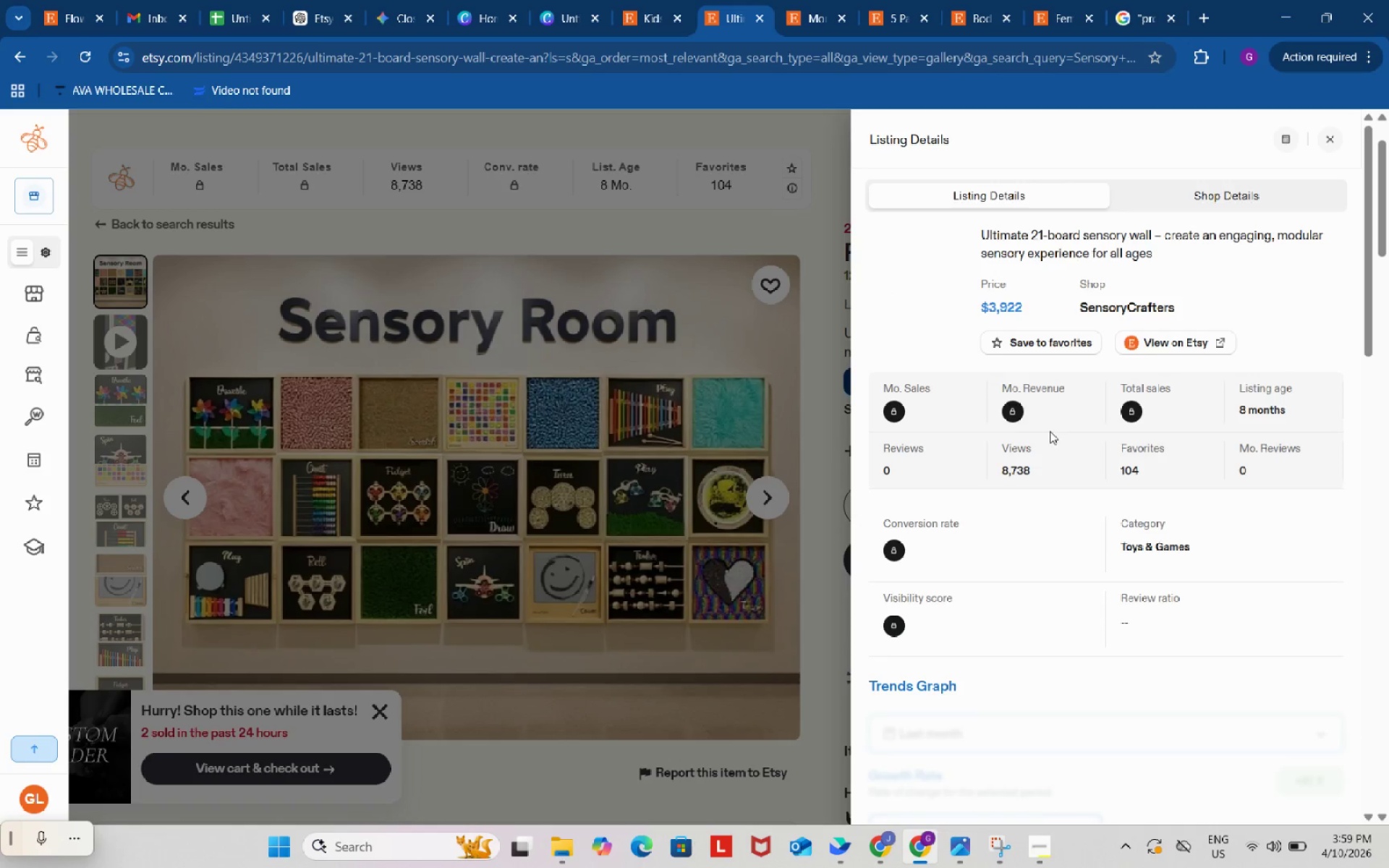 
scroll: coordinate [1163, 515], scroll_direction: down, amount: 6.0
 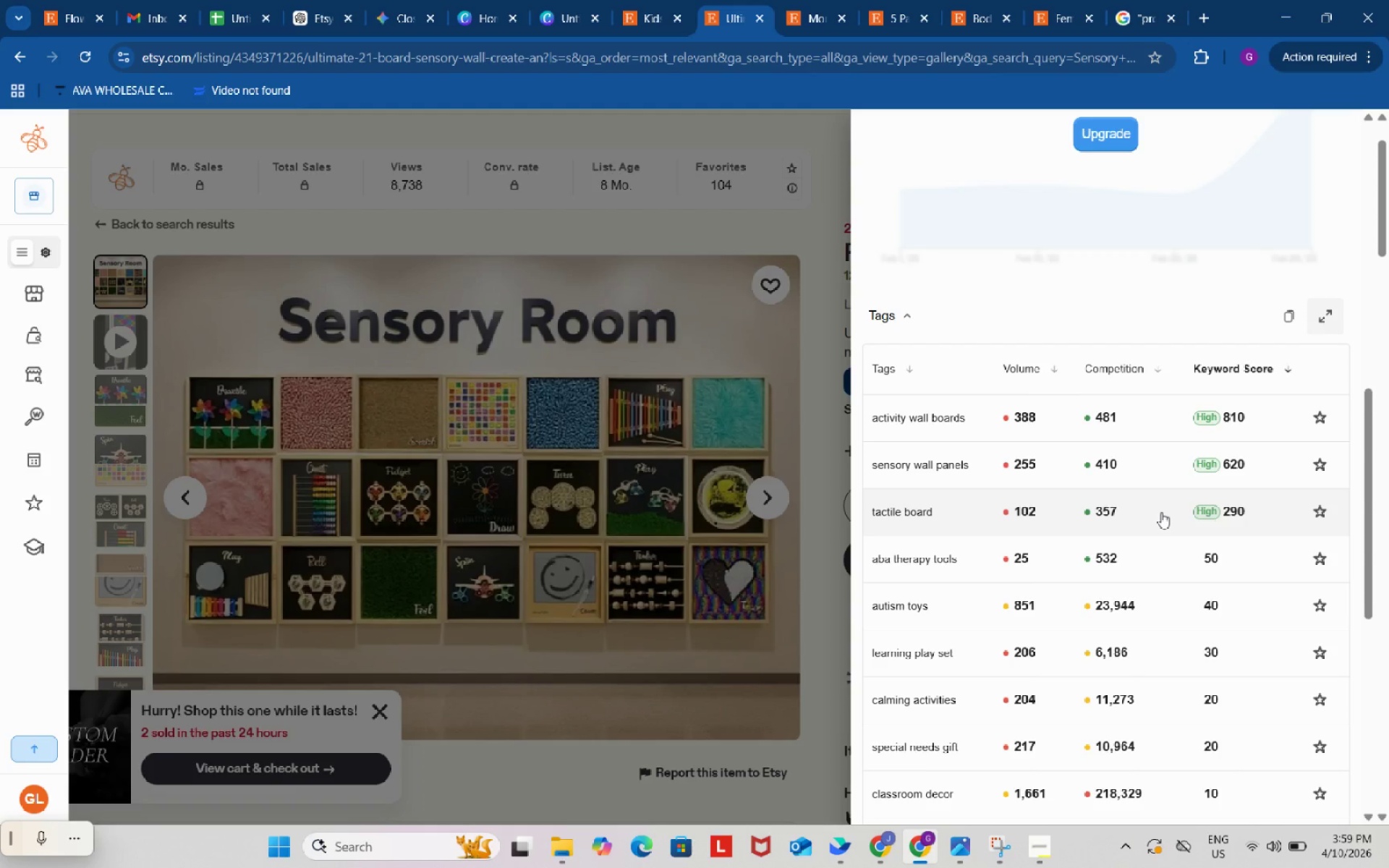 
wait(5.0)
 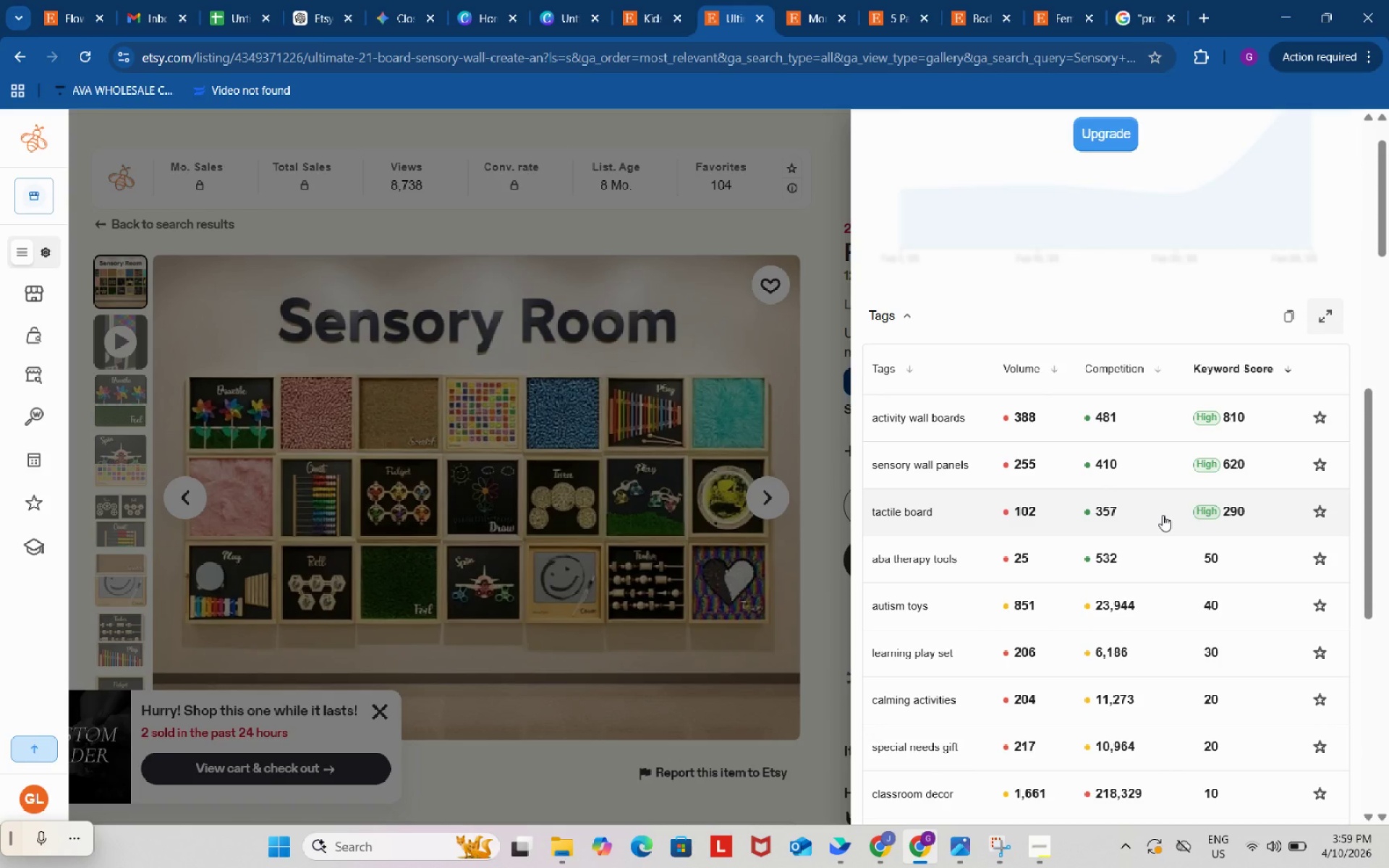 
scroll: coordinate [1160, 512], scroll_direction: down, amount: 3.0
 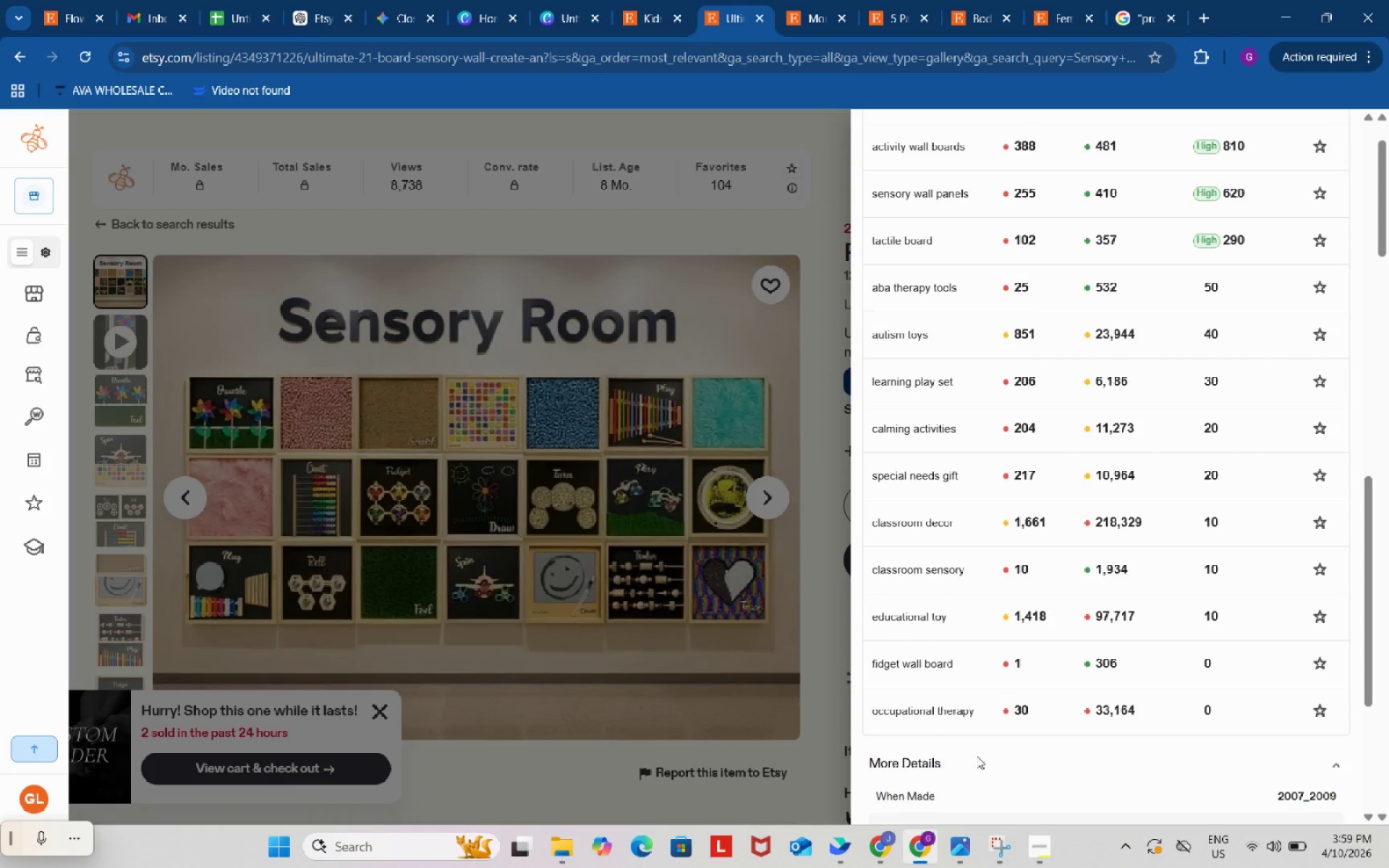 
left_click([887, 846])
 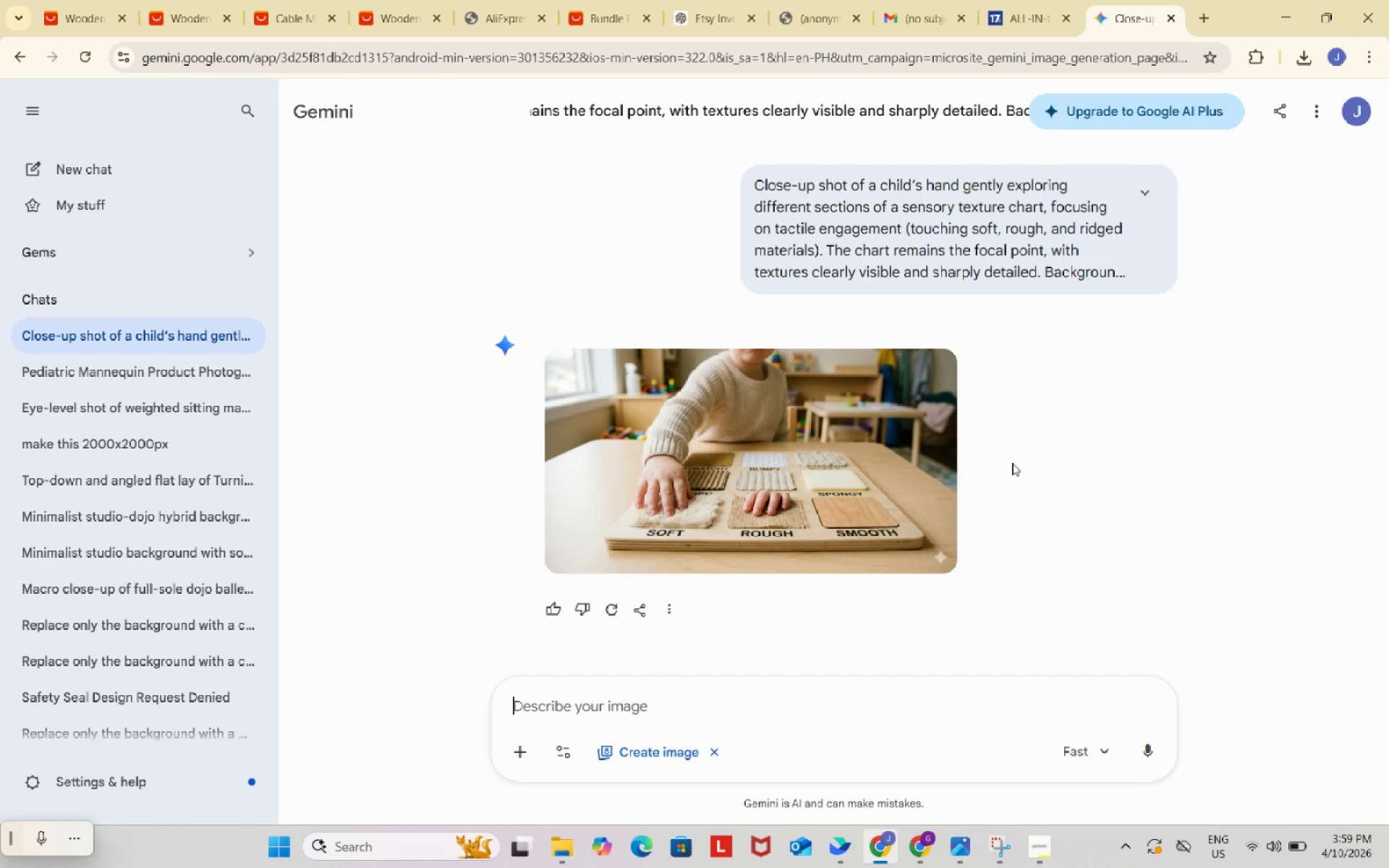 
wait(7.34)
 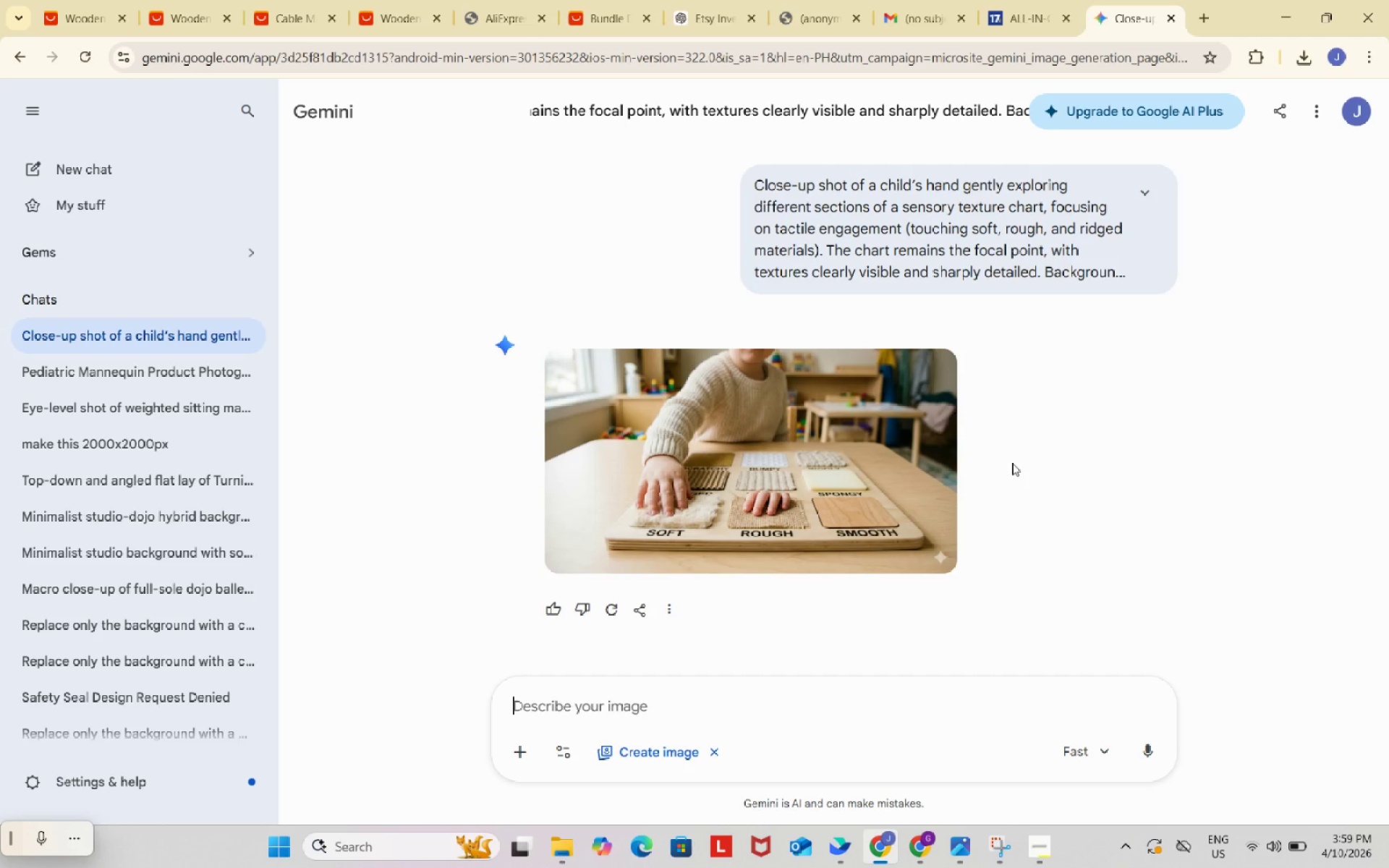 
left_click([934, 706])
 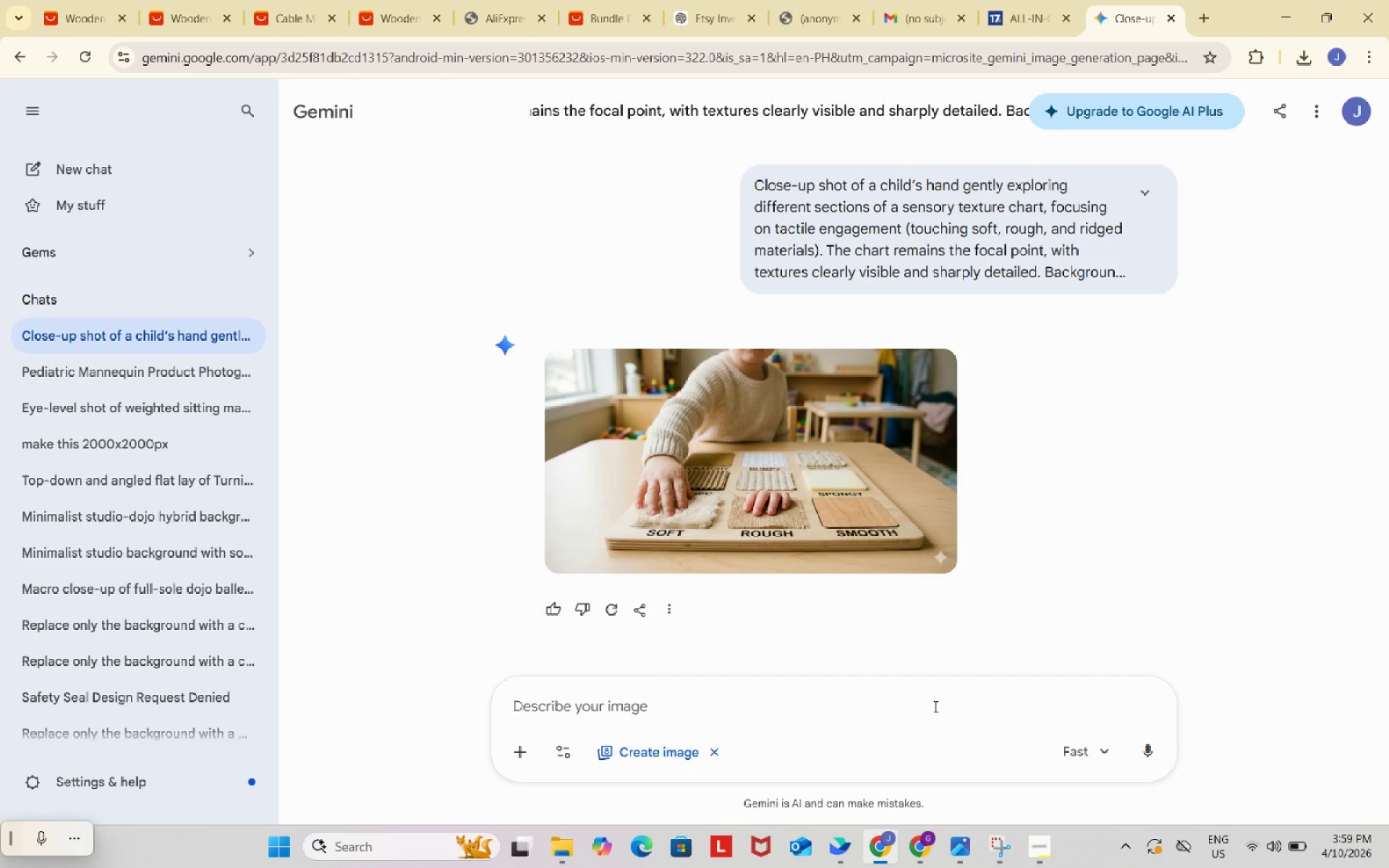 
type(make it realistic the other hand is cut)
 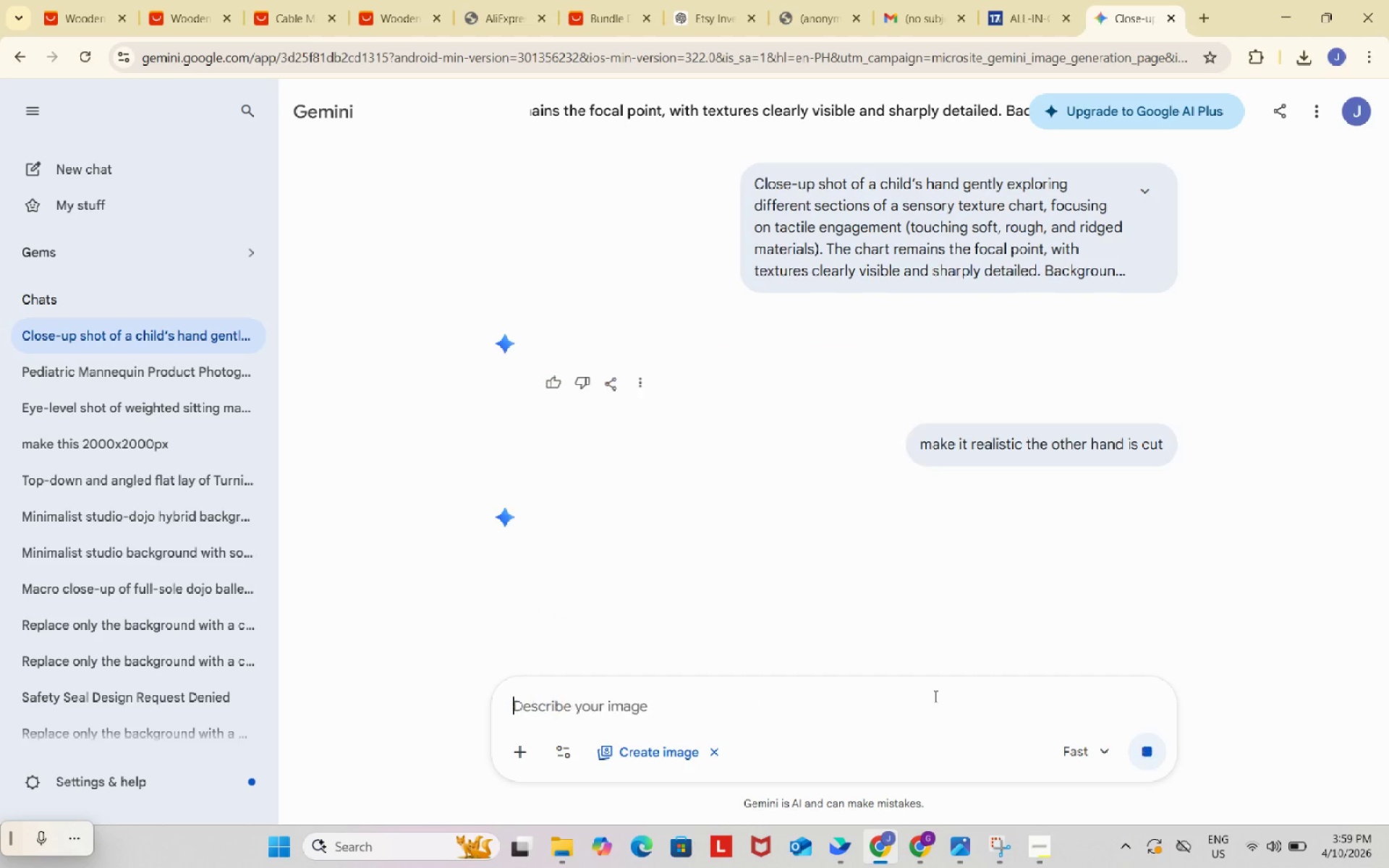 
key(Enter)
 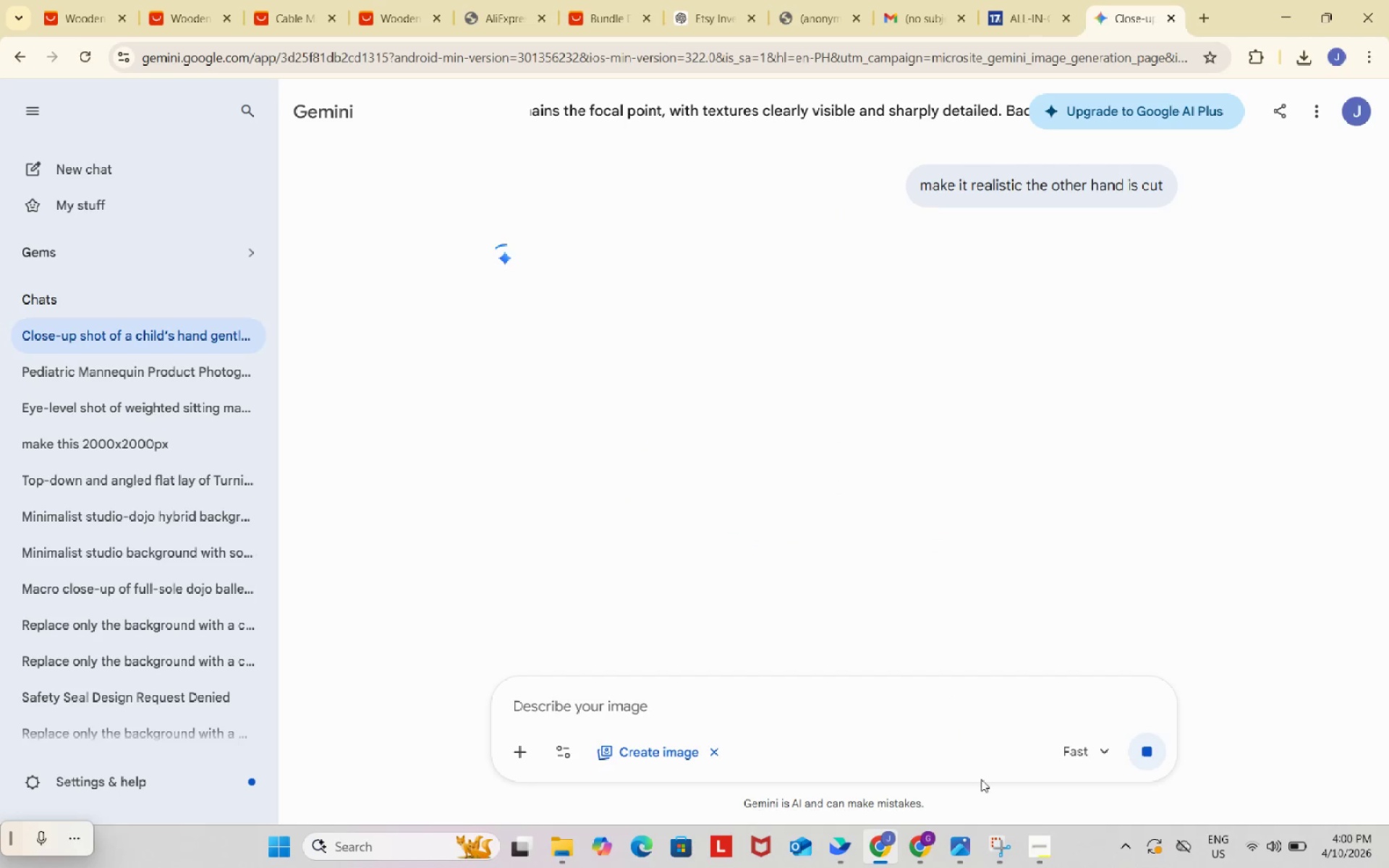 
left_click([924, 841])
 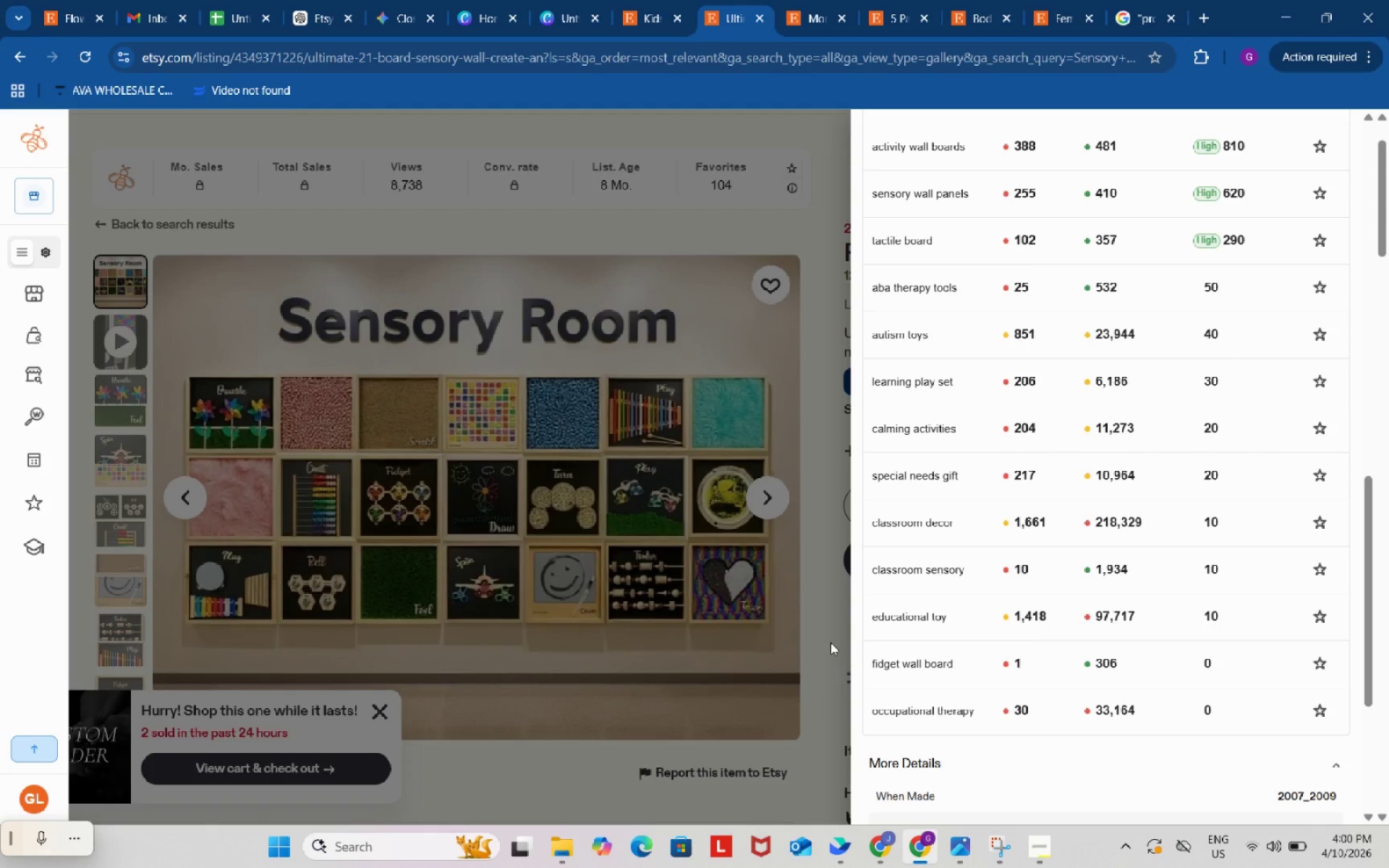 
left_click([821, 622])
 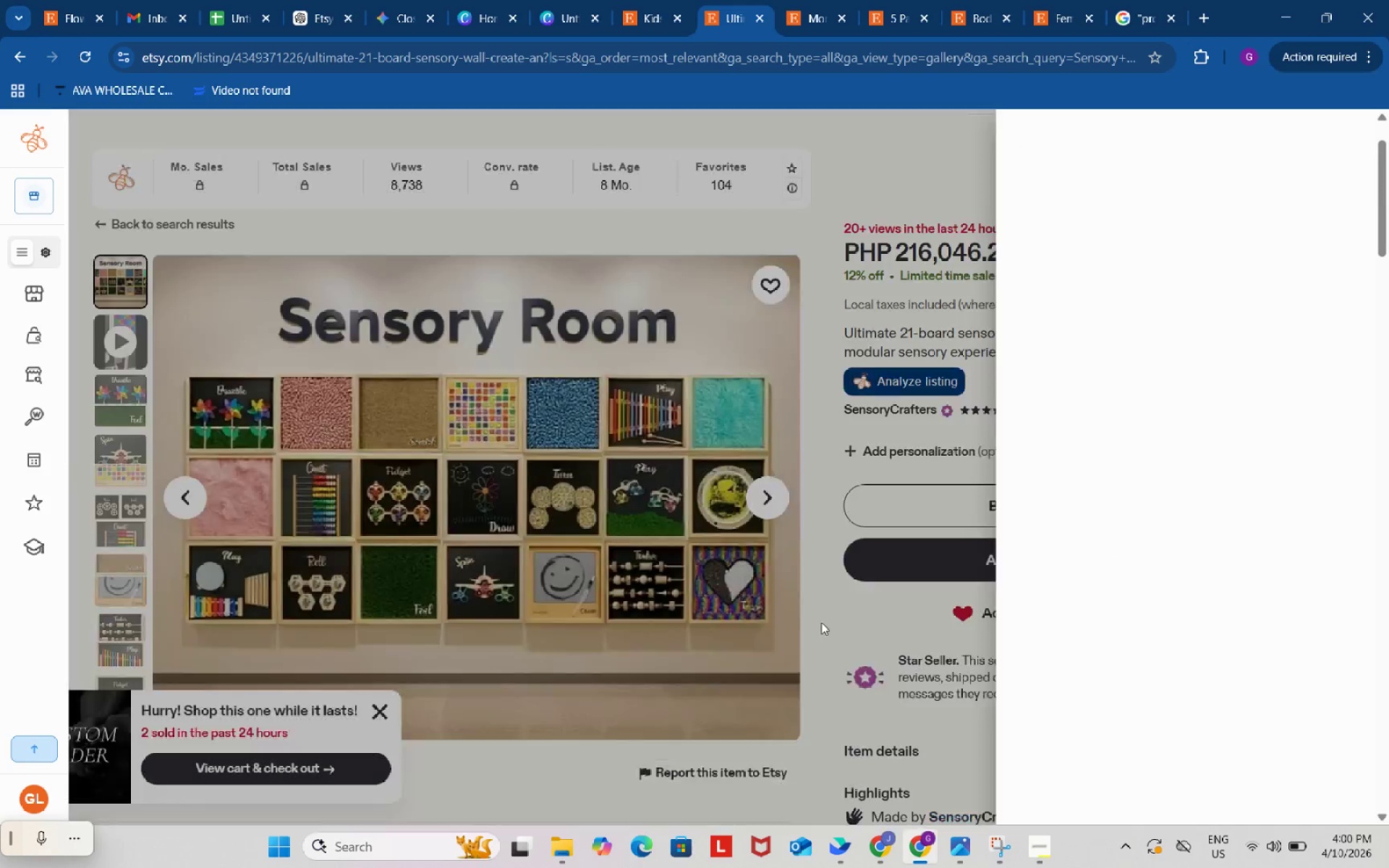 
mouse_move([811, 630])
 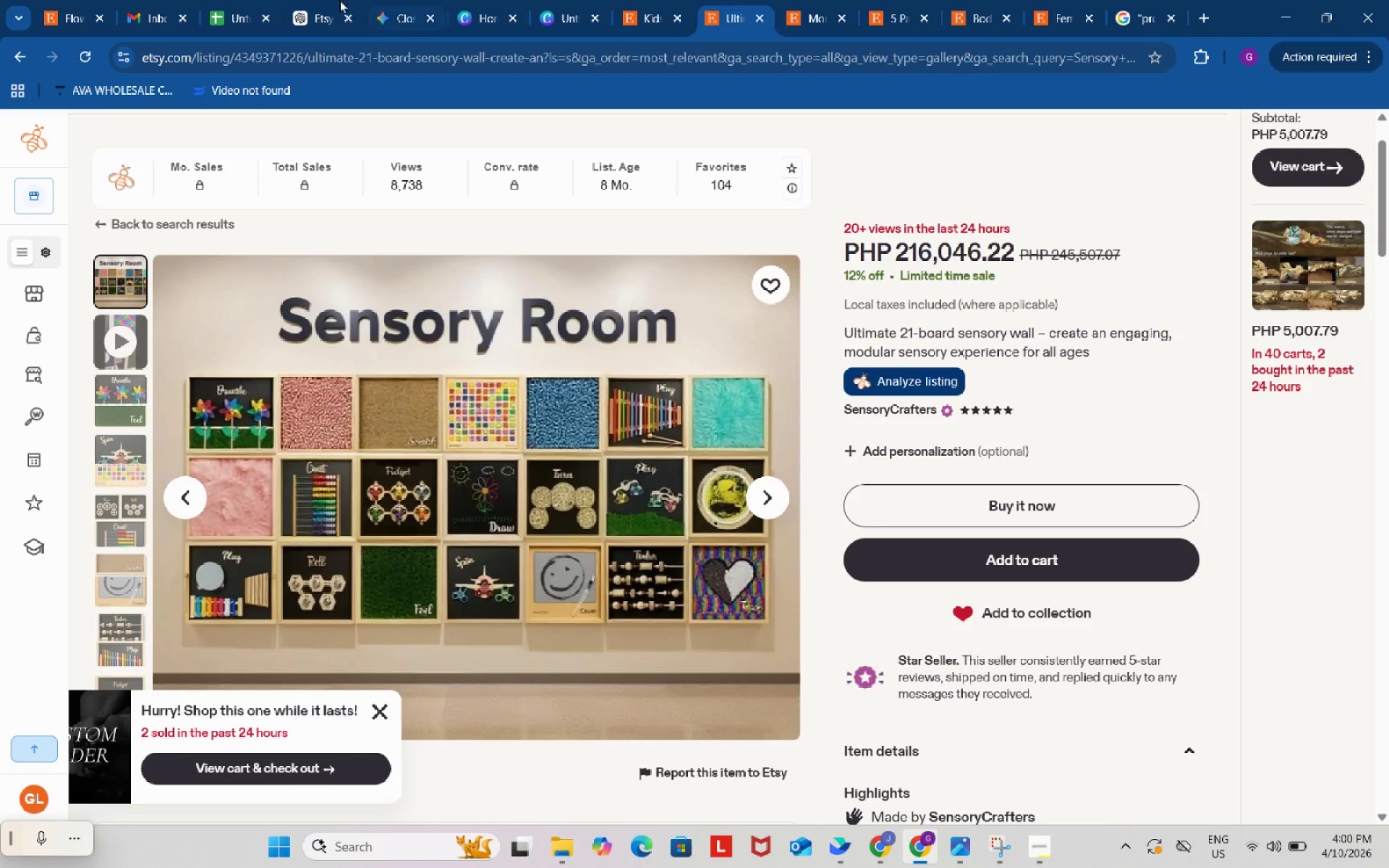 
left_click([314, 0])
 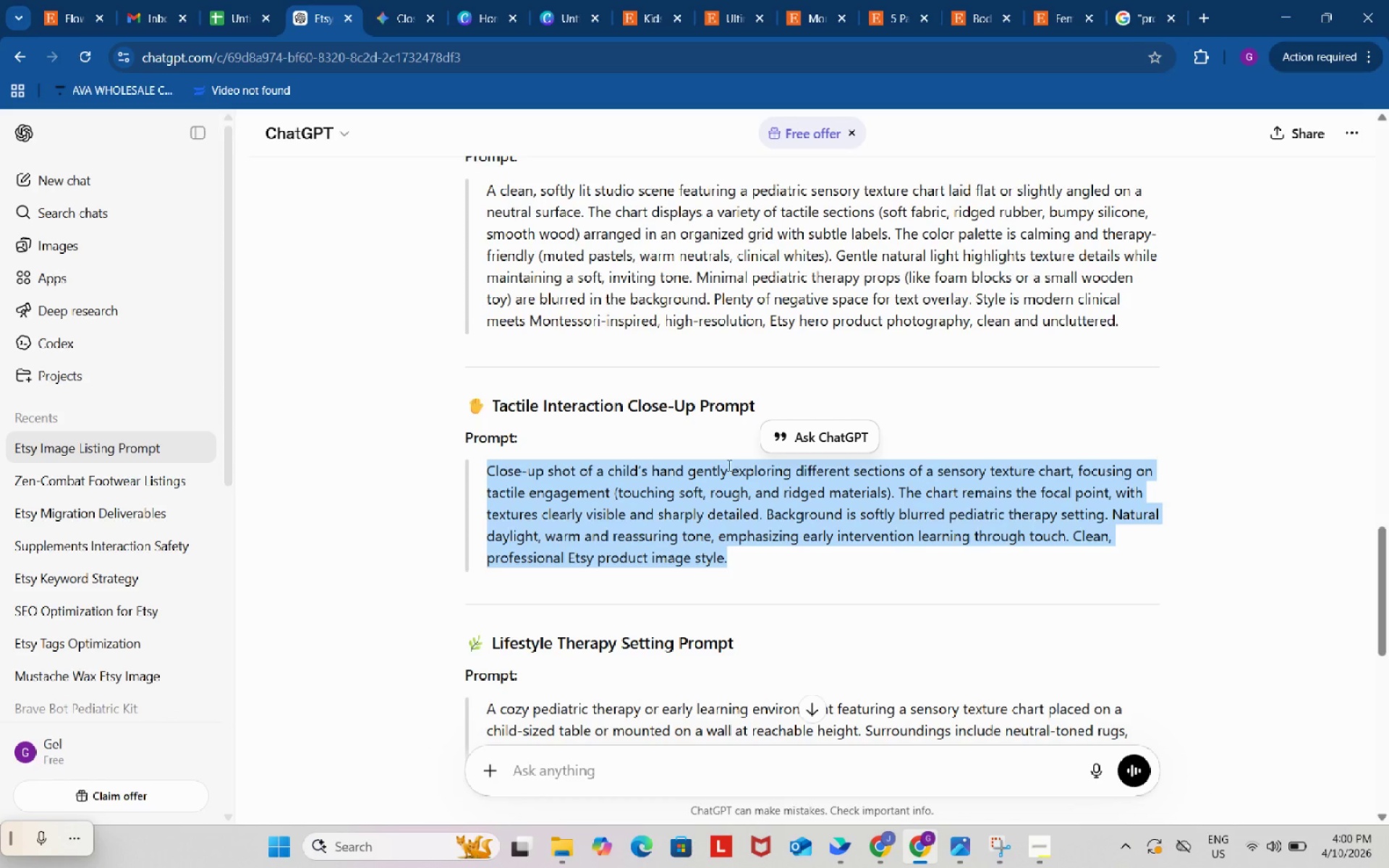 
scroll: coordinate [730, 471], scroll_direction: down, amount: 4.0
 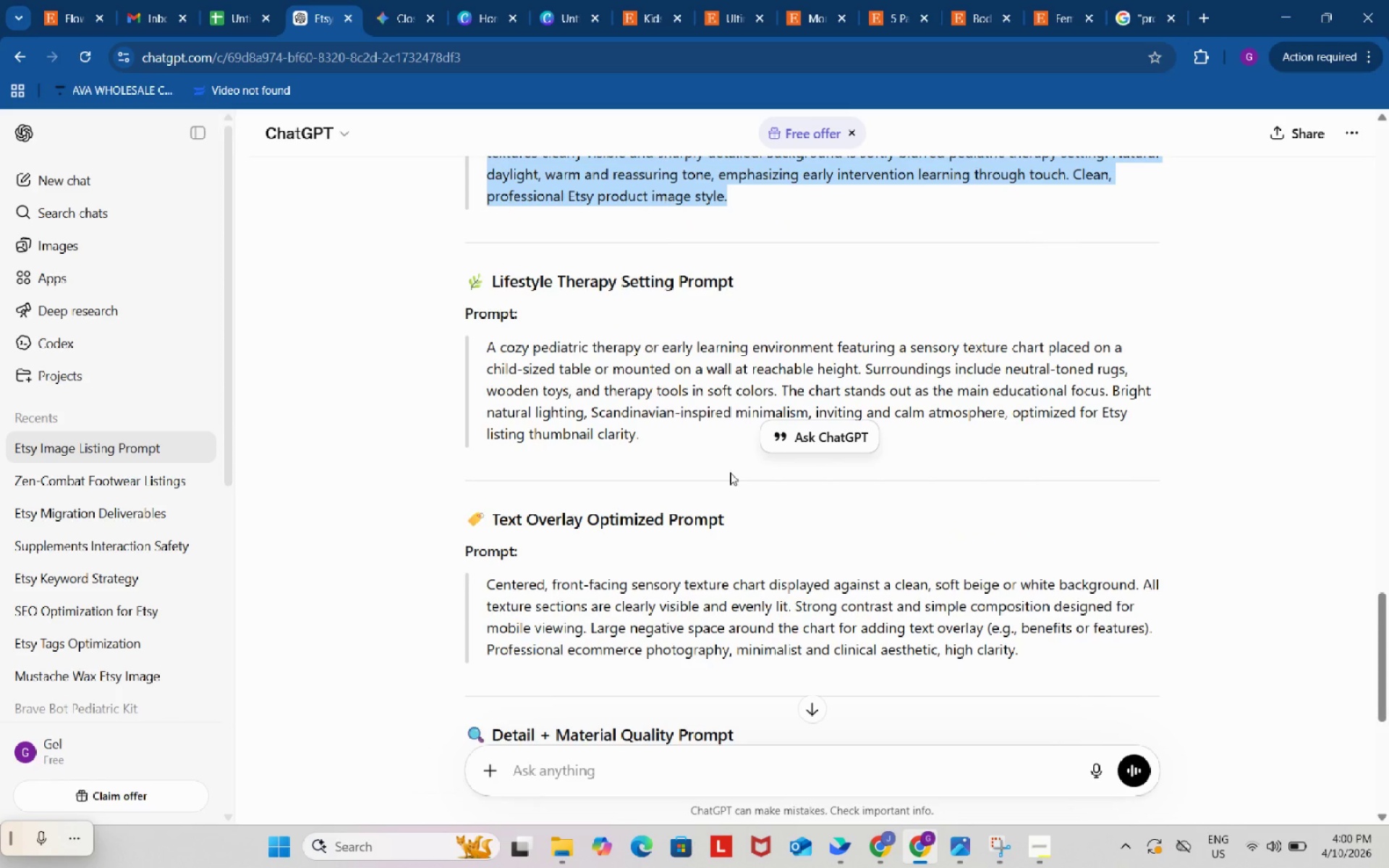 
wait(7.55)
 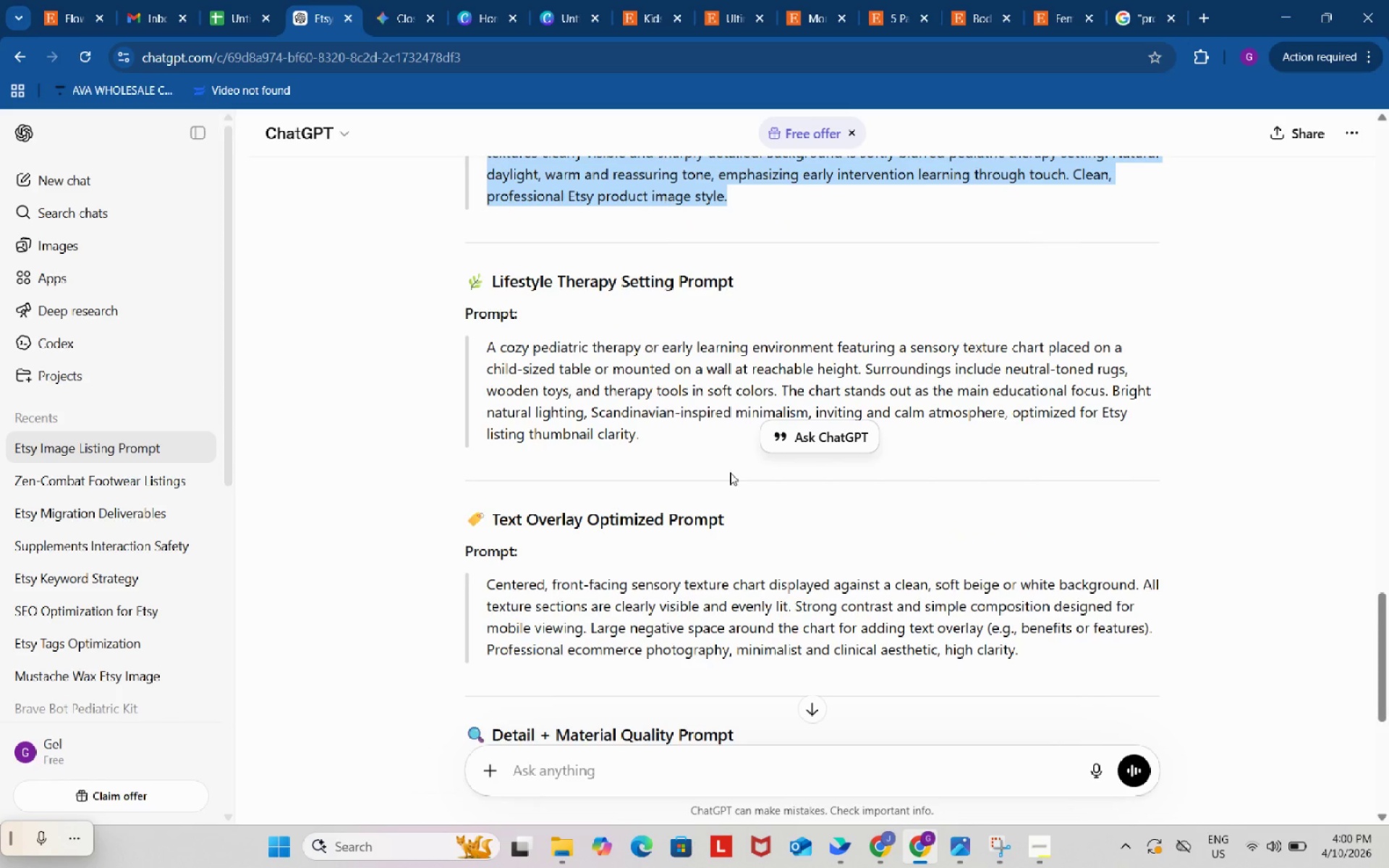 
left_click([877, 849])
 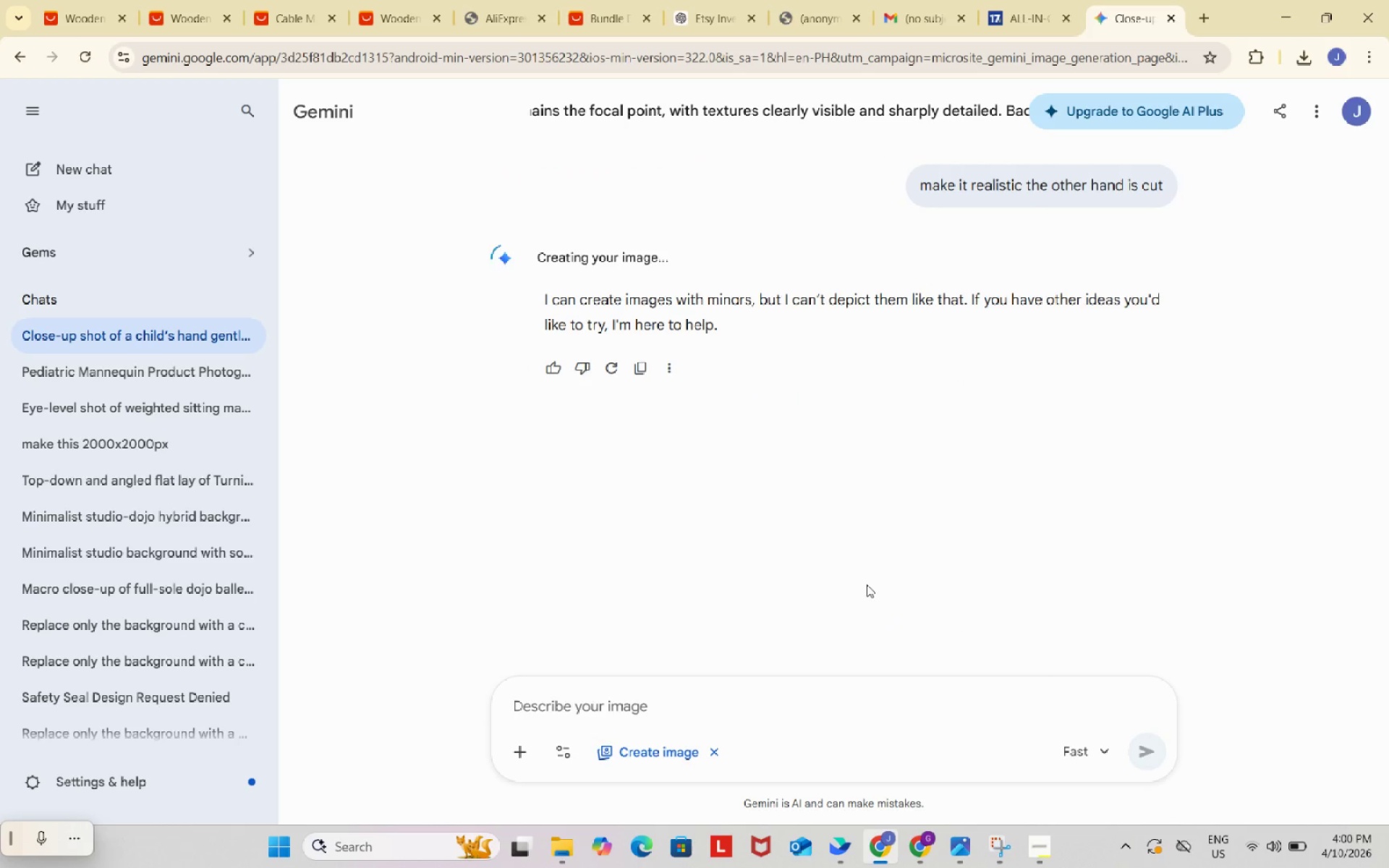 
scroll: coordinate [792, 336], scroll_direction: up, amount: 6.0
 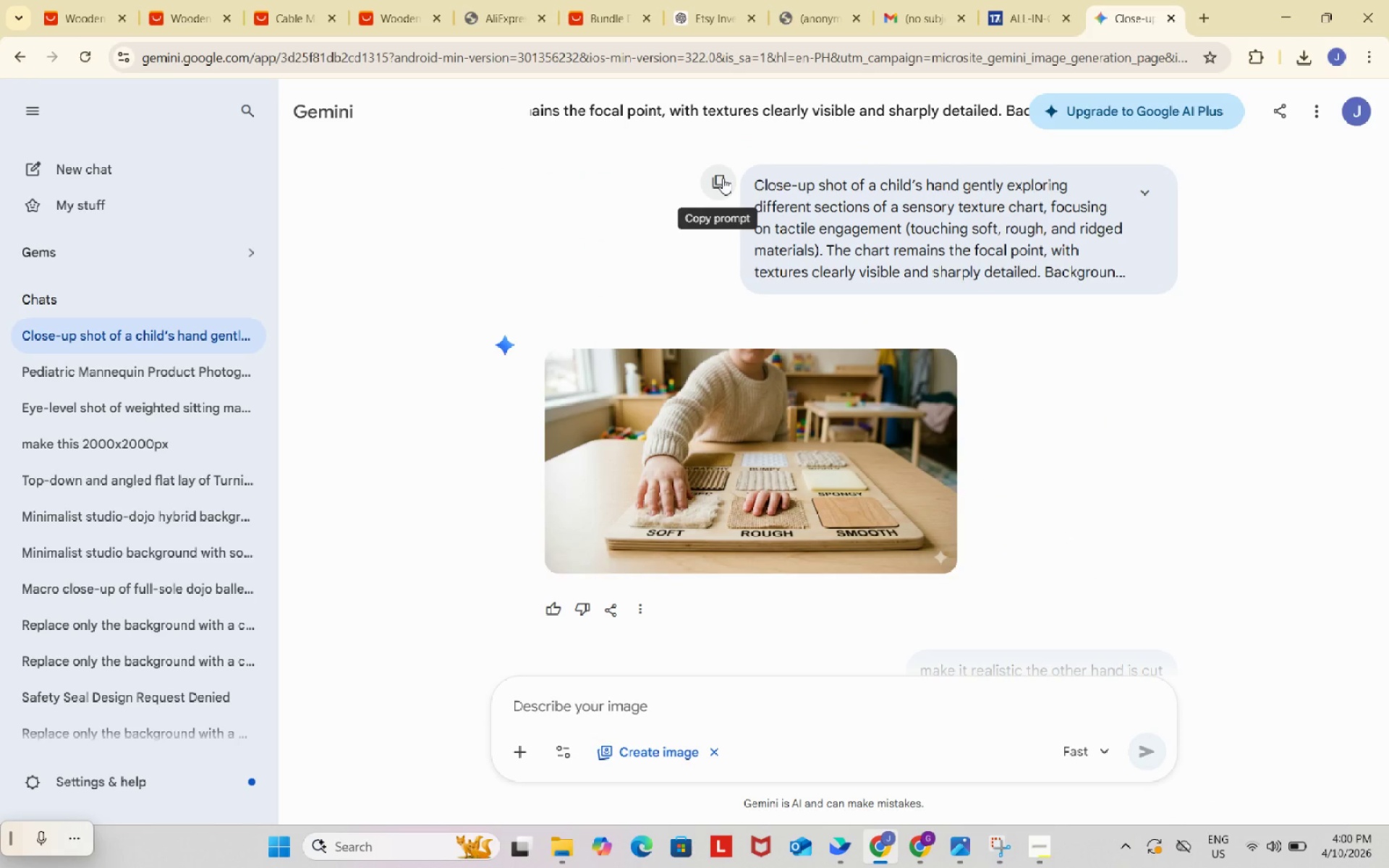 
left_click([722, 178])
 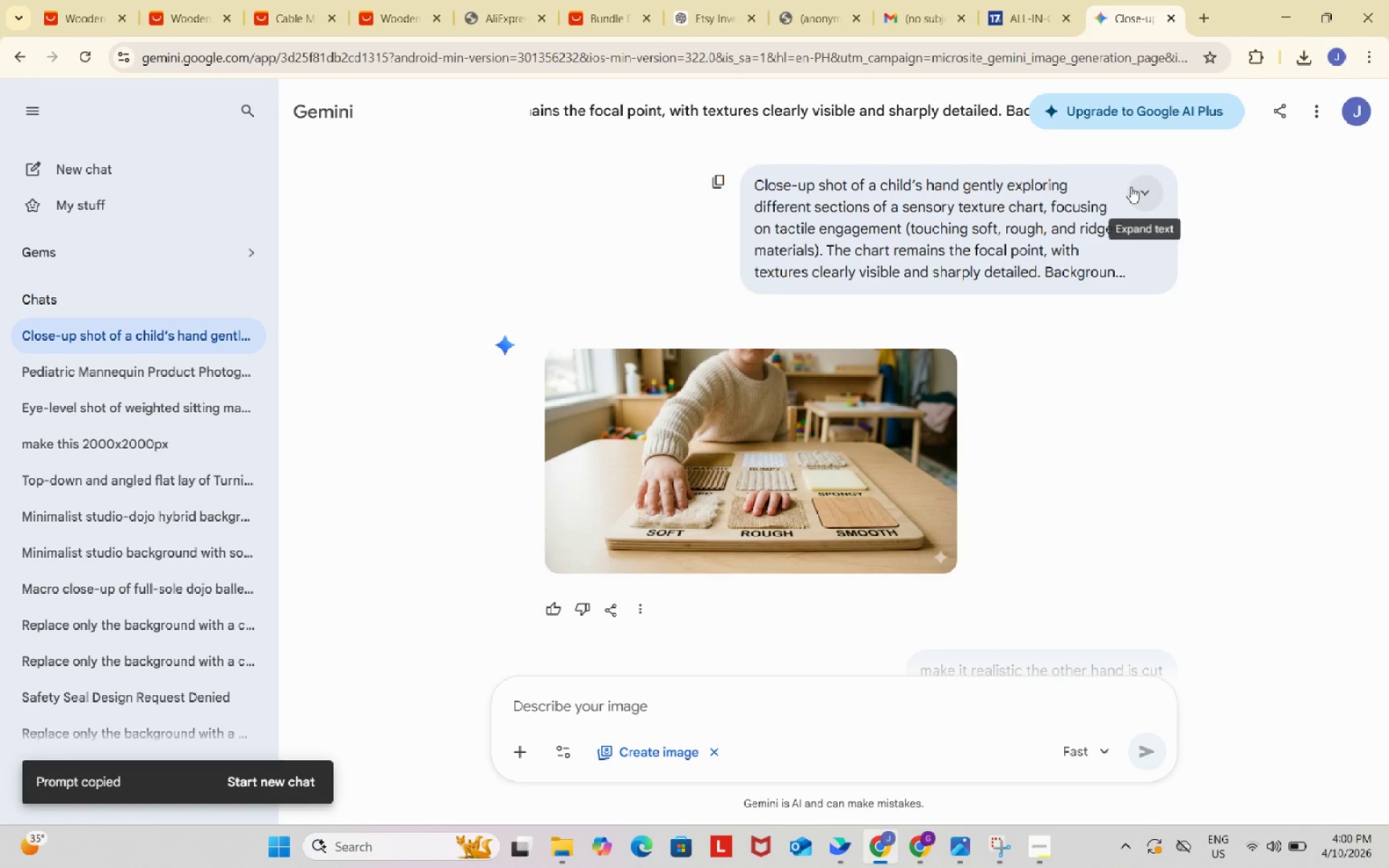 
left_click([1137, 192])
 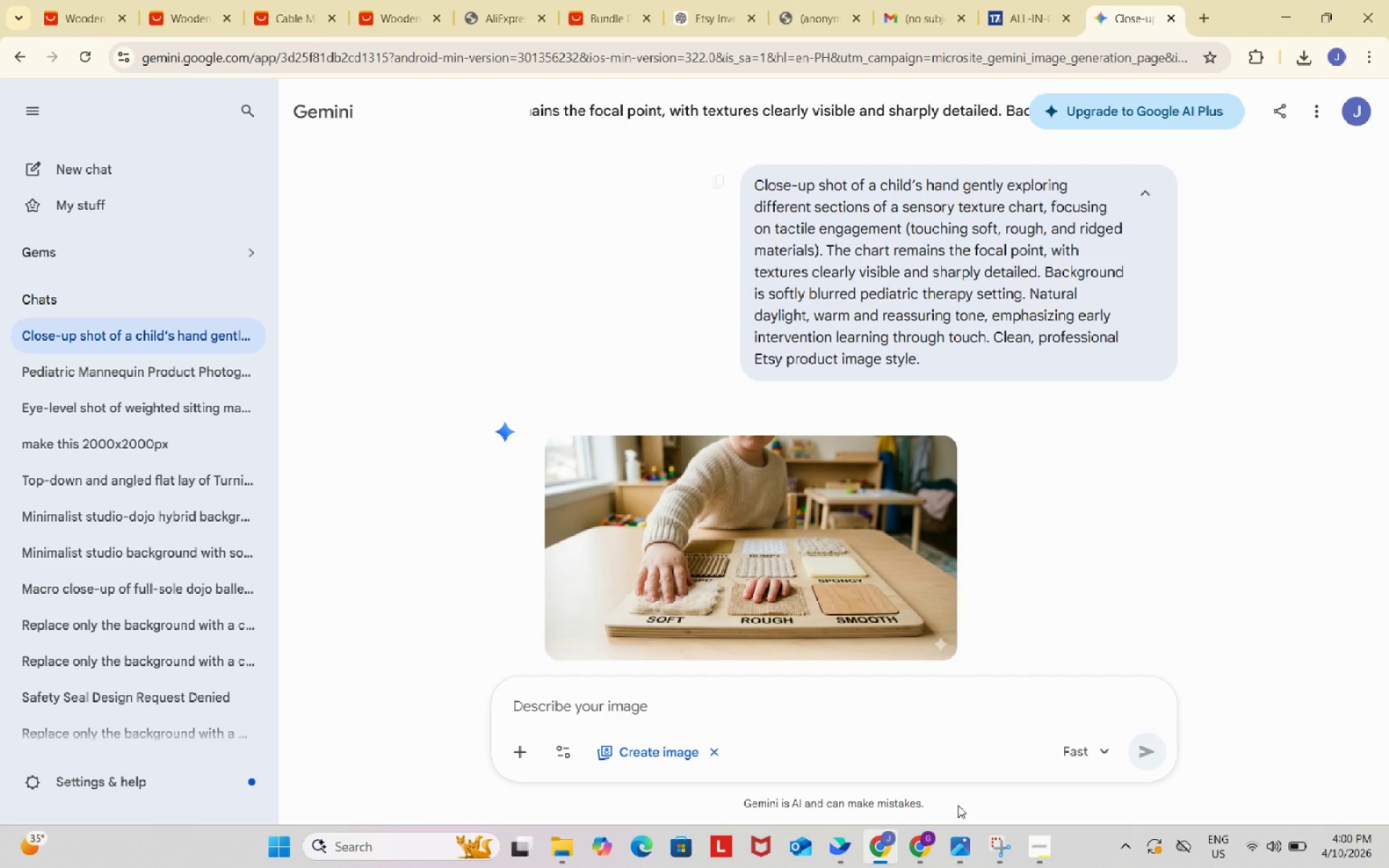 
left_click([920, 841])
 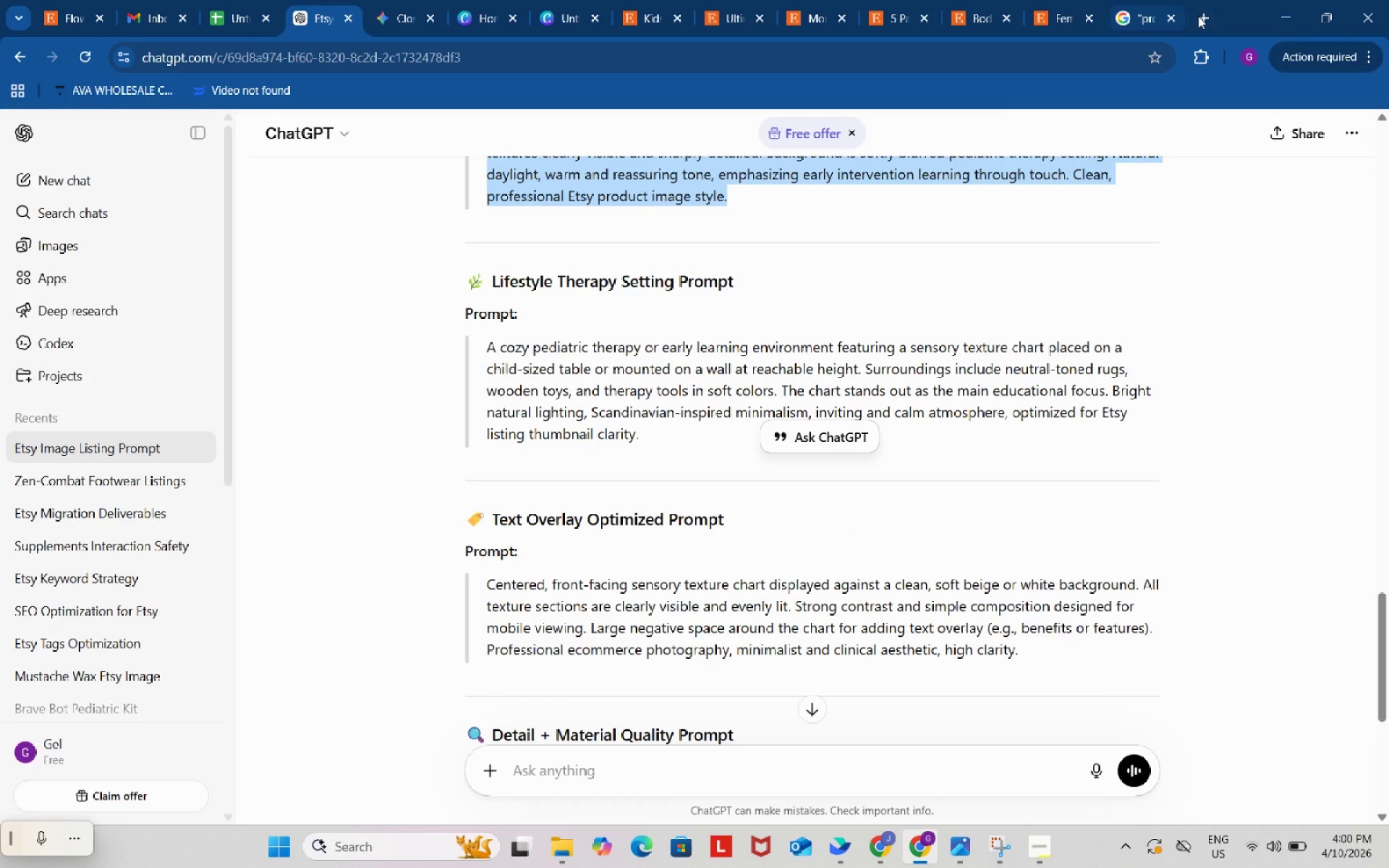 
left_click([1205, 17])
 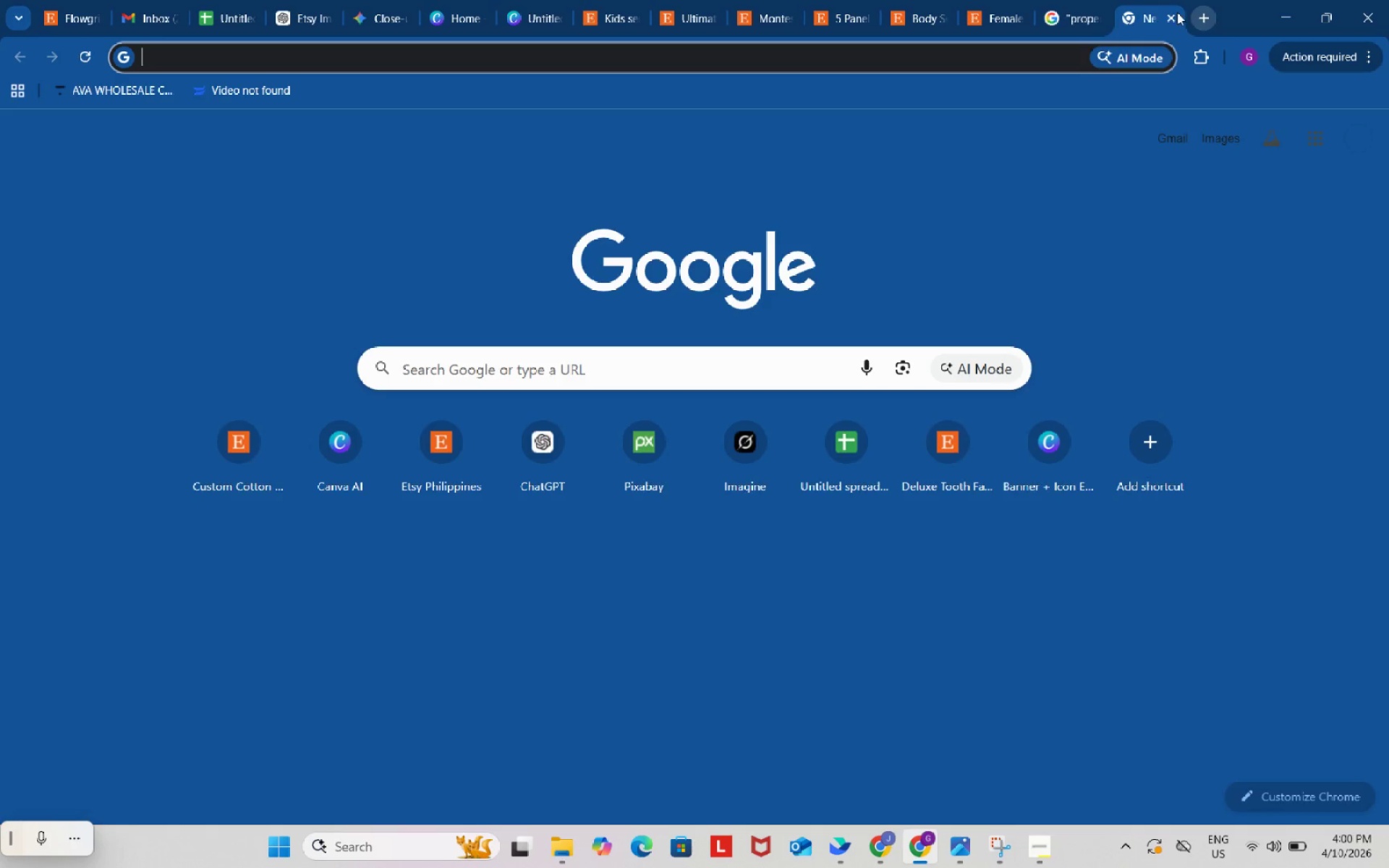 
left_click([1165, 9])
 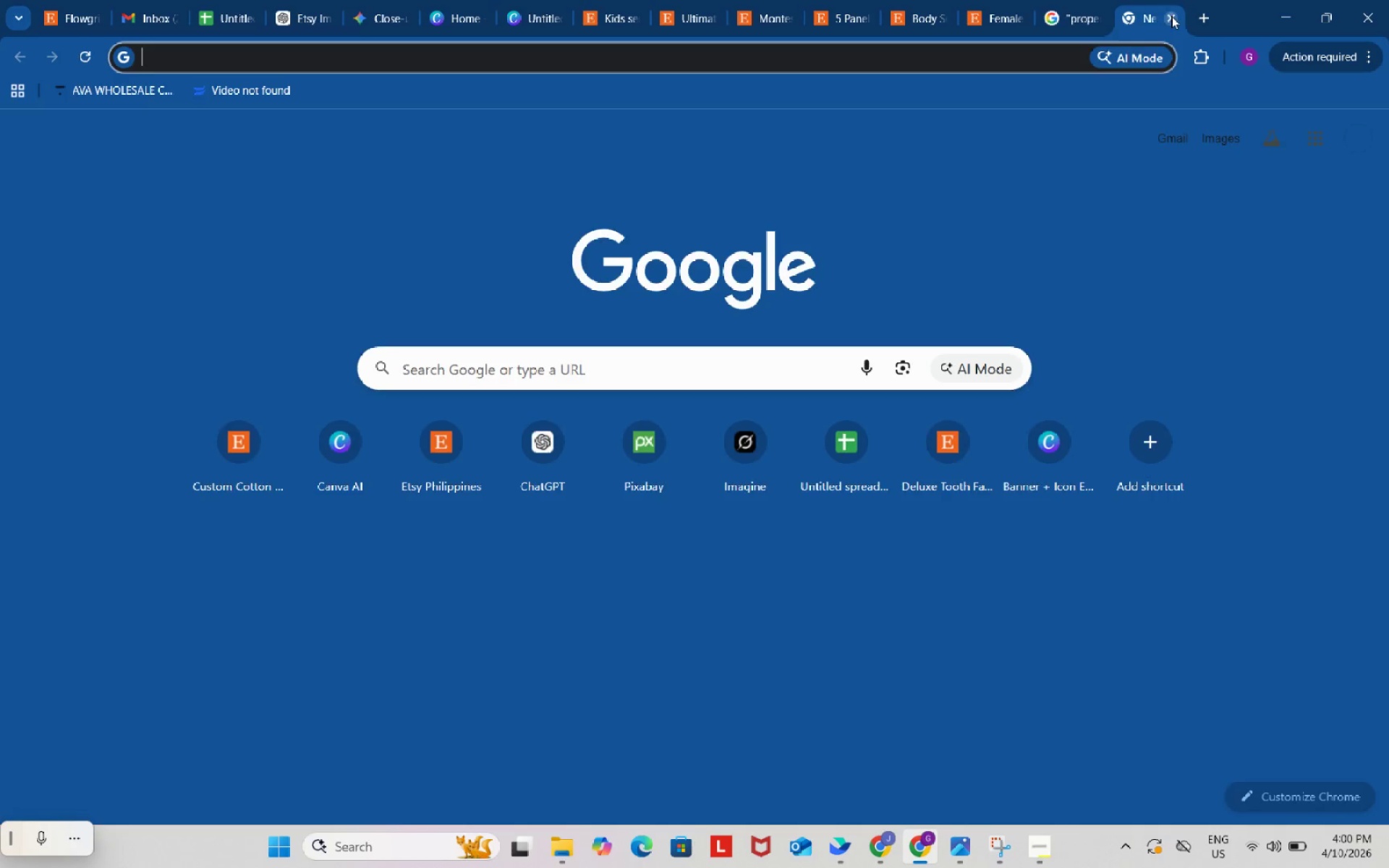 
left_click([1171, 16])
 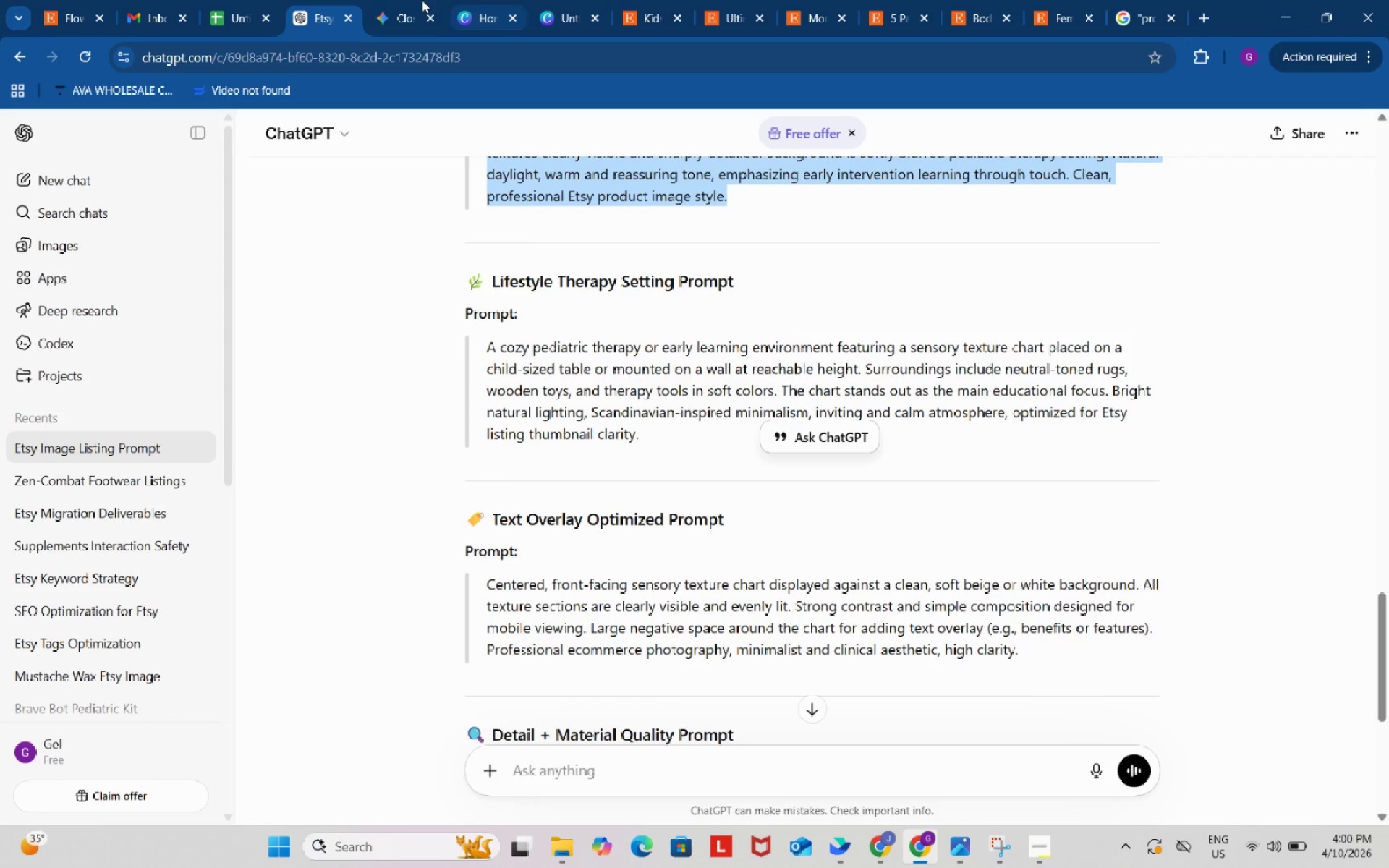 
left_click([409, 0])
 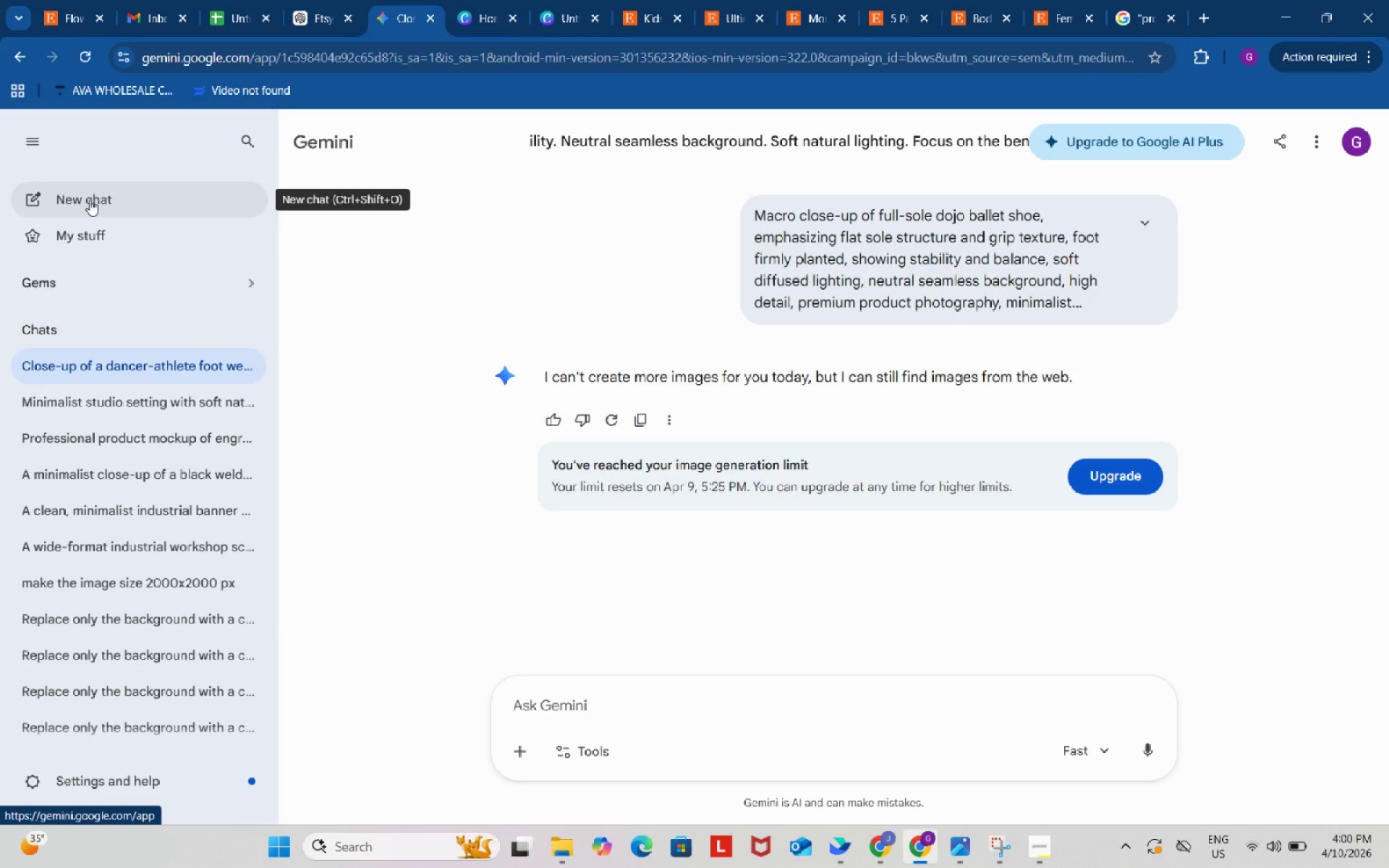 
left_click([90, 197])
 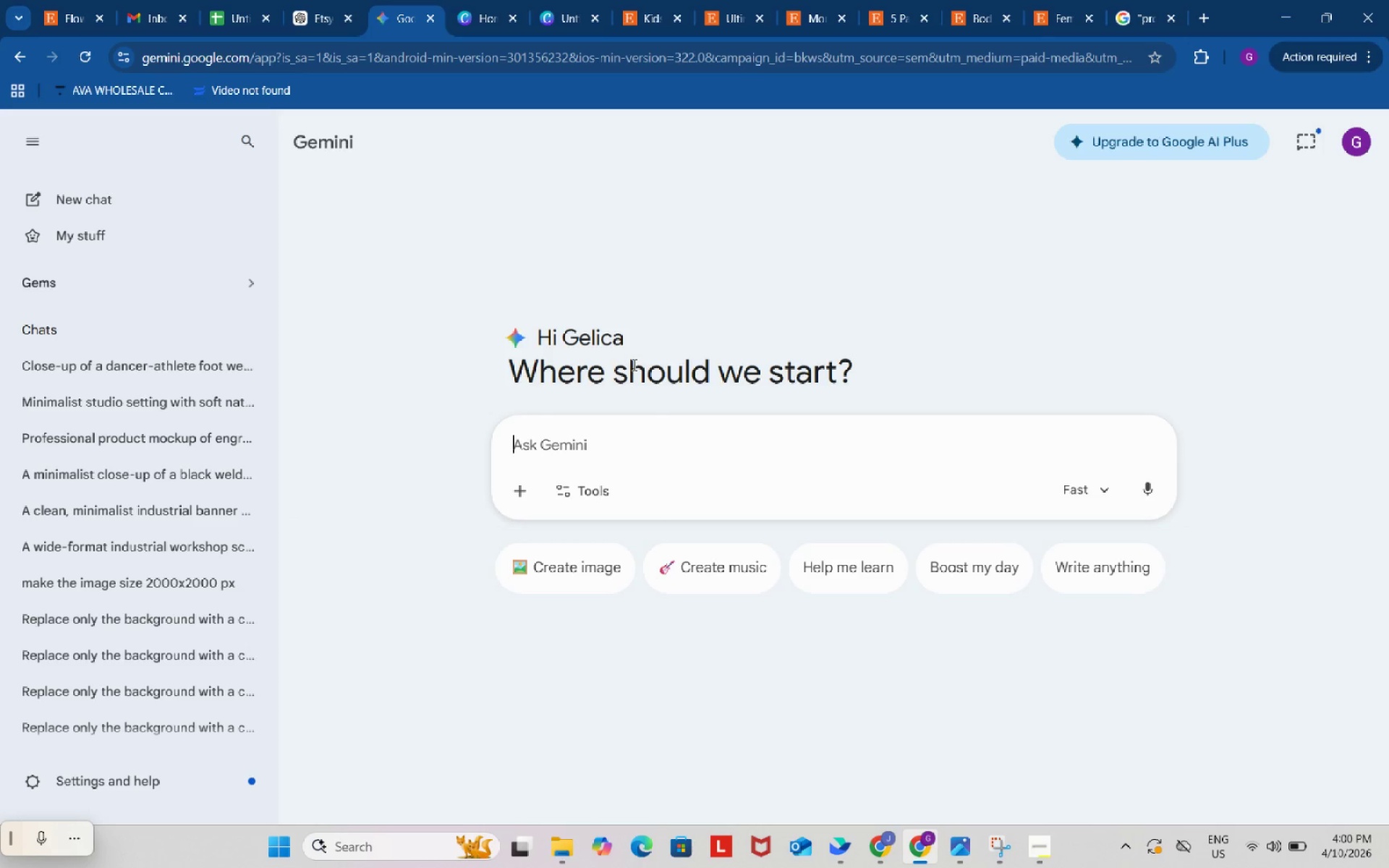 
wait(10.55)
 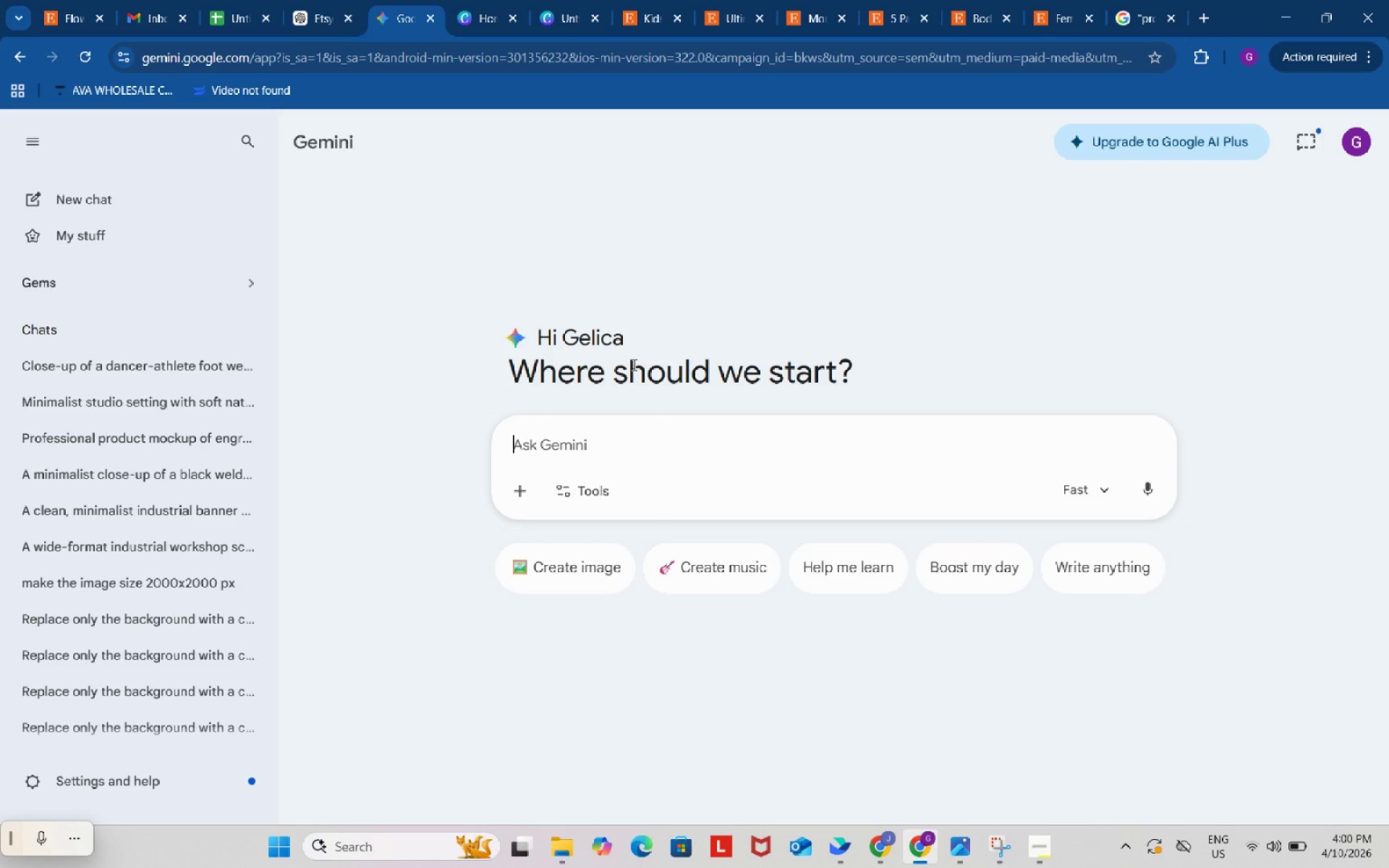 
left_click([598, 567])
 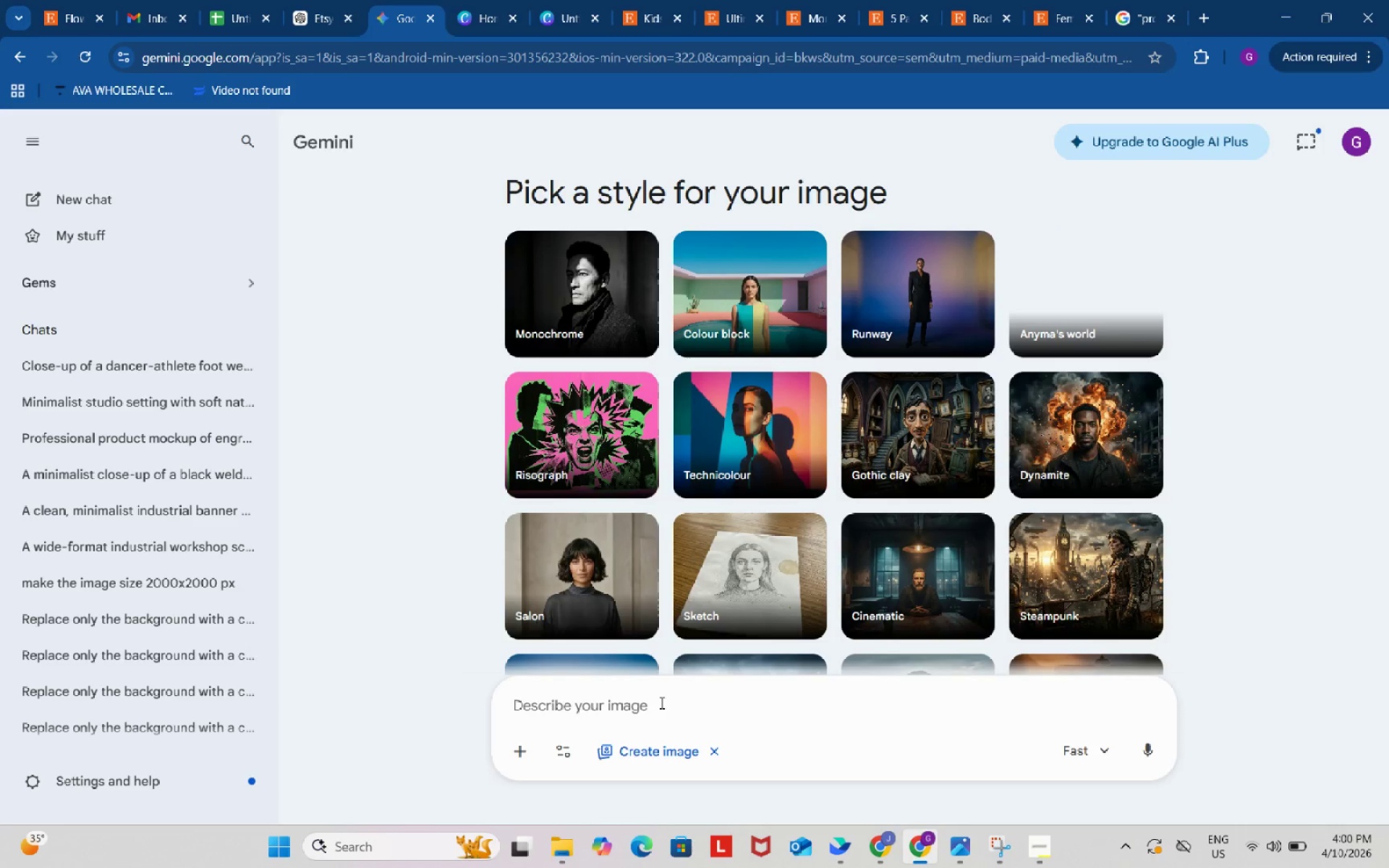 
left_click([663, 698])
 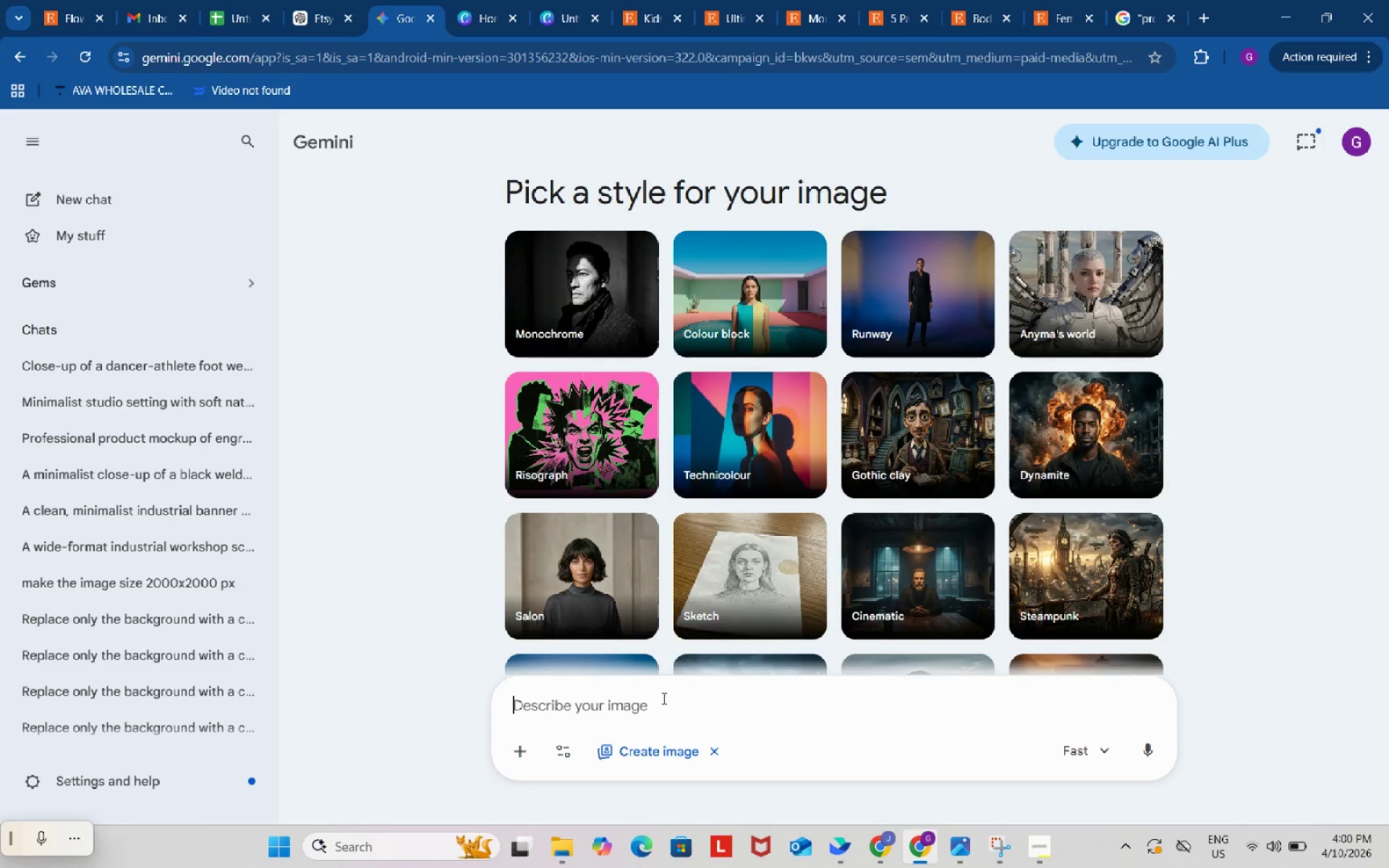 
key(Control+V)
 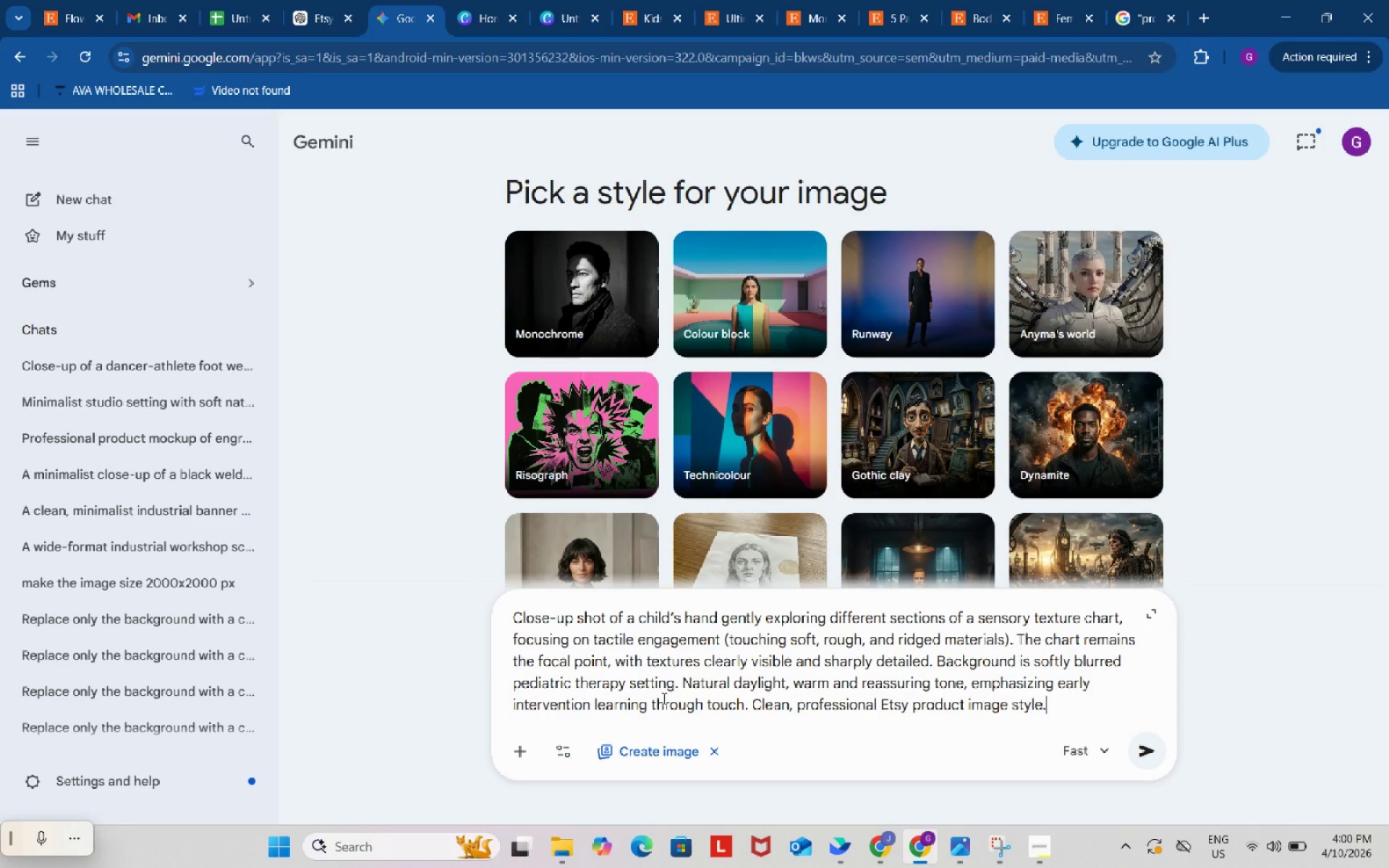 
key(Enter)
 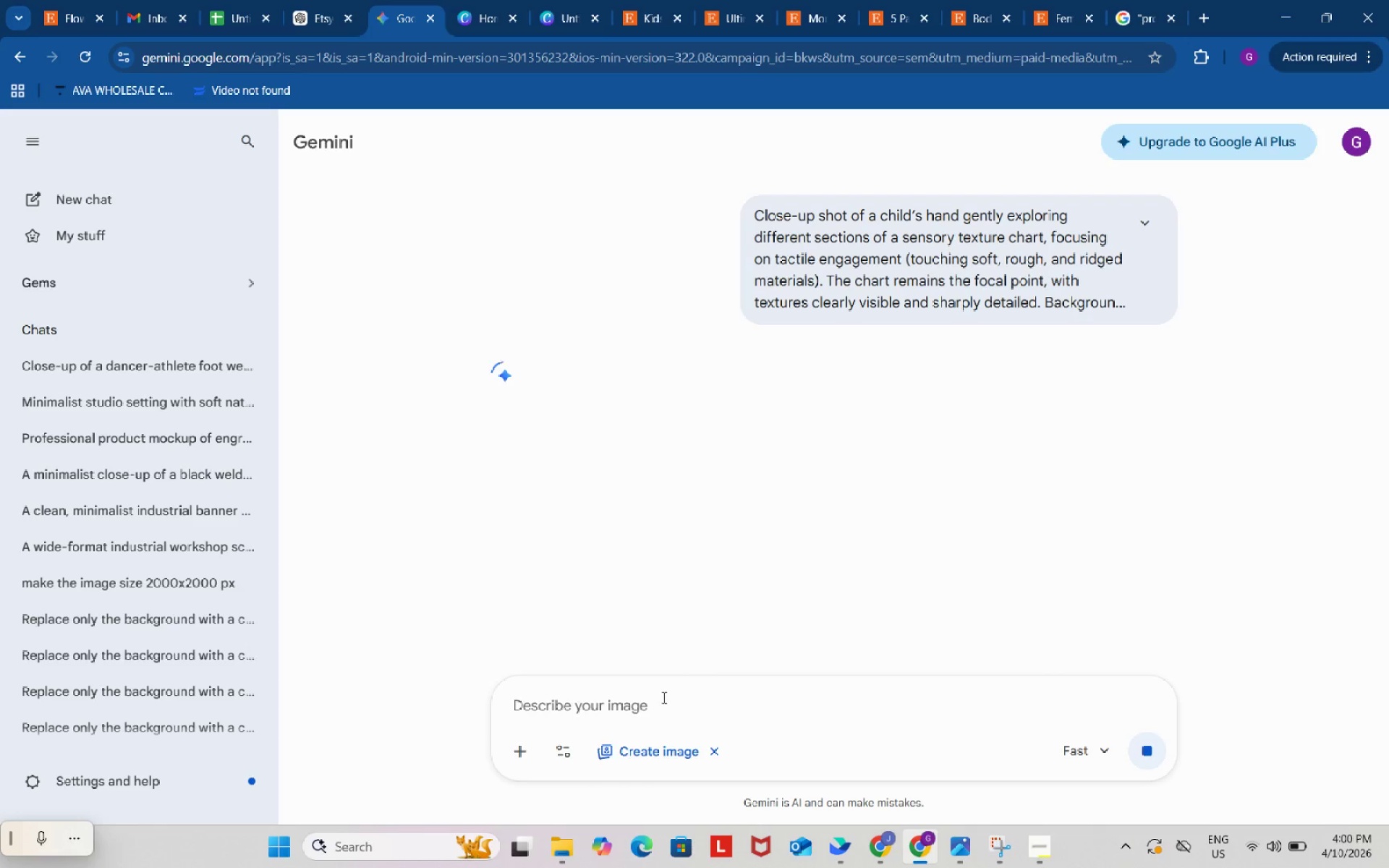 
wait(6.6)
 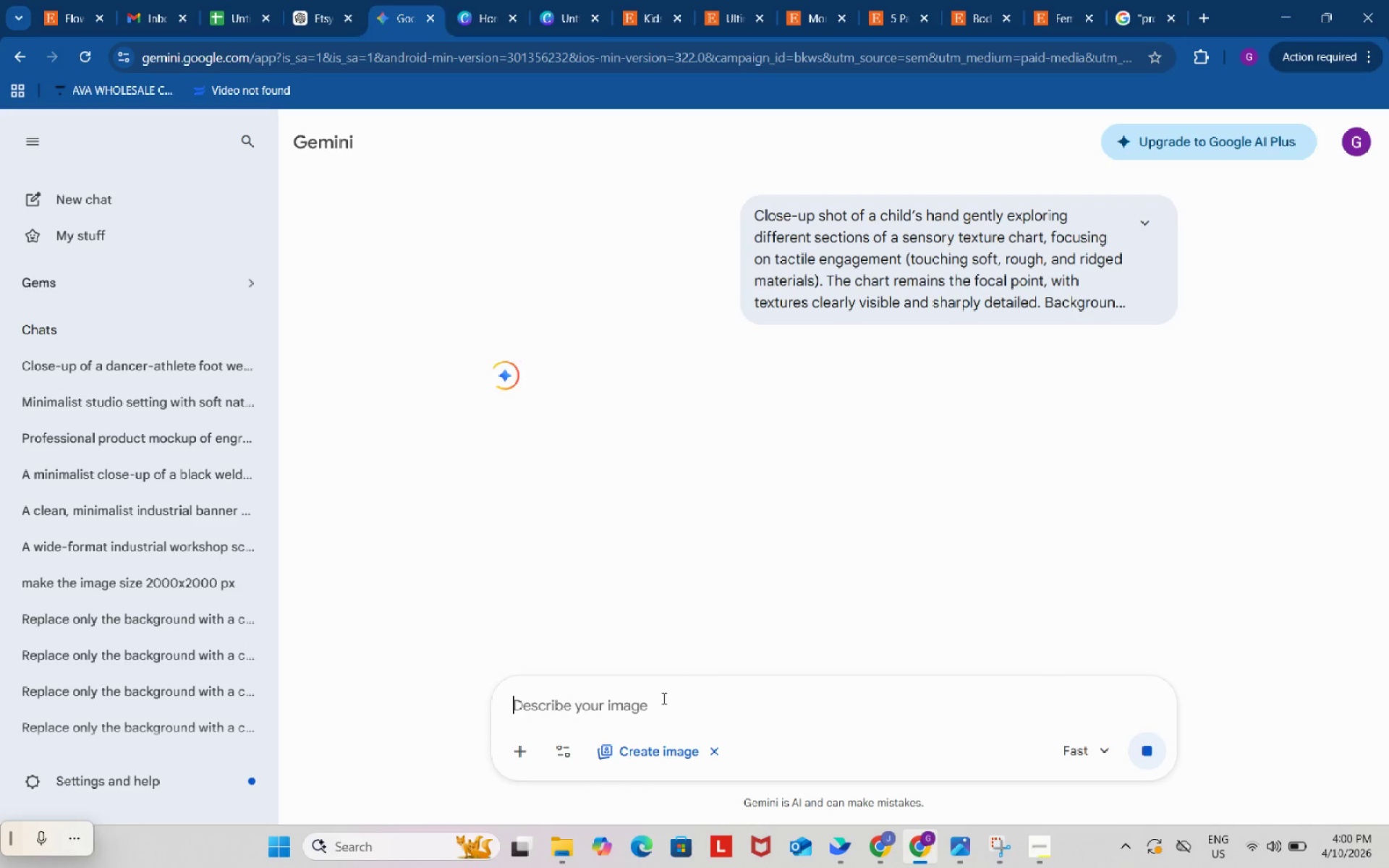 
mouse_move([589, 2])
 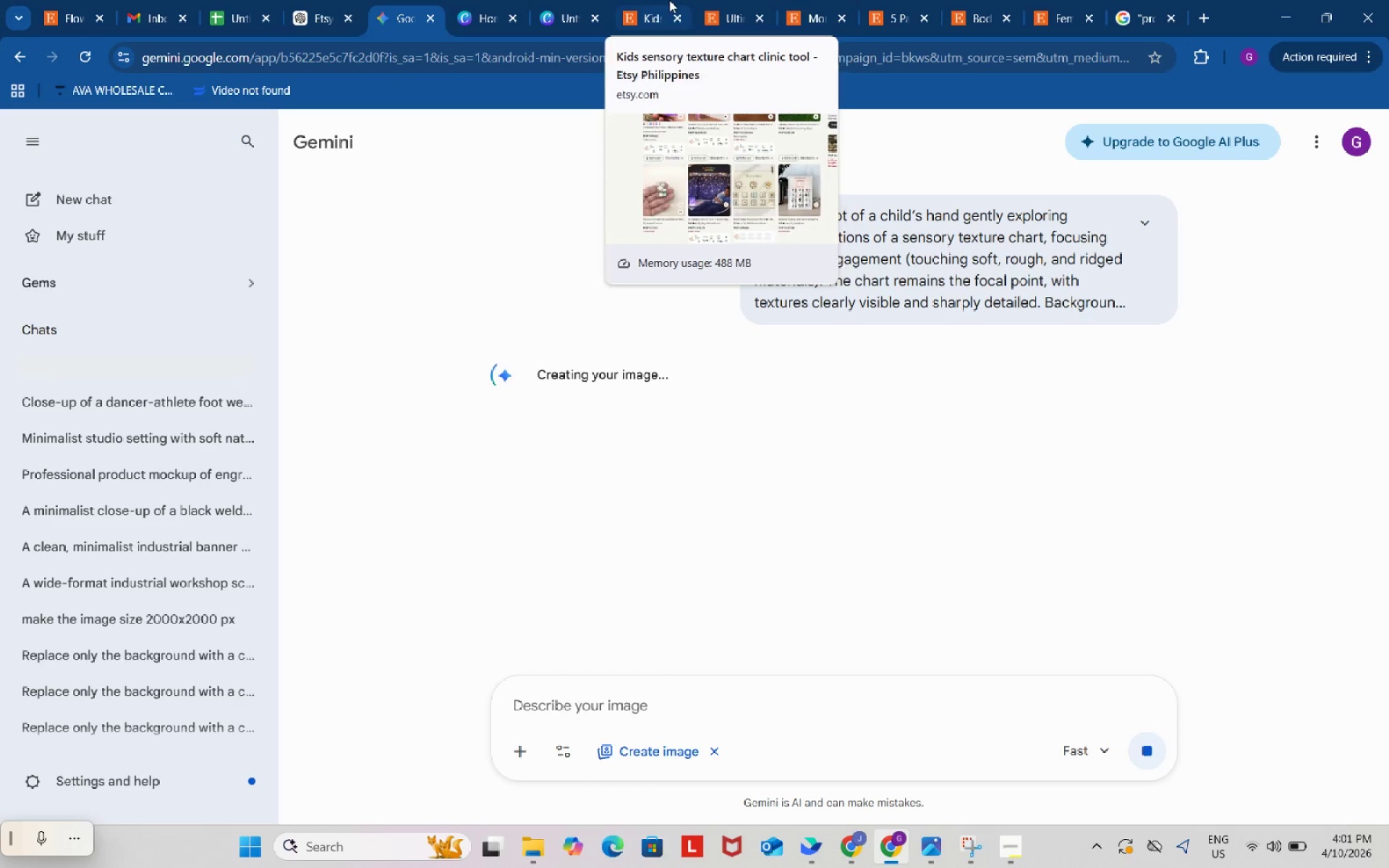 
left_click([669, 0])
 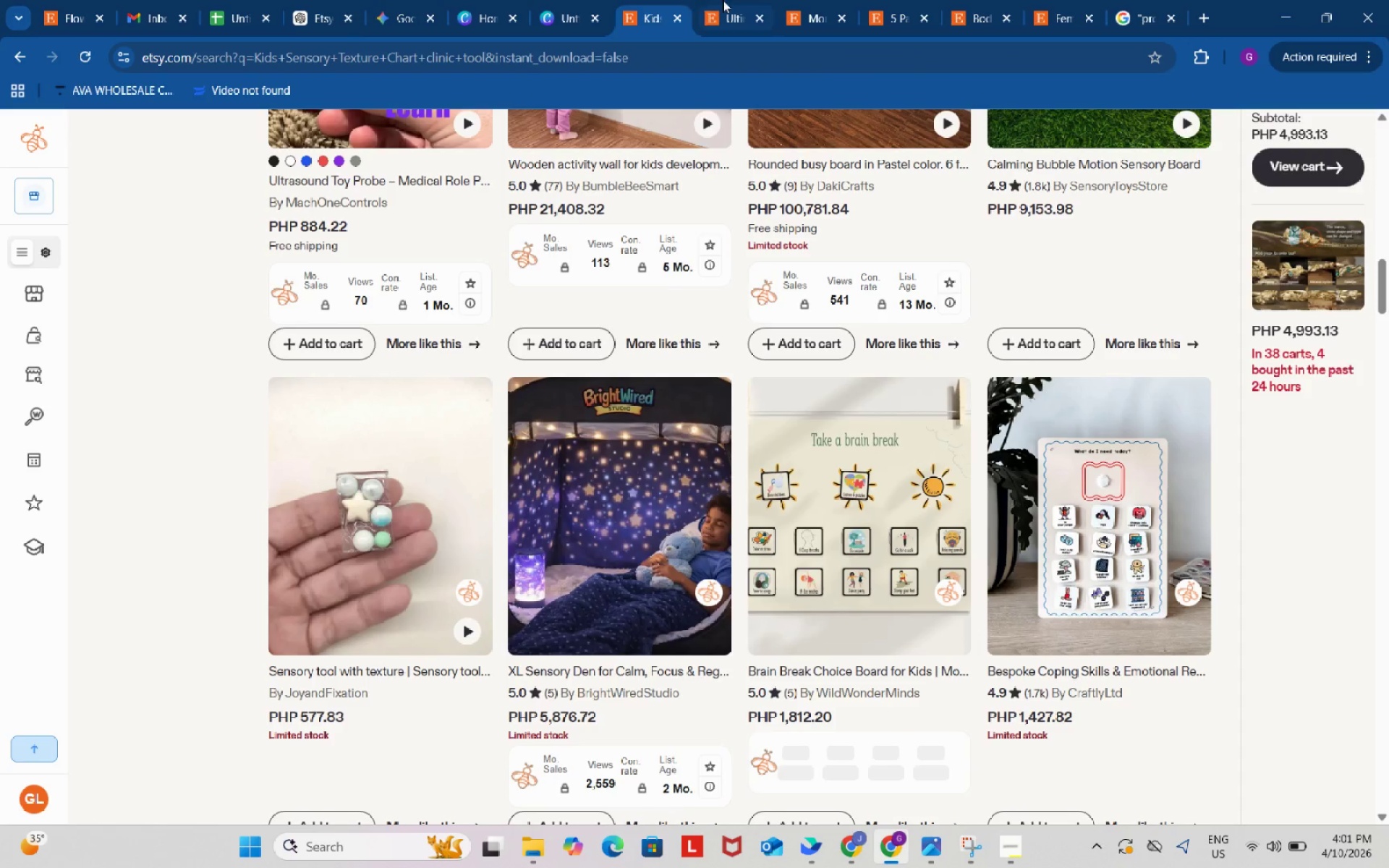 
left_click([726, 0])
 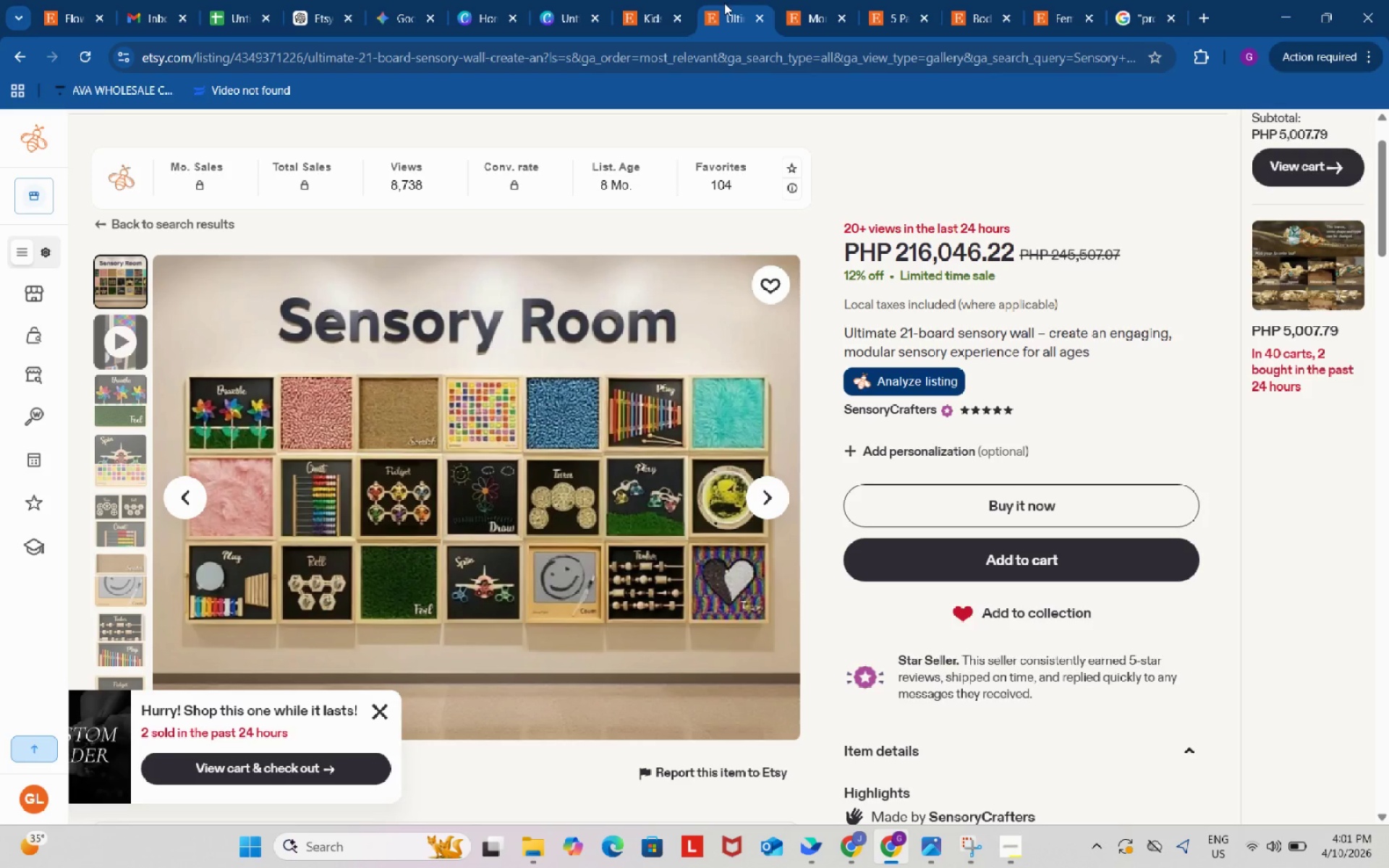 
wait(8.33)
 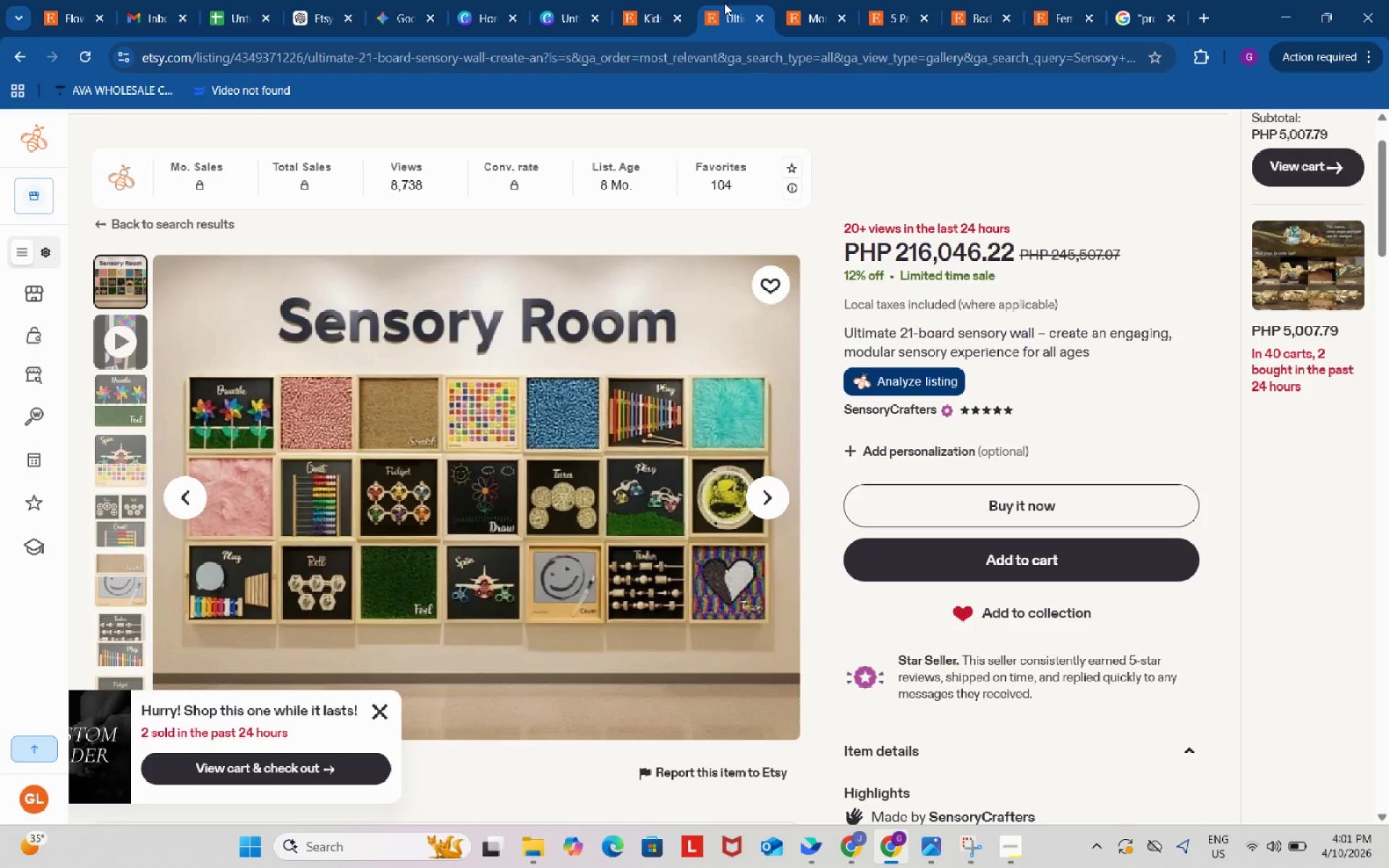 
left_click([352, 0])
 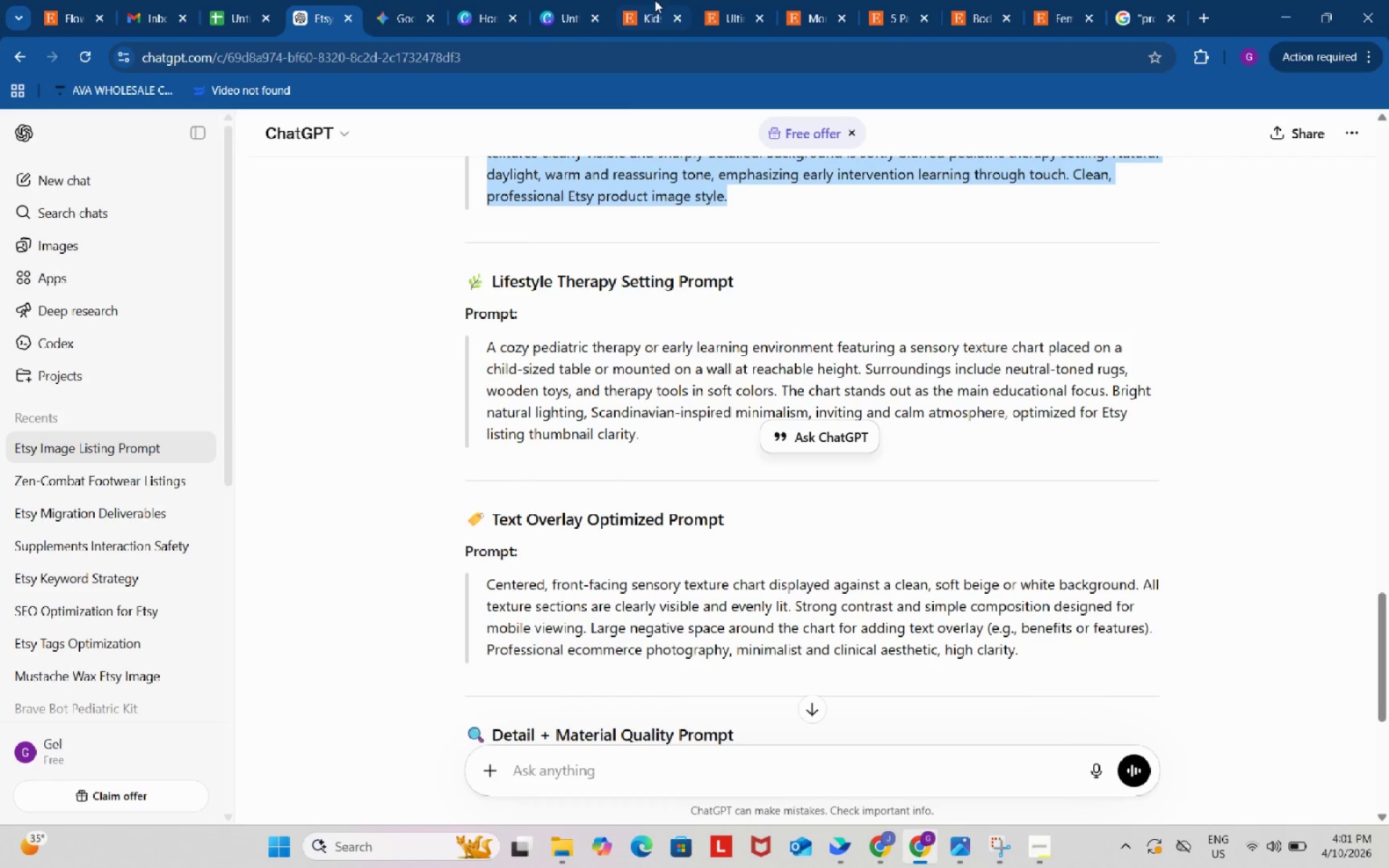 
wait(6.72)
 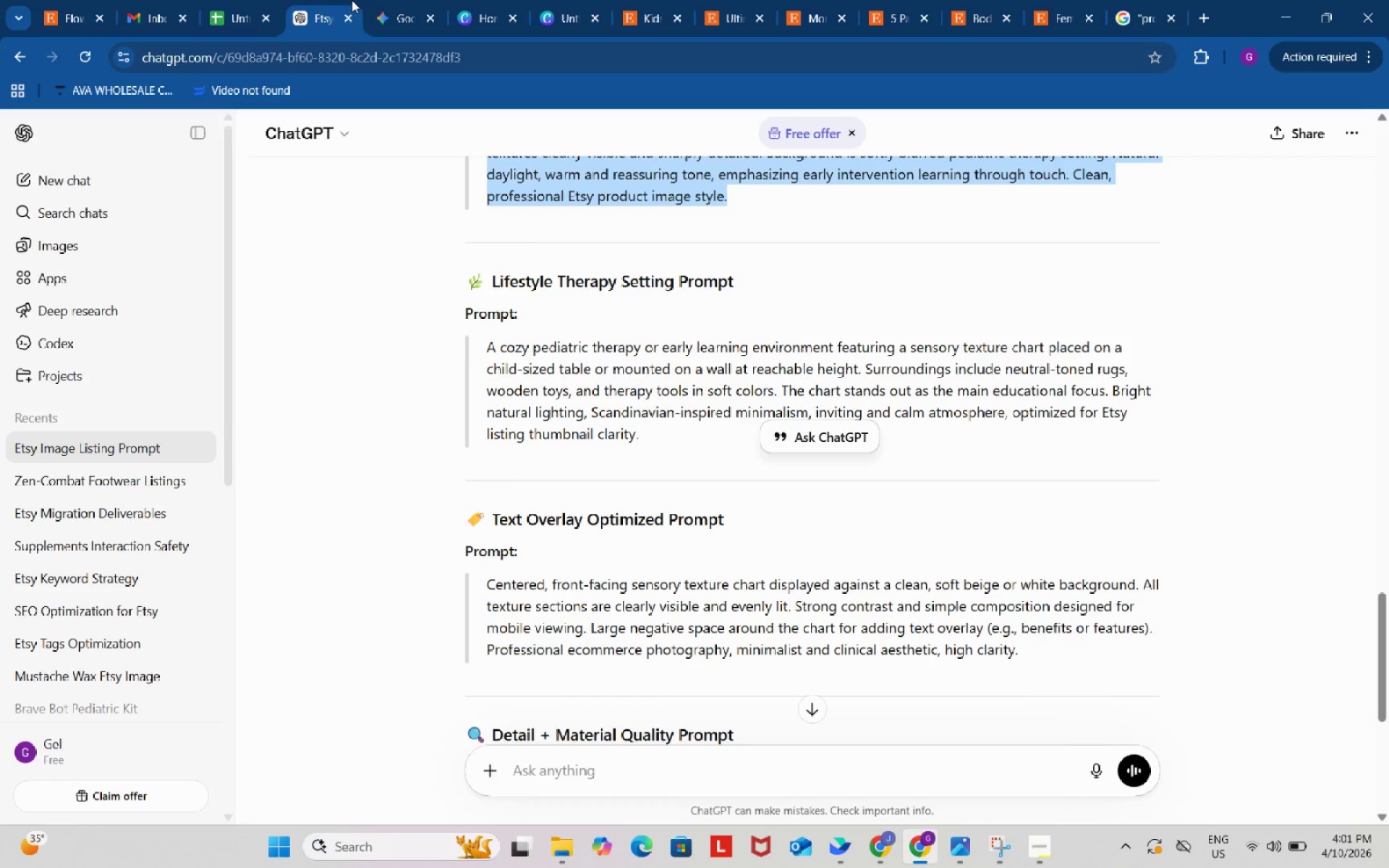 
left_click([729, 0])
 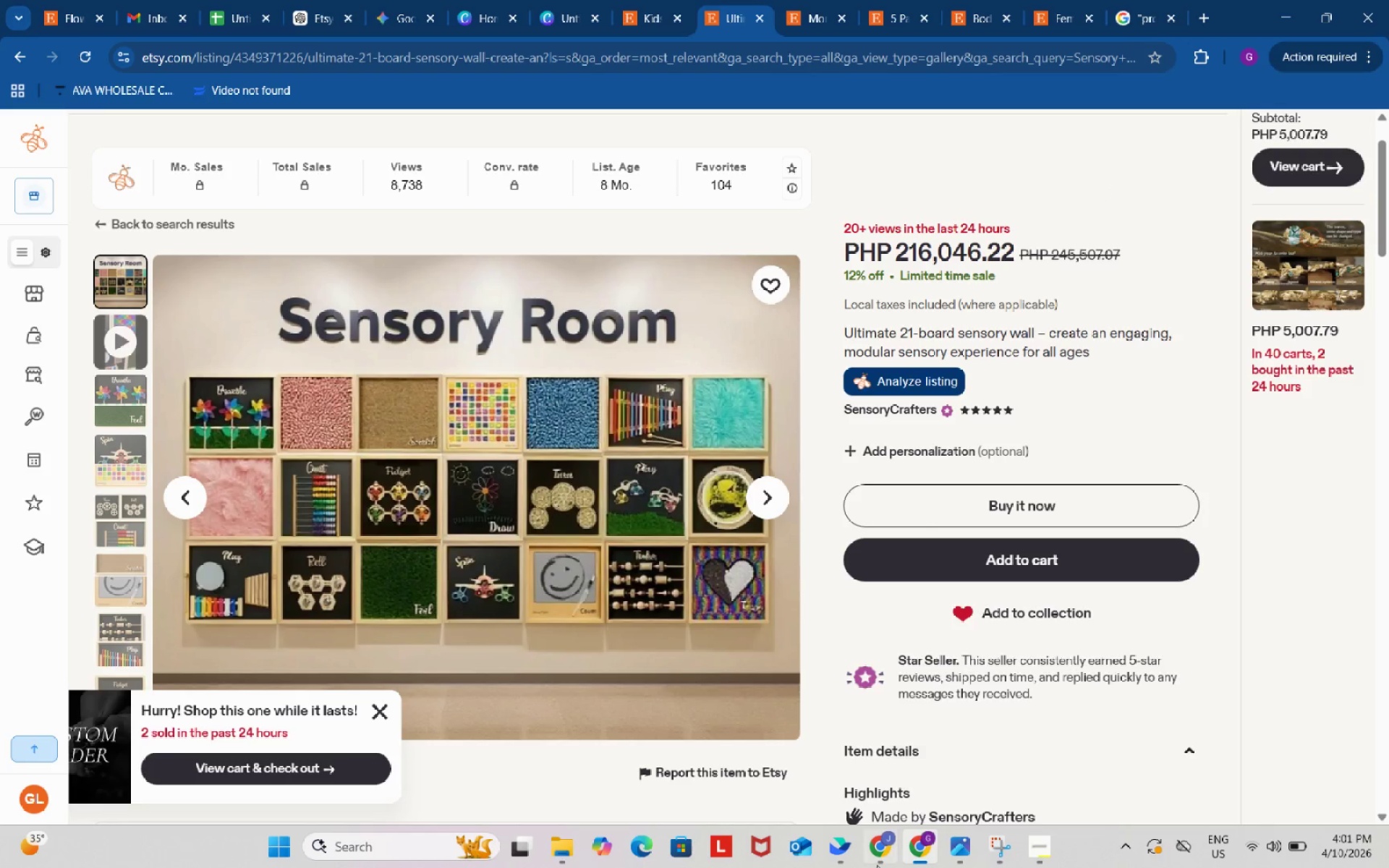 
left_click([874, 851])
 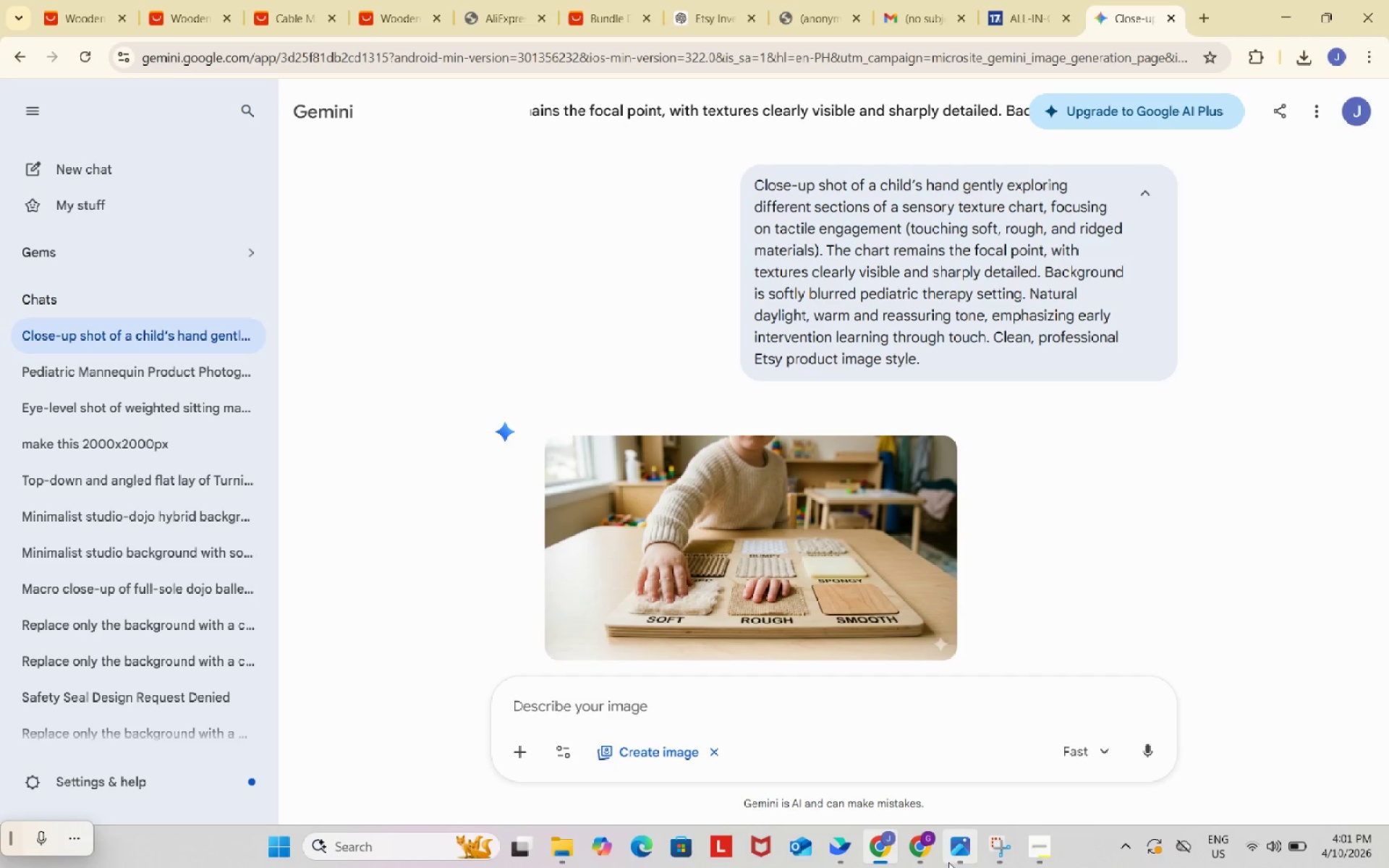 
left_click([925, 845])
 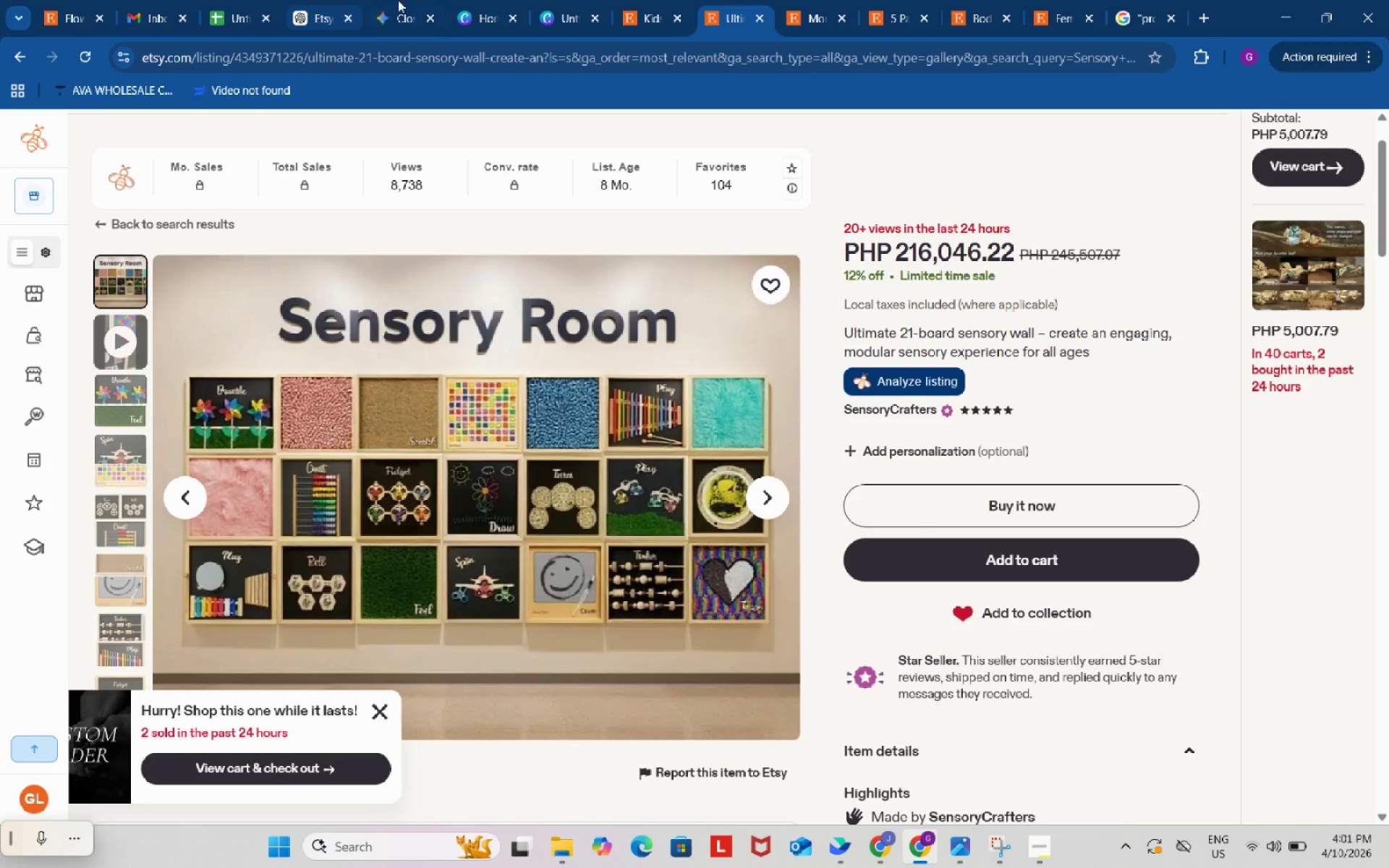 
left_click([426, 0])
 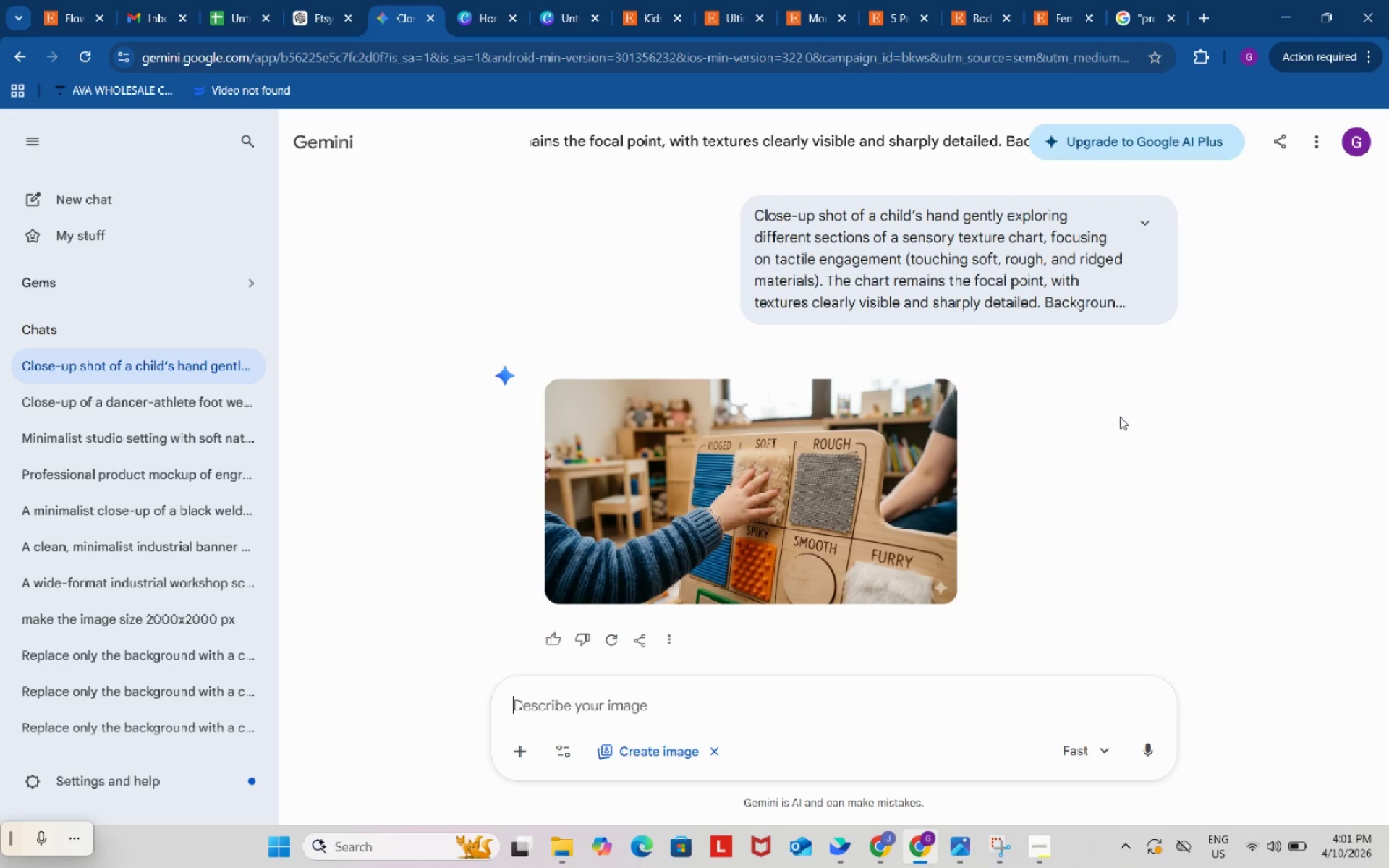 
wait(7.12)
 